 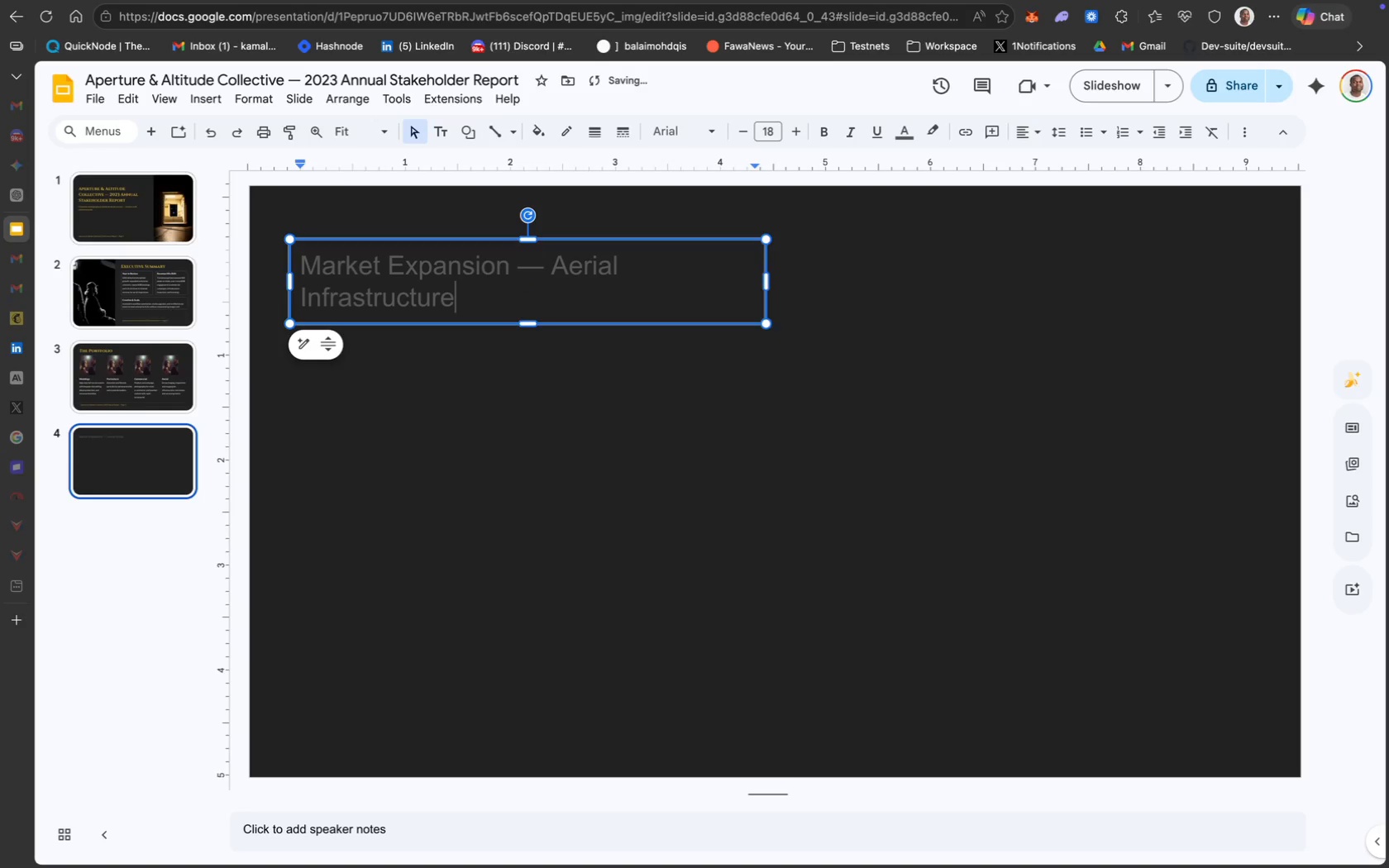 
key(Meta+CommandLeft)
 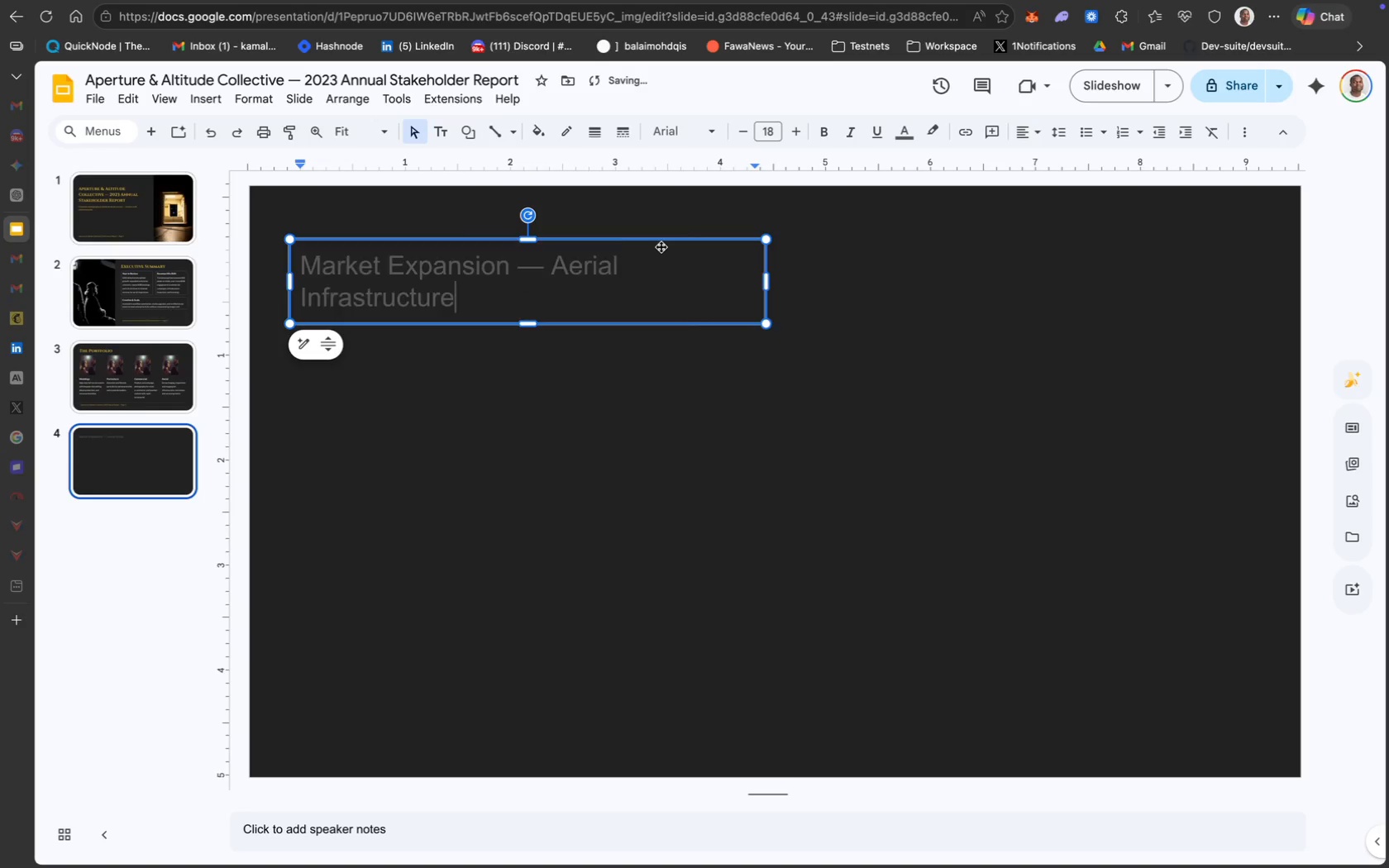 
key(Meta+A)
 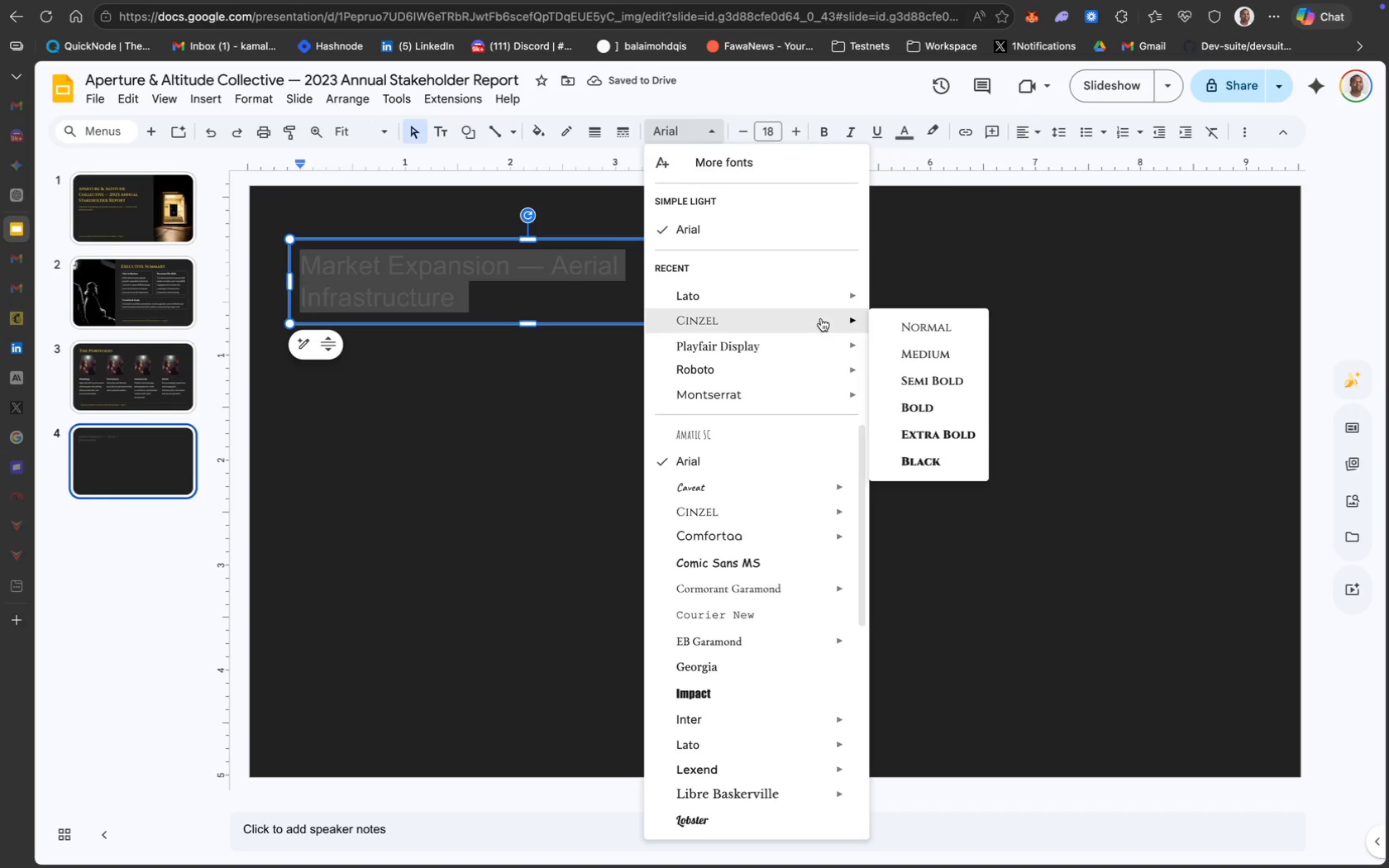 
left_click([926, 406])
 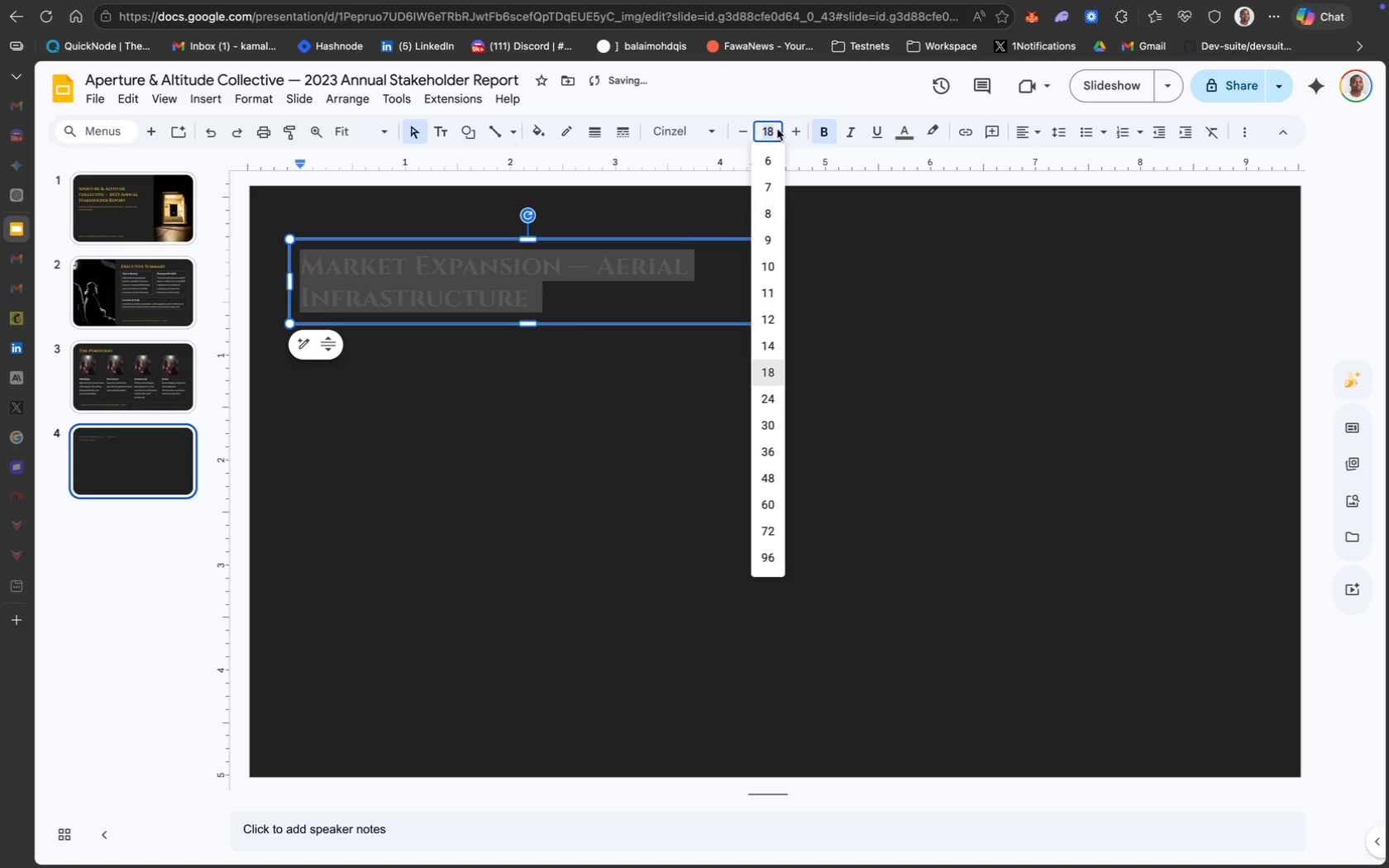 
type(25)
 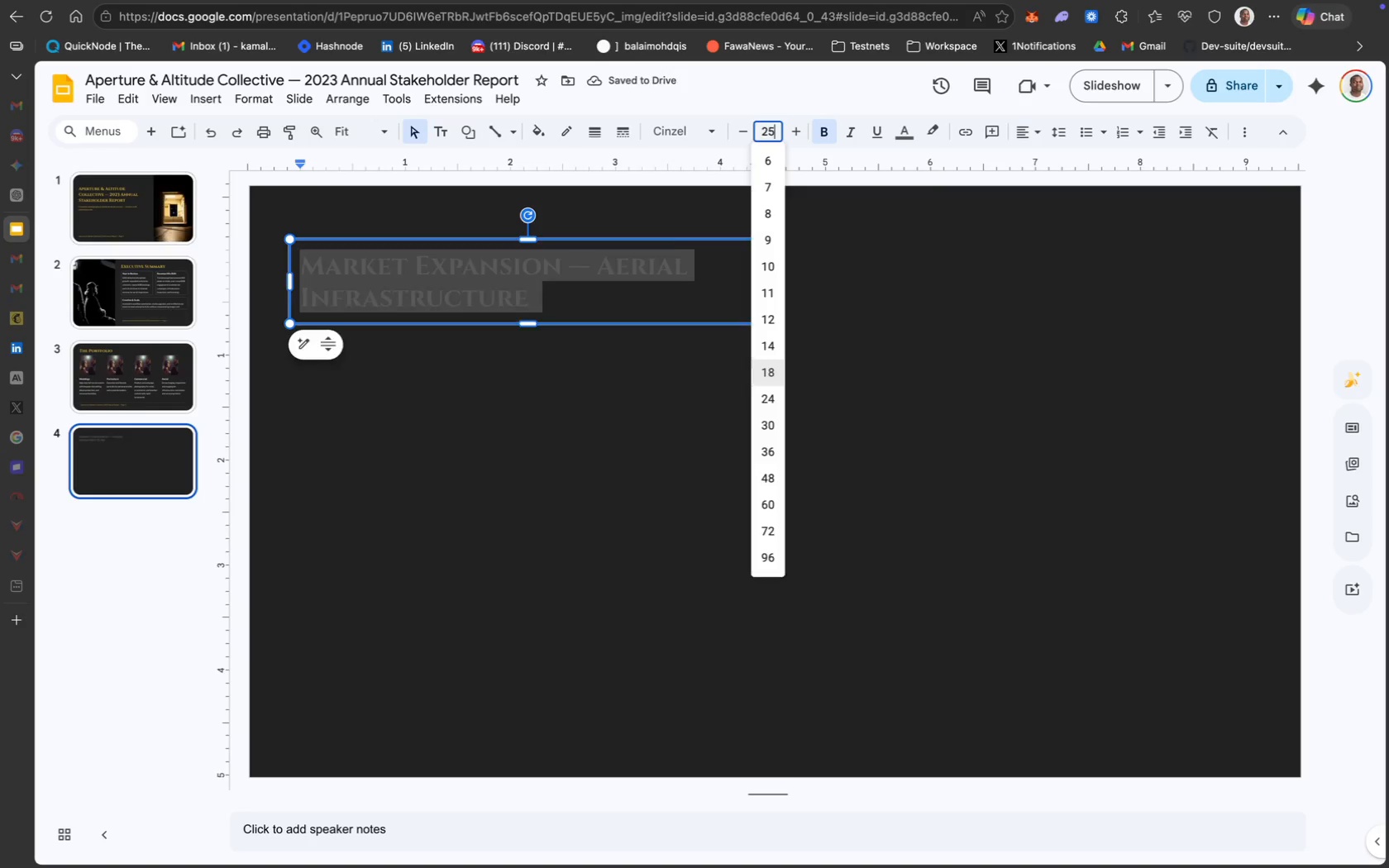 
key(Enter)
 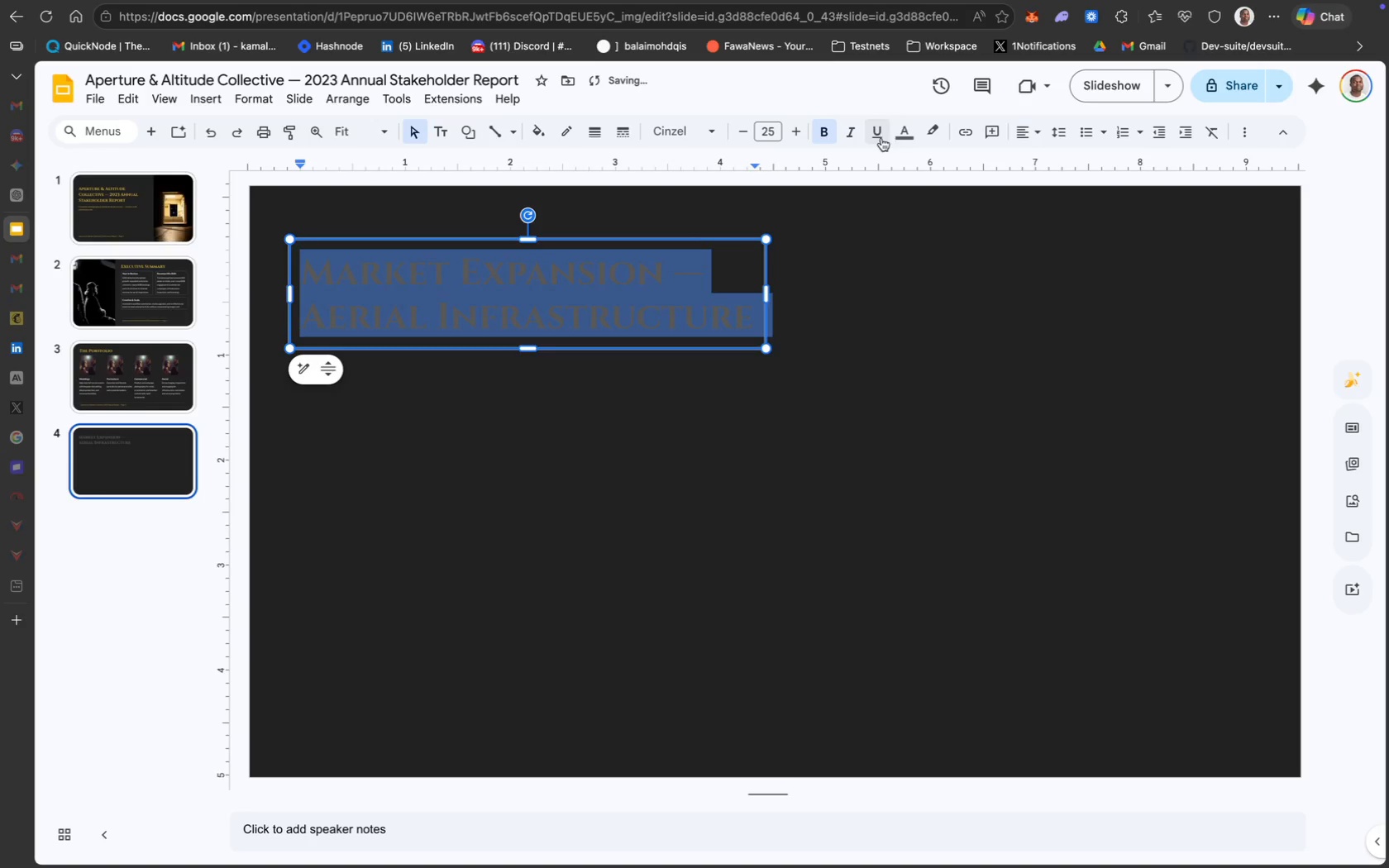 
left_click([903, 136])
 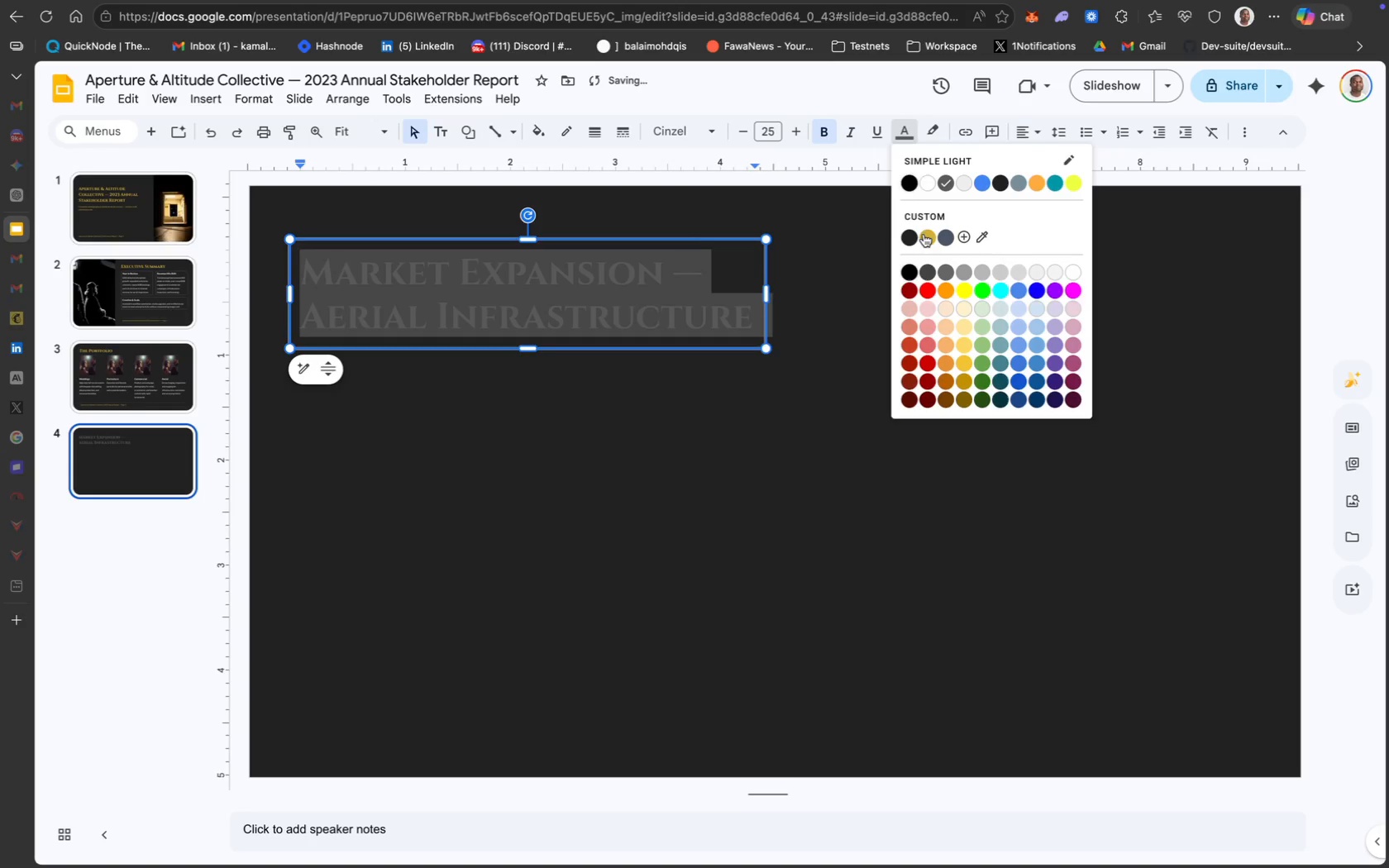 
left_click([924, 236])
 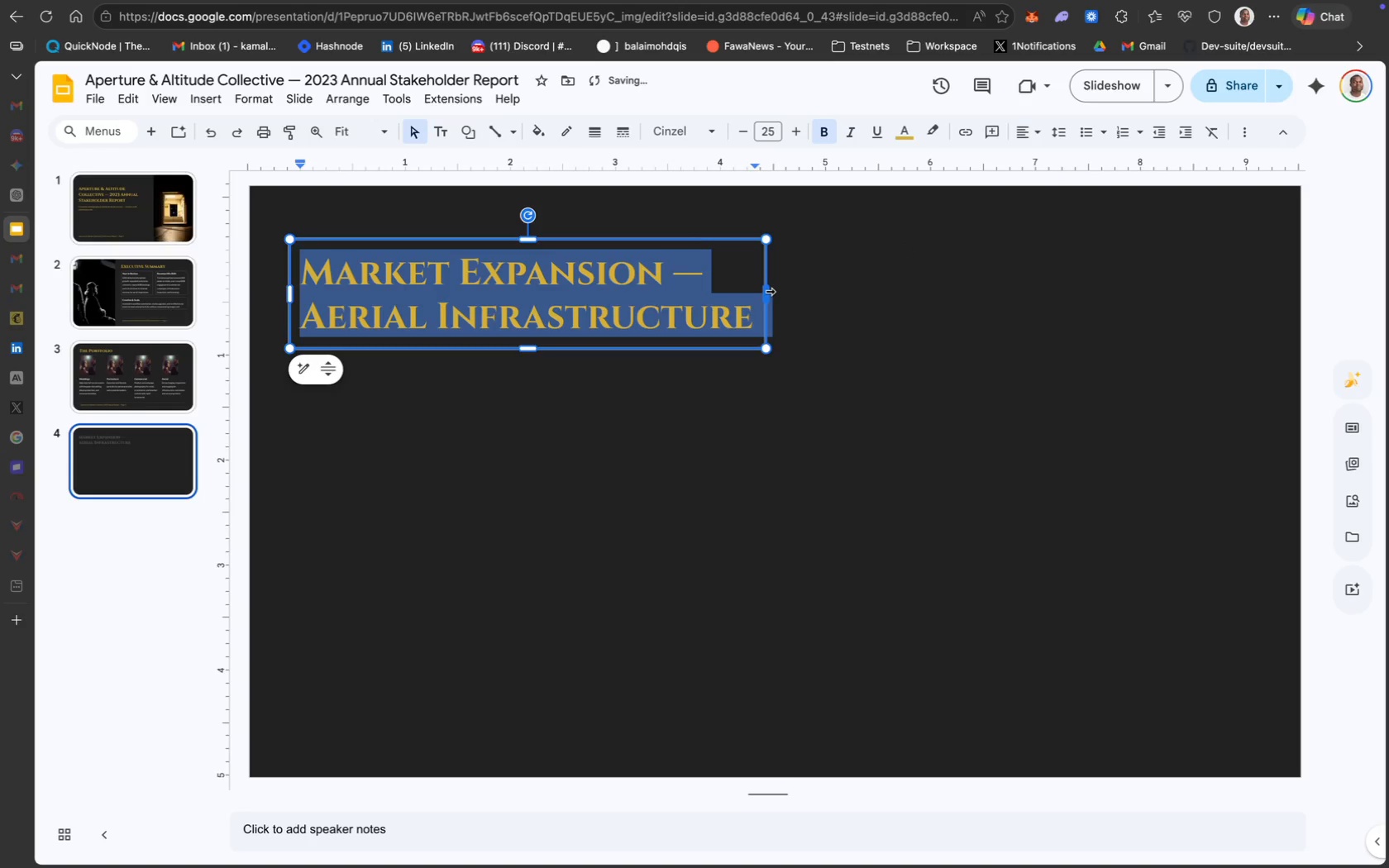 
left_click_drag(start_coordinate=[767, 291], to_coordinate=[1038, 293])
 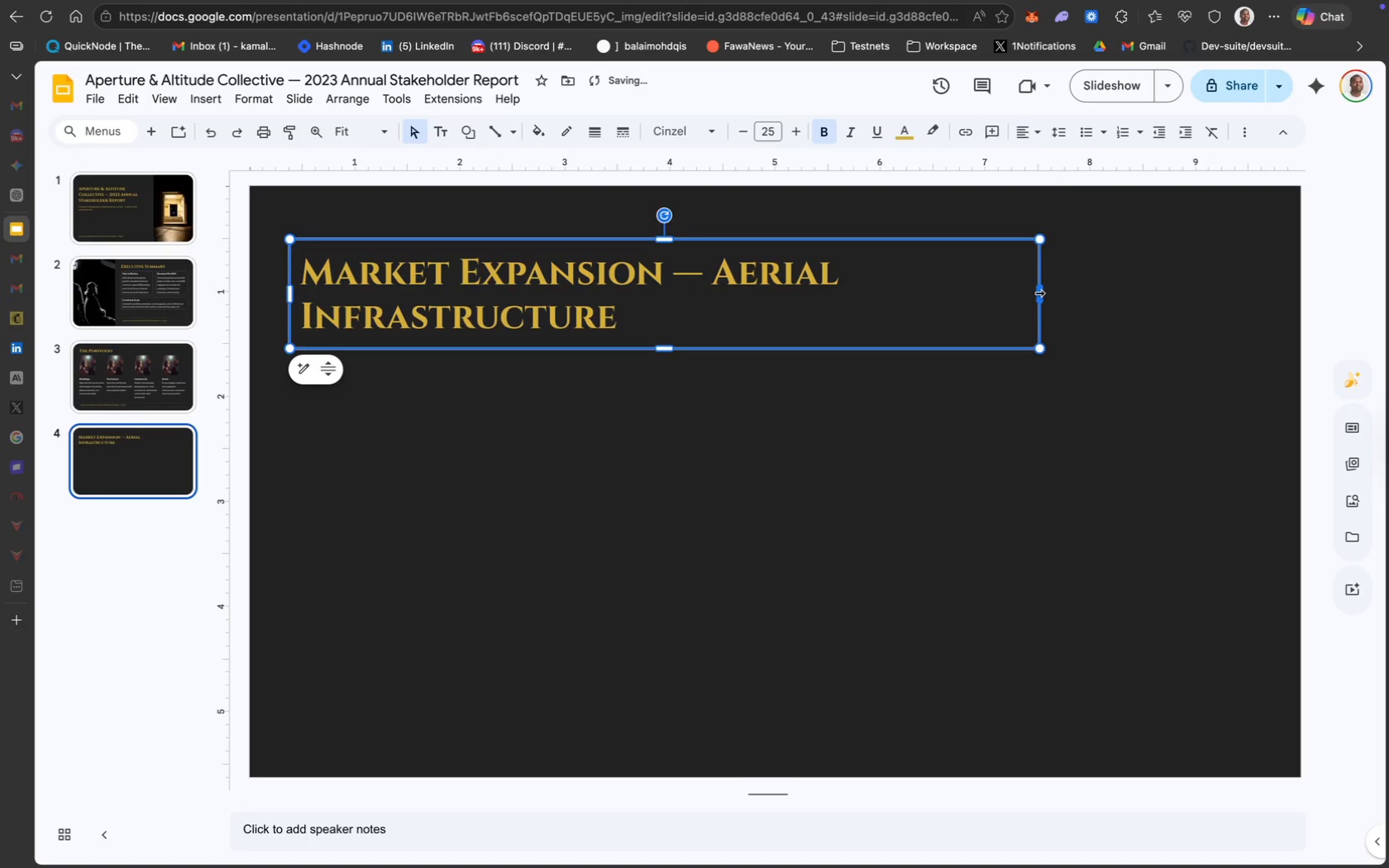 
left_click_drag(start_coordinate=[1038, 293], to_coordinate=[1195, 292])
 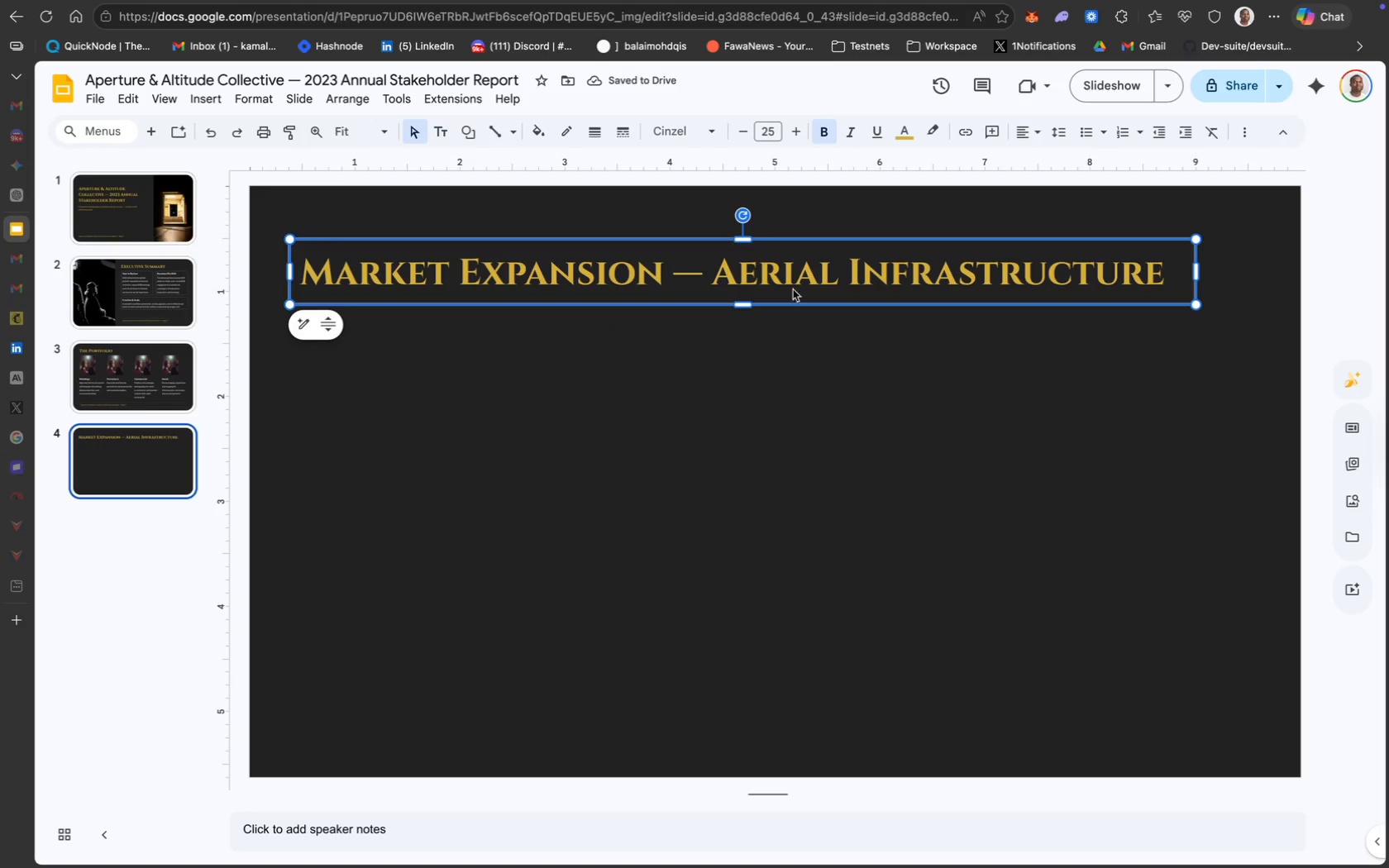 
wait(6.47)
 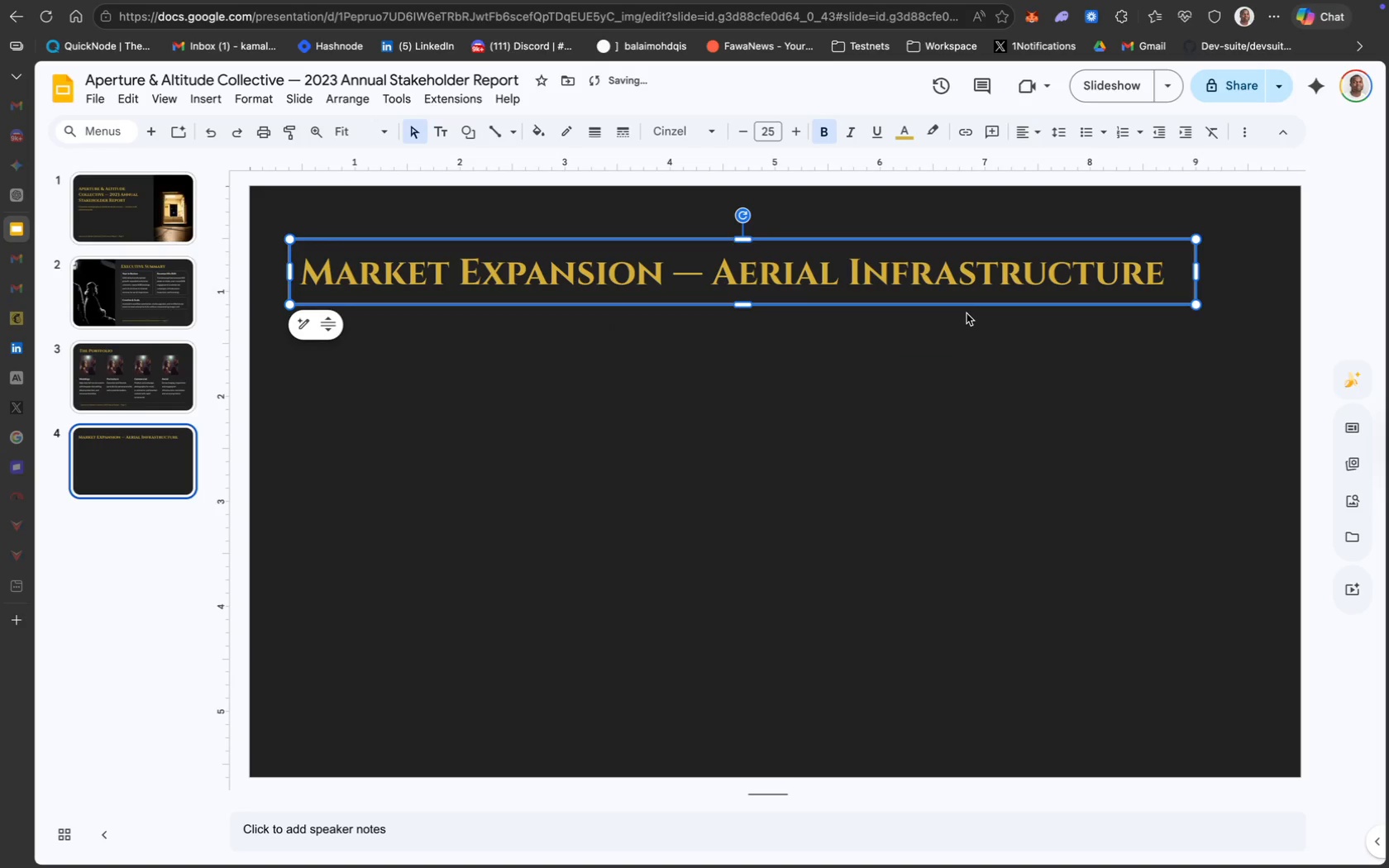 
left_click_drag(start_coordinate=[1196, 279], to_coordinate=[1248, 276])
 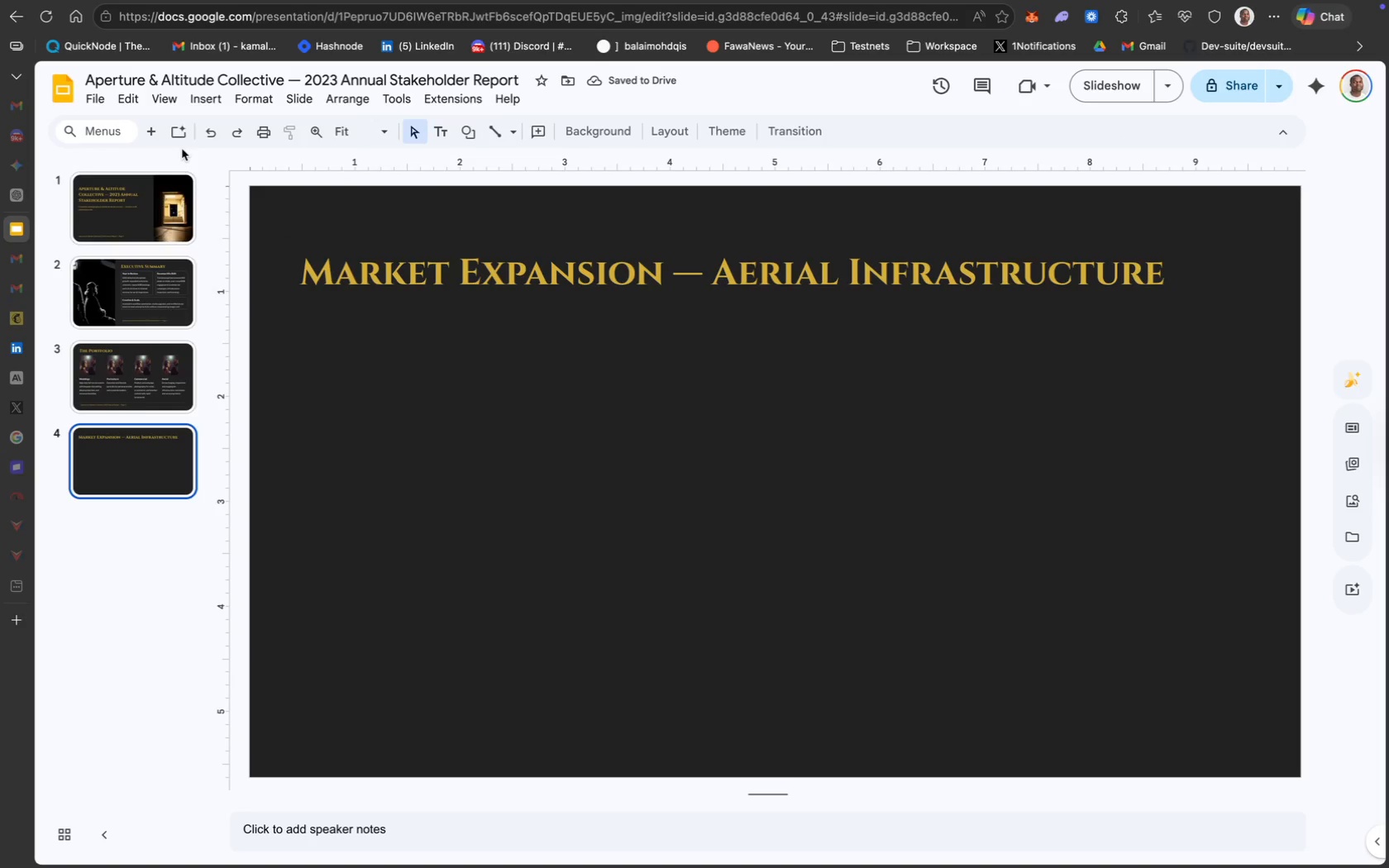 
wait(6.25)
 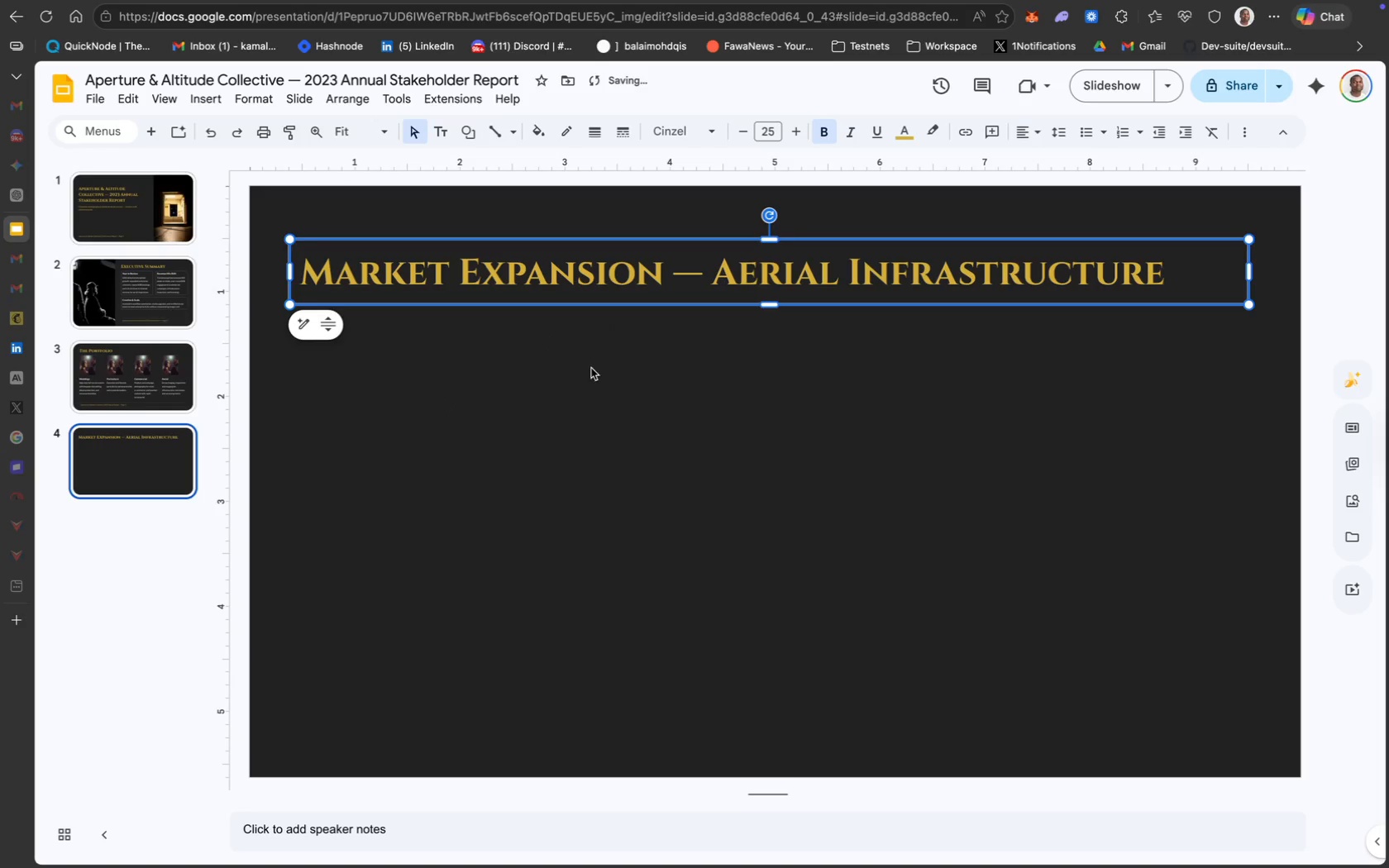 
left_click([444, 133])
 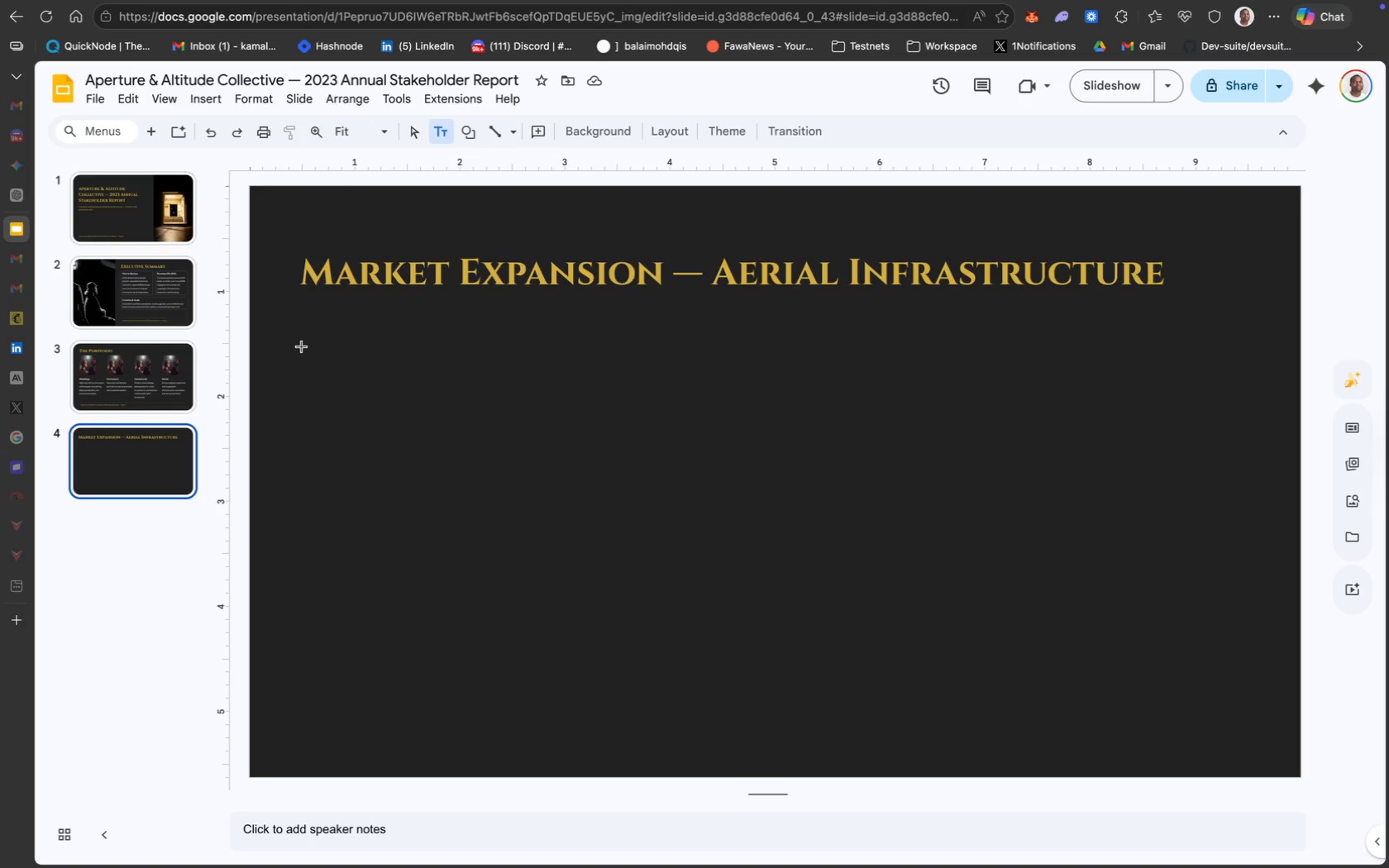 
left_click([304, 351])
 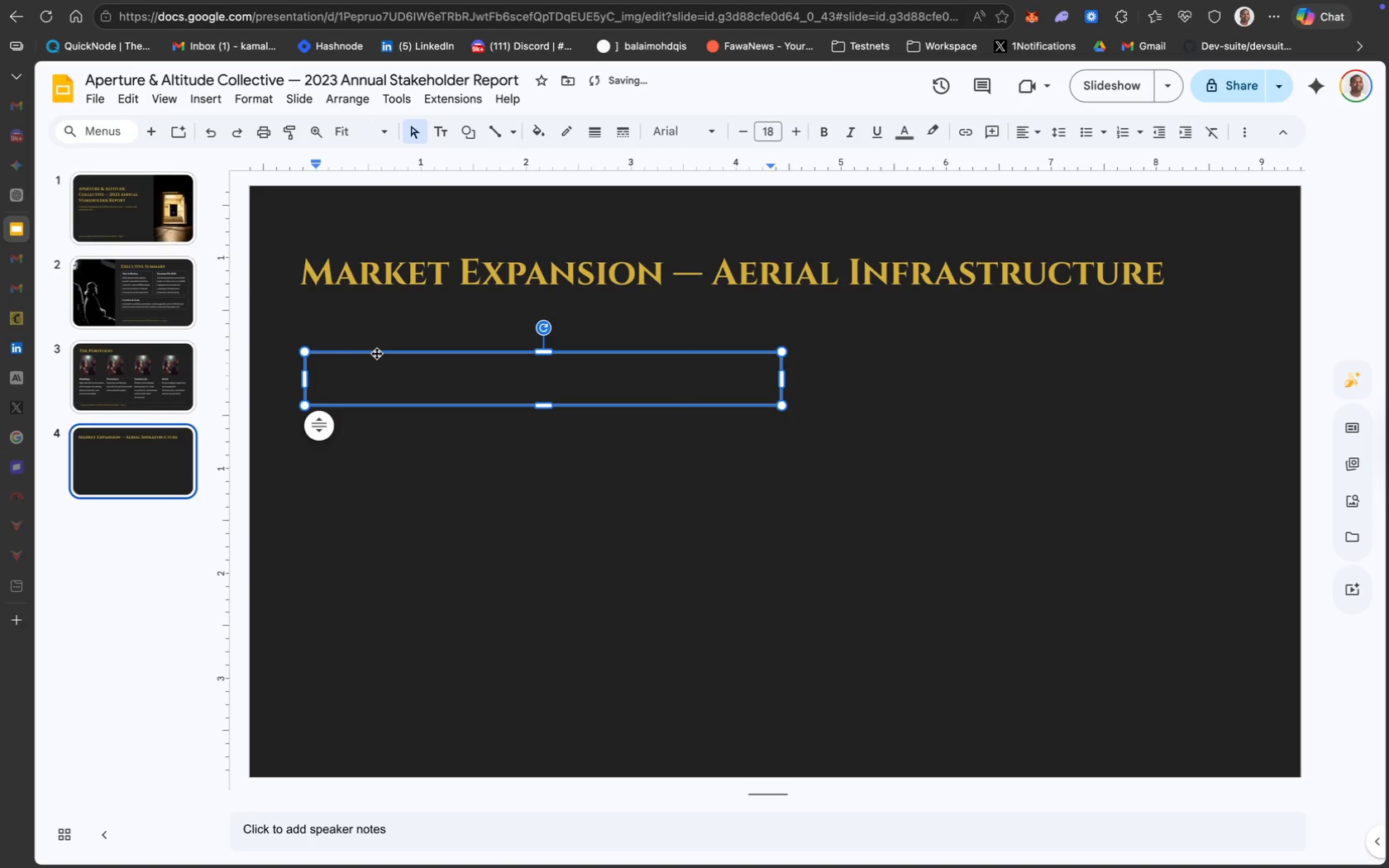 
left_click_drag(start_coordinate=[377, 353], to_coordinate=[363, 356])
 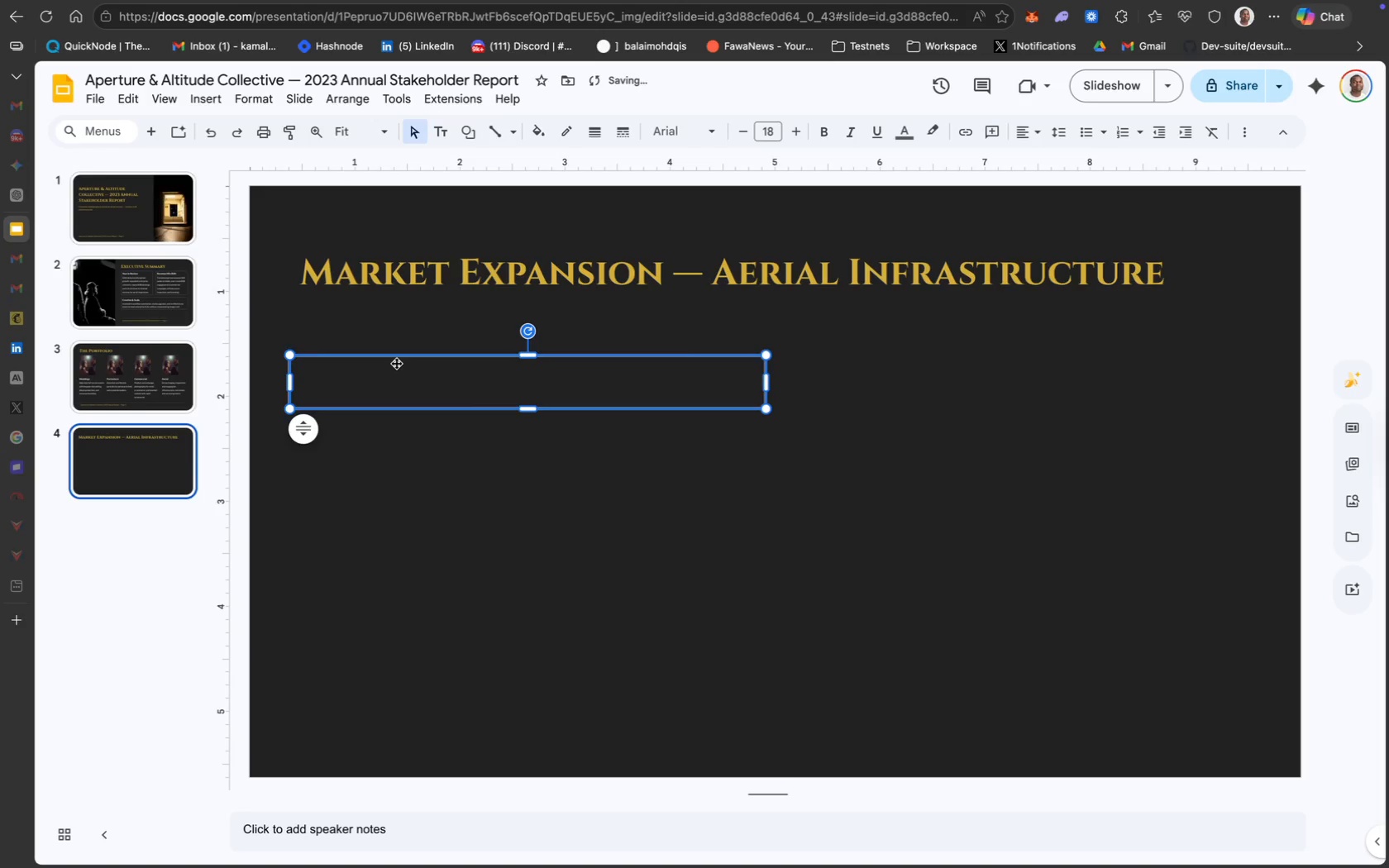 
key(ArrowUp)
 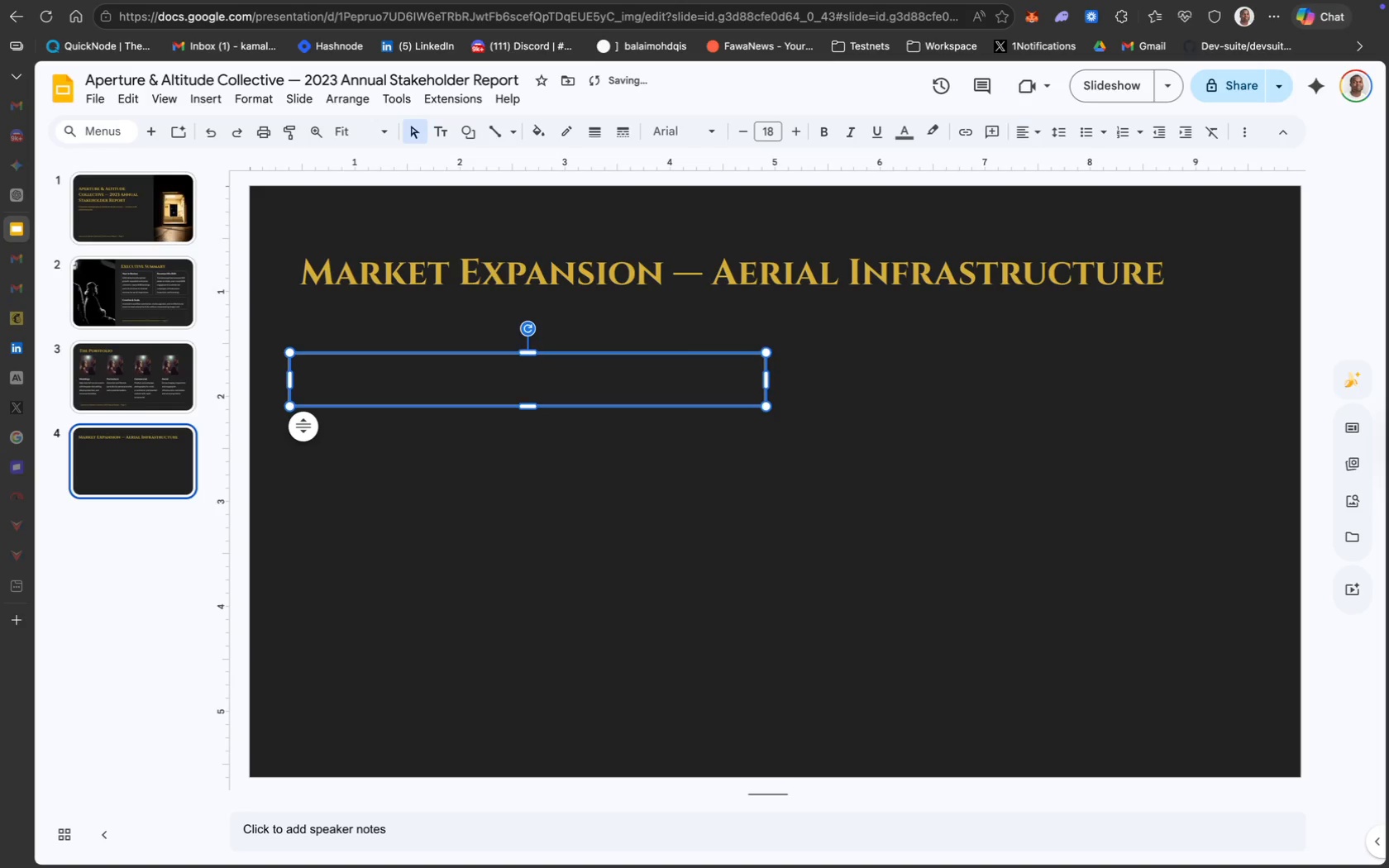 
key(ArrowUp)
 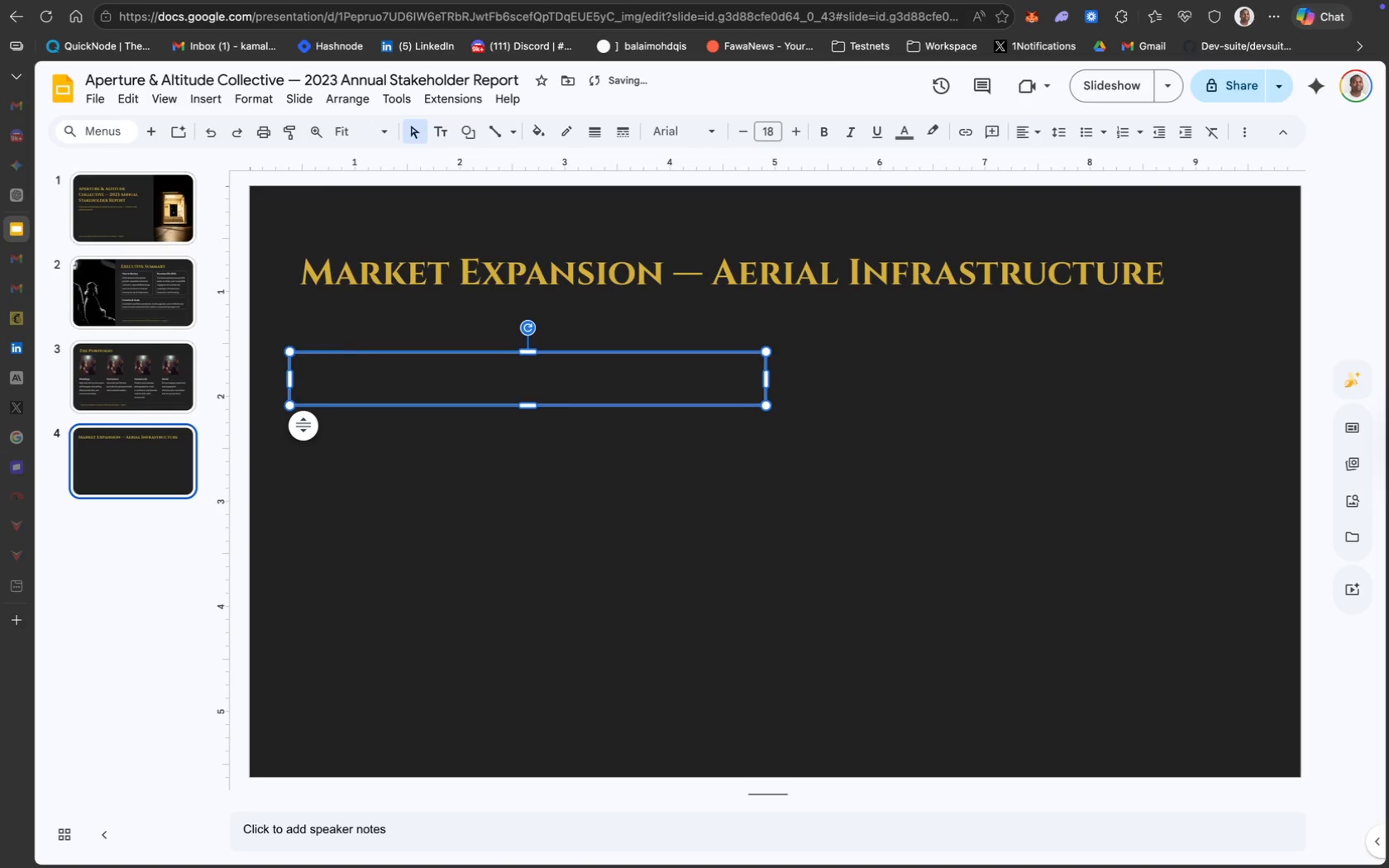 
key(ArrowUp)
 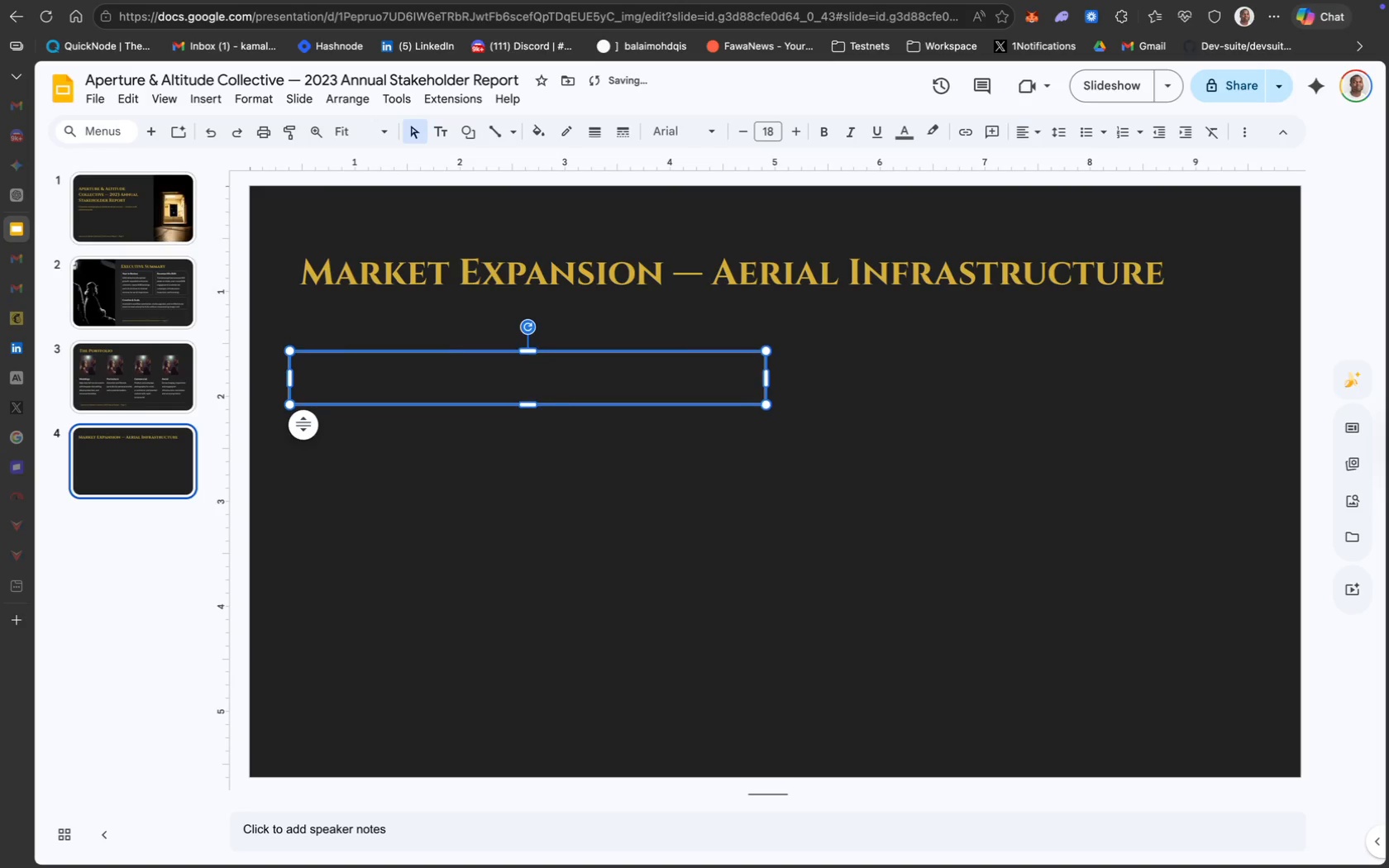 
key(ArrowUp)
 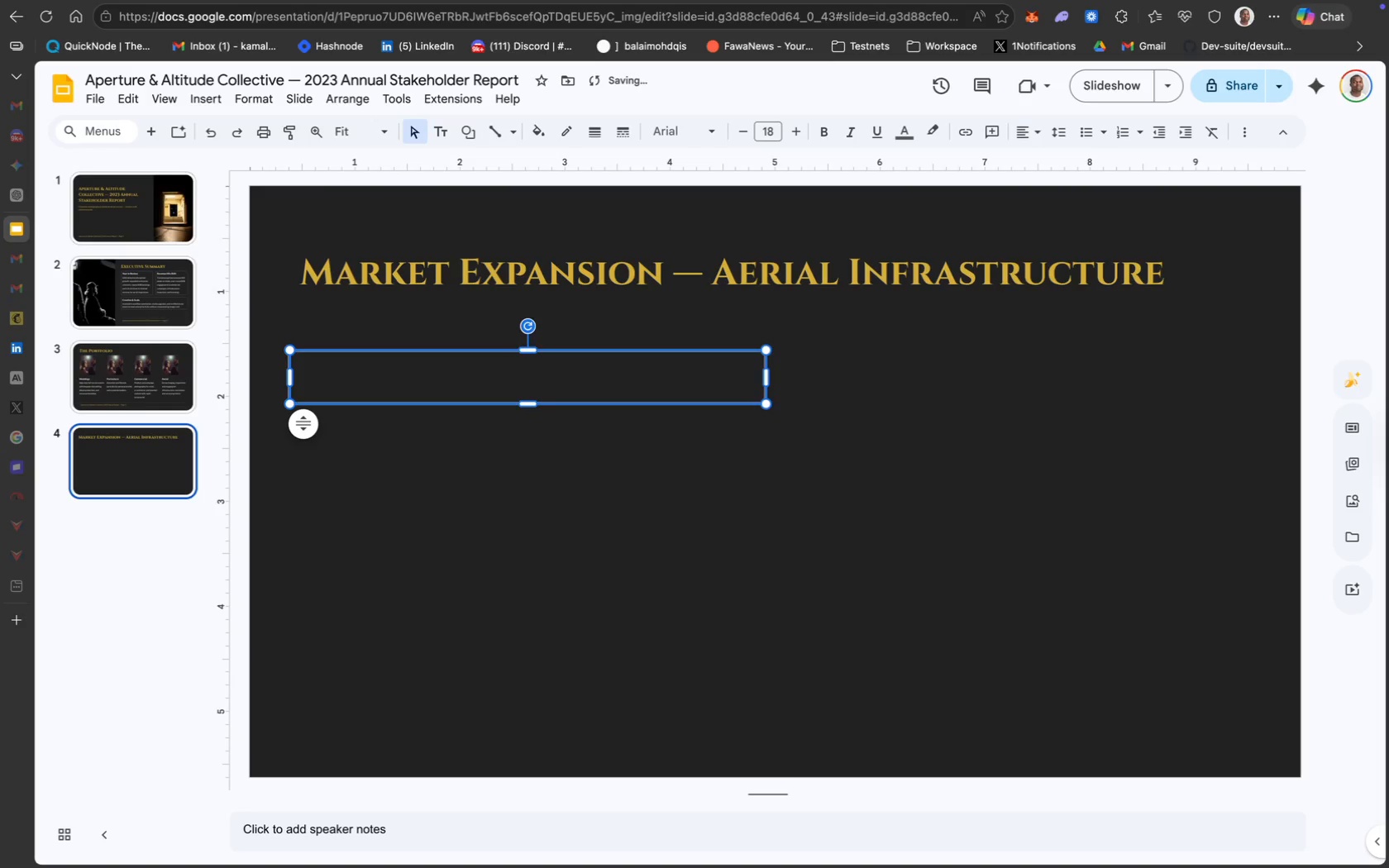 
key(ArrowUp)
 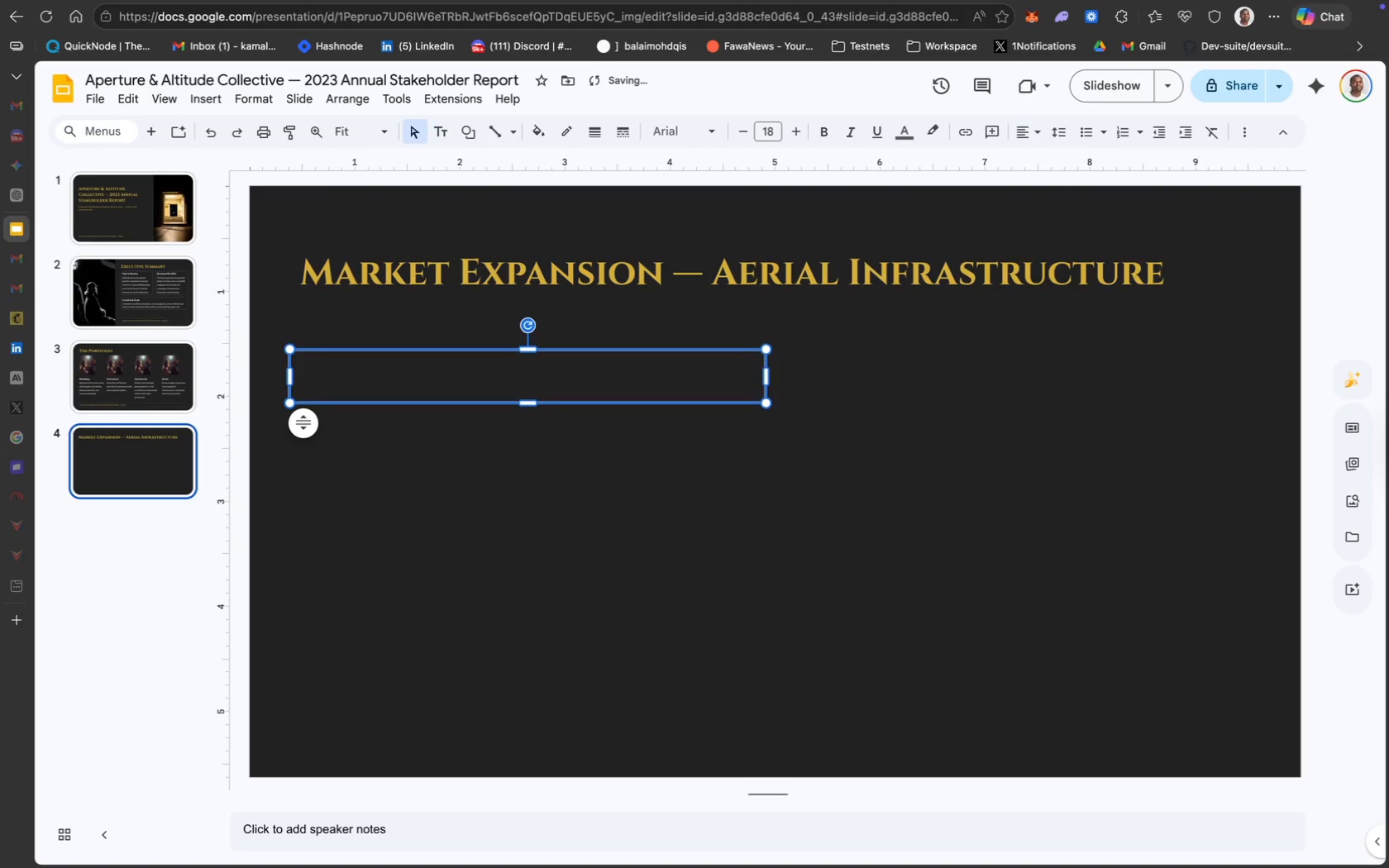 
key(ArrowUp)
 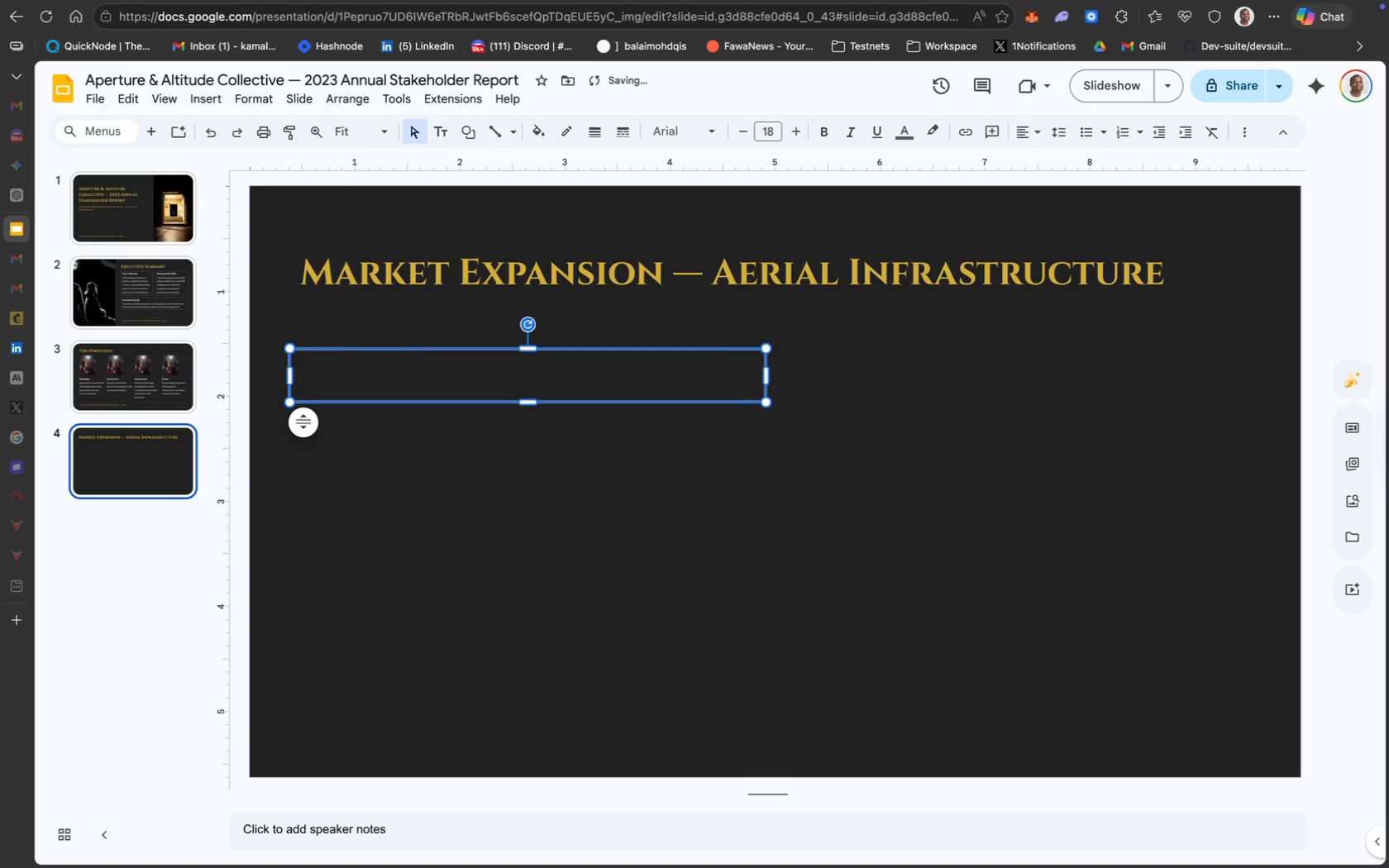 
key(ArrowUp)
 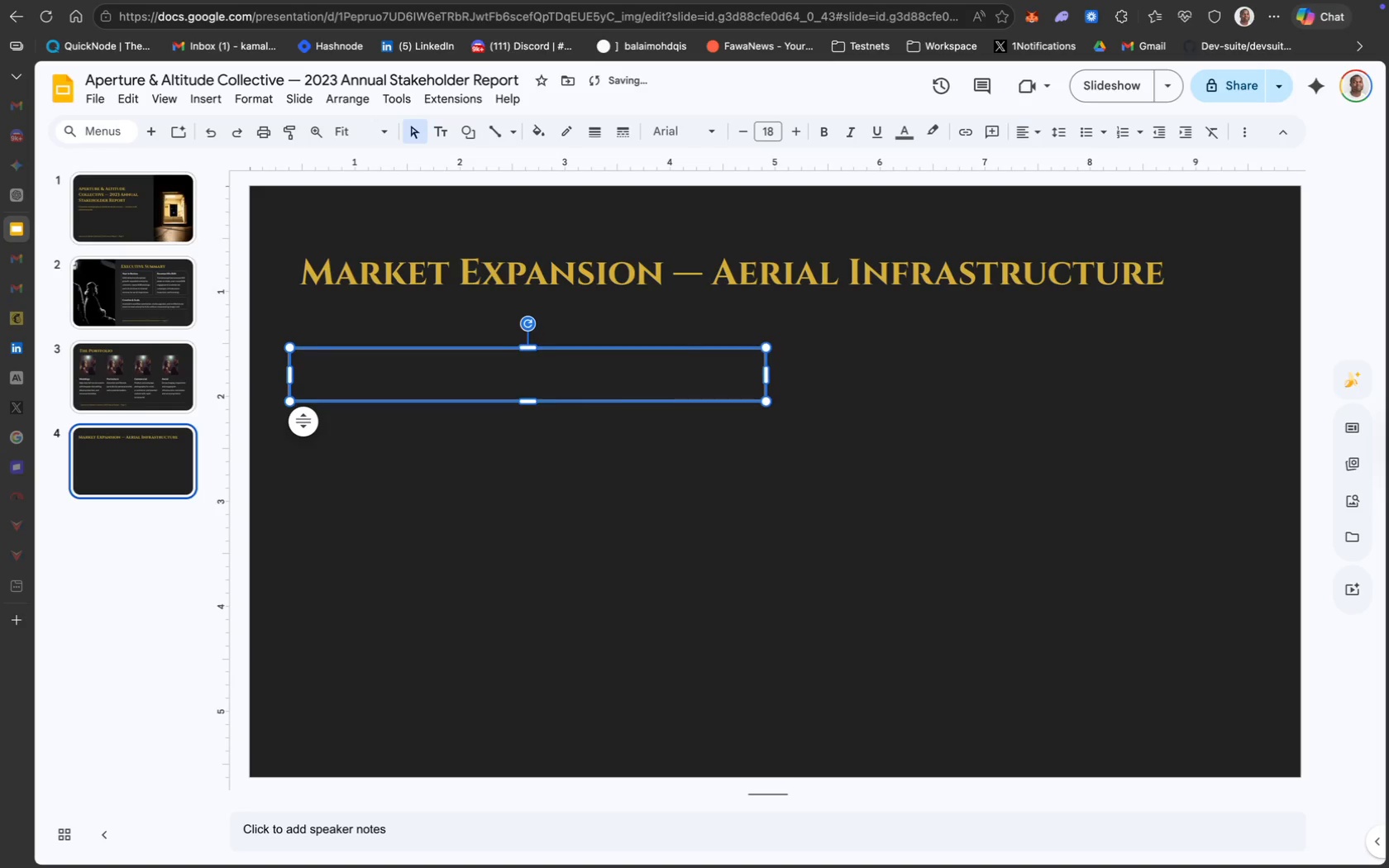 
key(ArrowUp)
 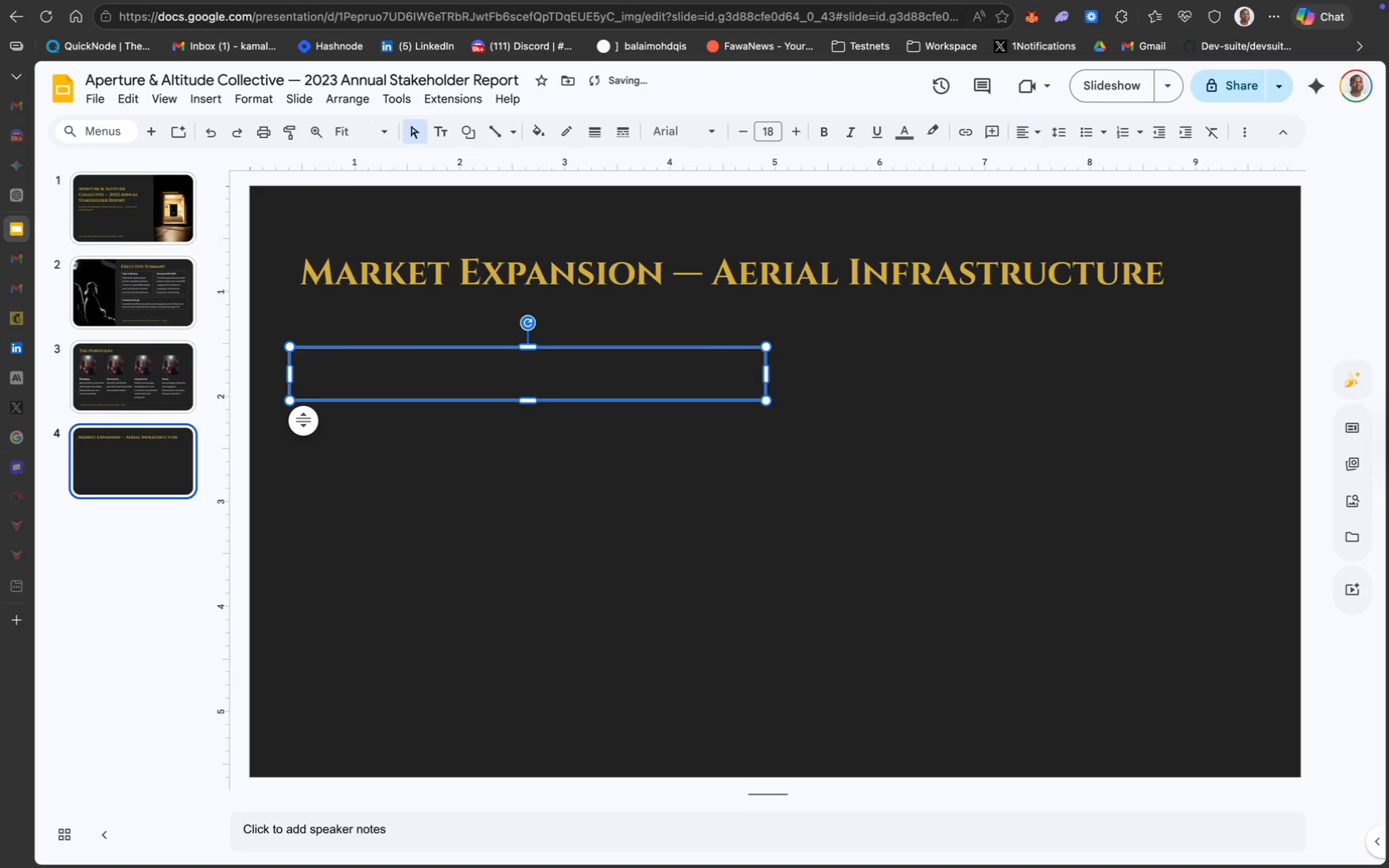 
key(ArrowUp)
 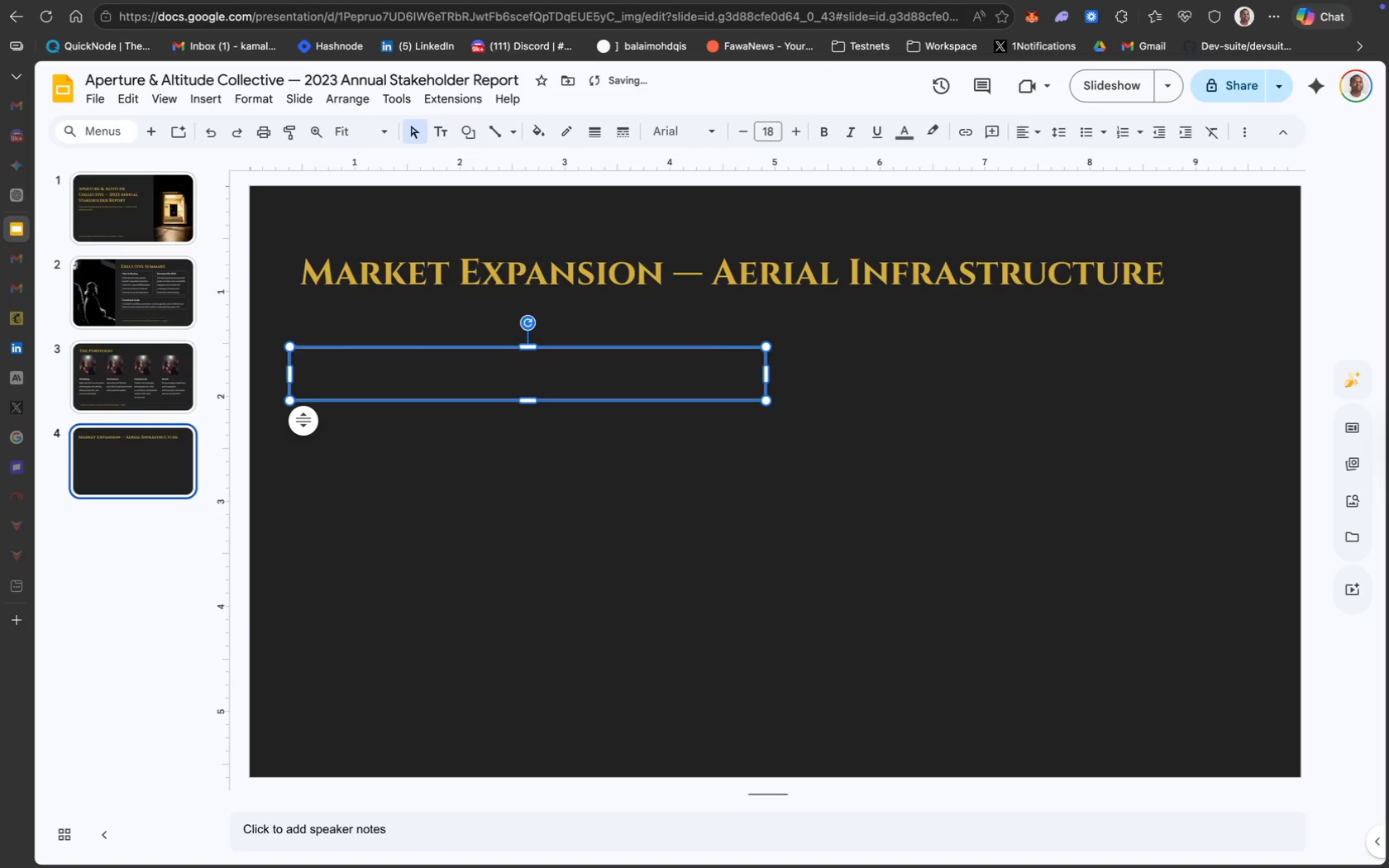 
key(ArrowUp)
 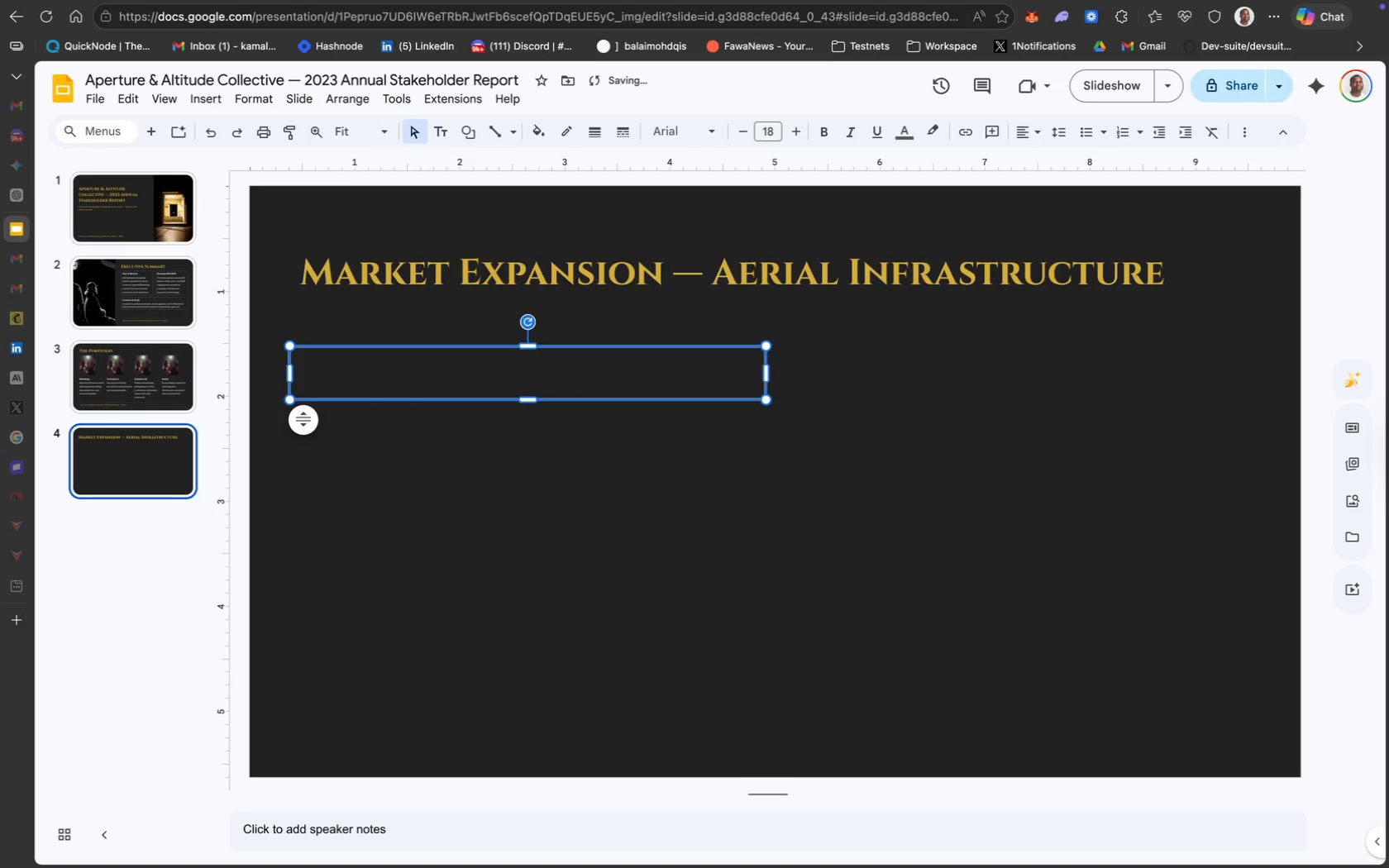 
key(ArrowUp)
 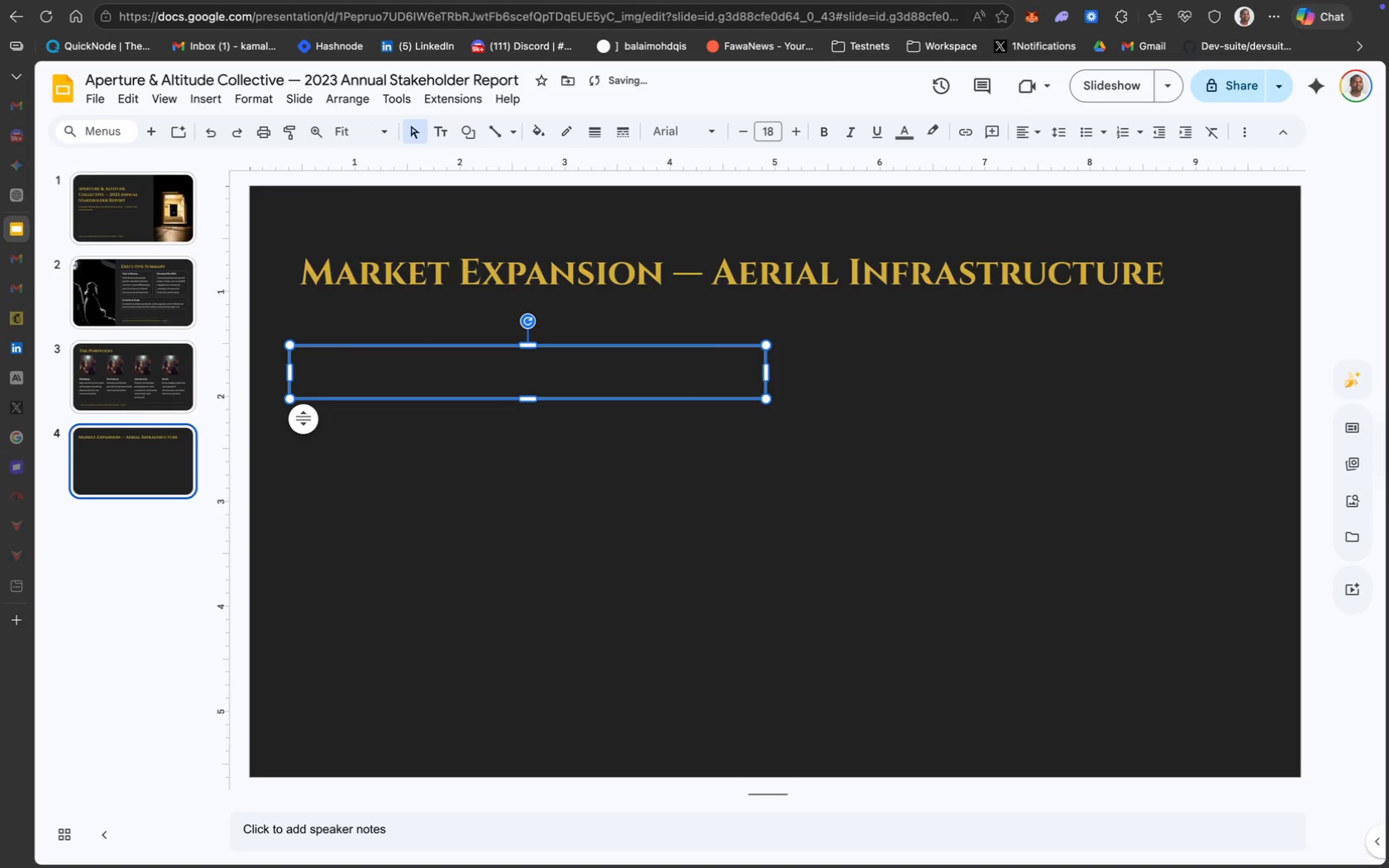 
key(ArrowUp)
 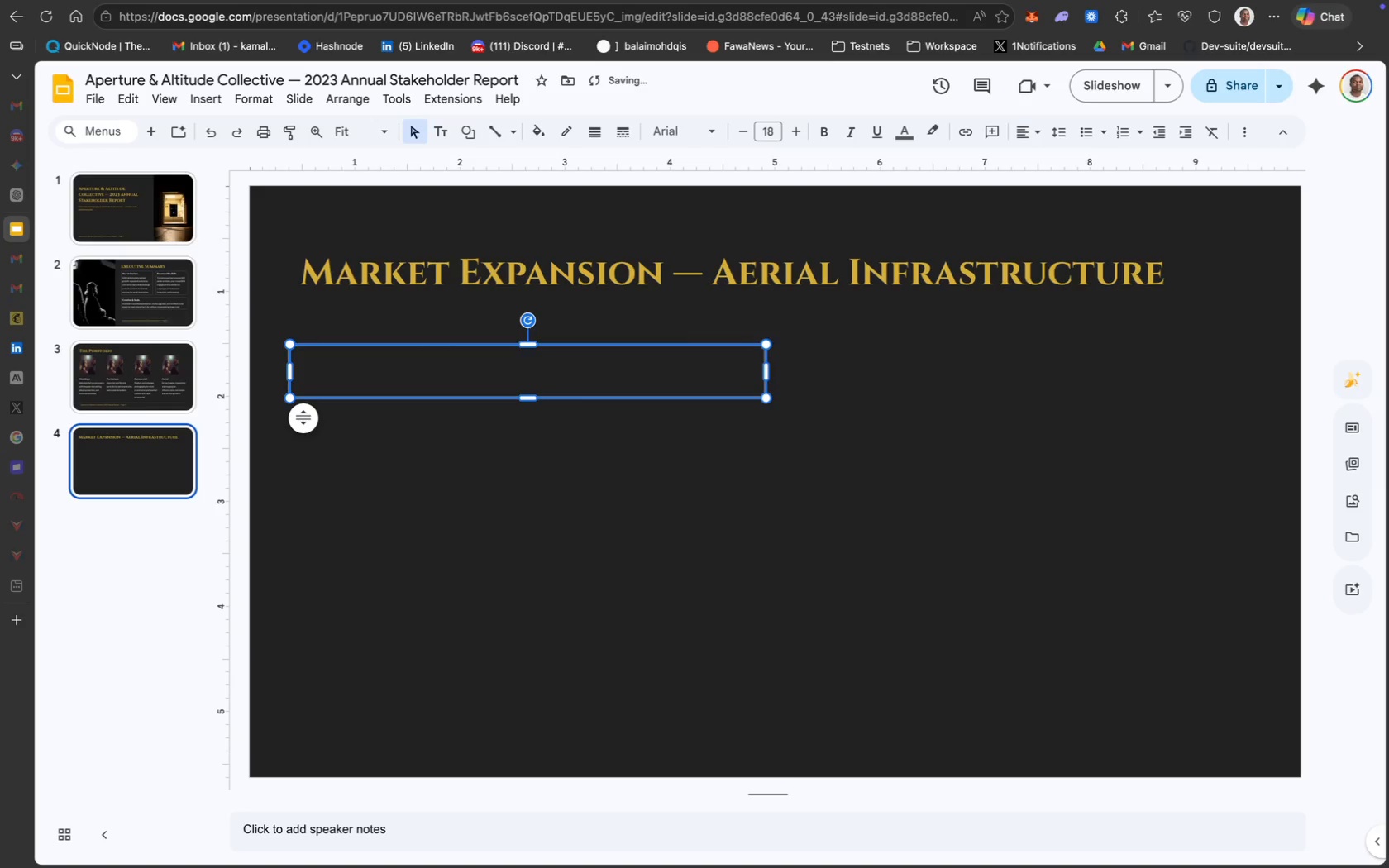 
key(ArrowUp)
 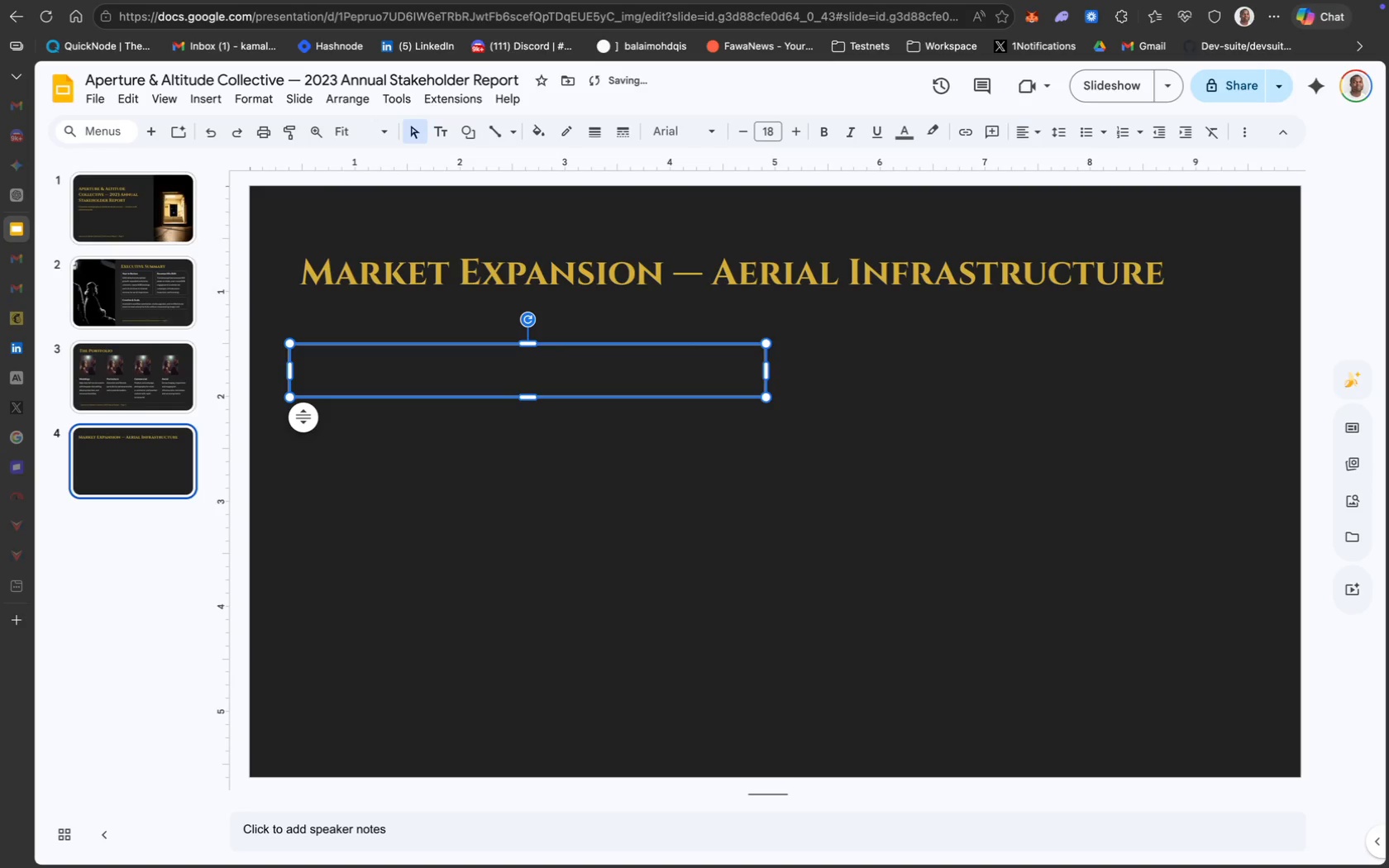 
key(ArrowUp)
 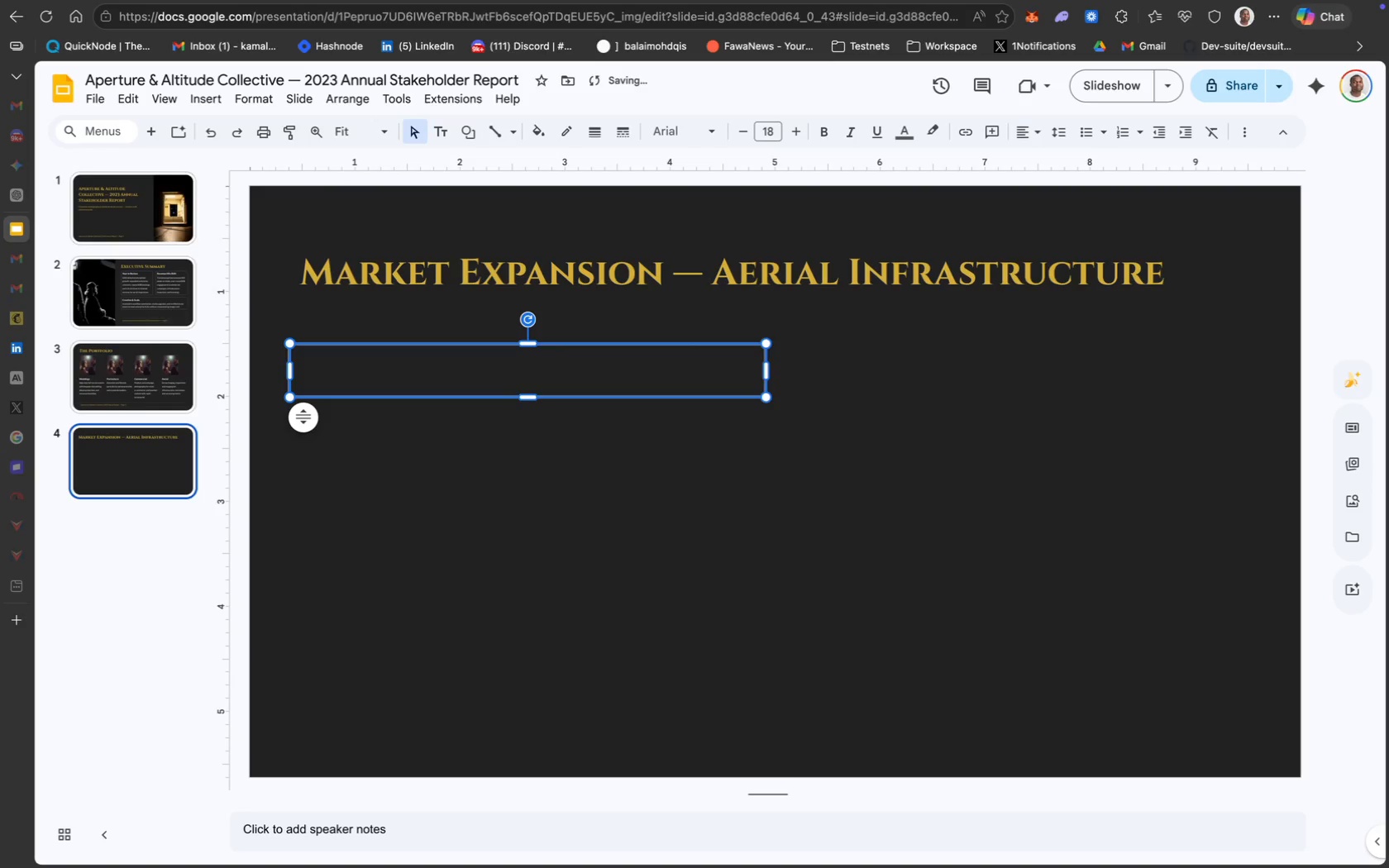 
key(ArrowUp)
 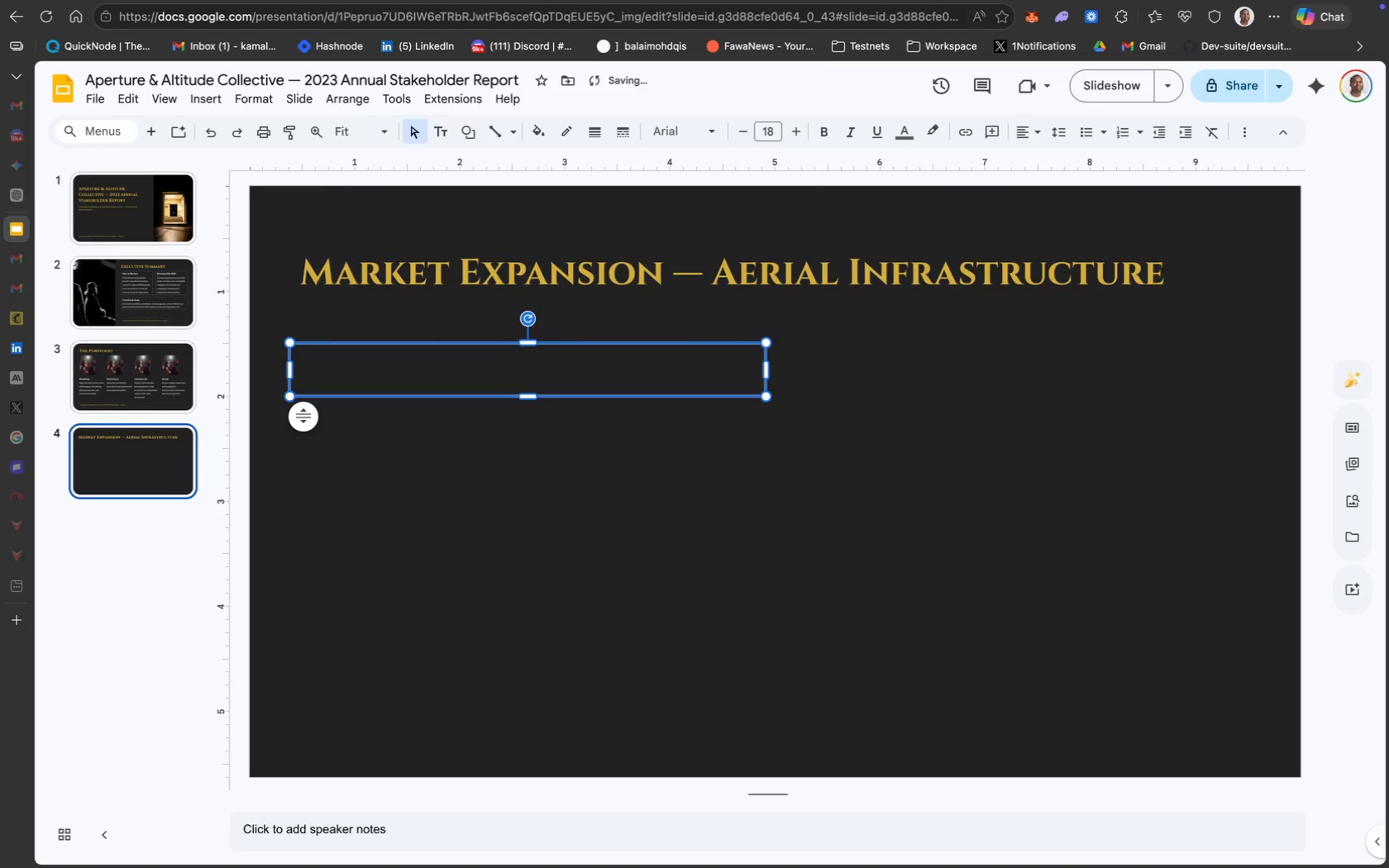 
key(ArrowUp)
 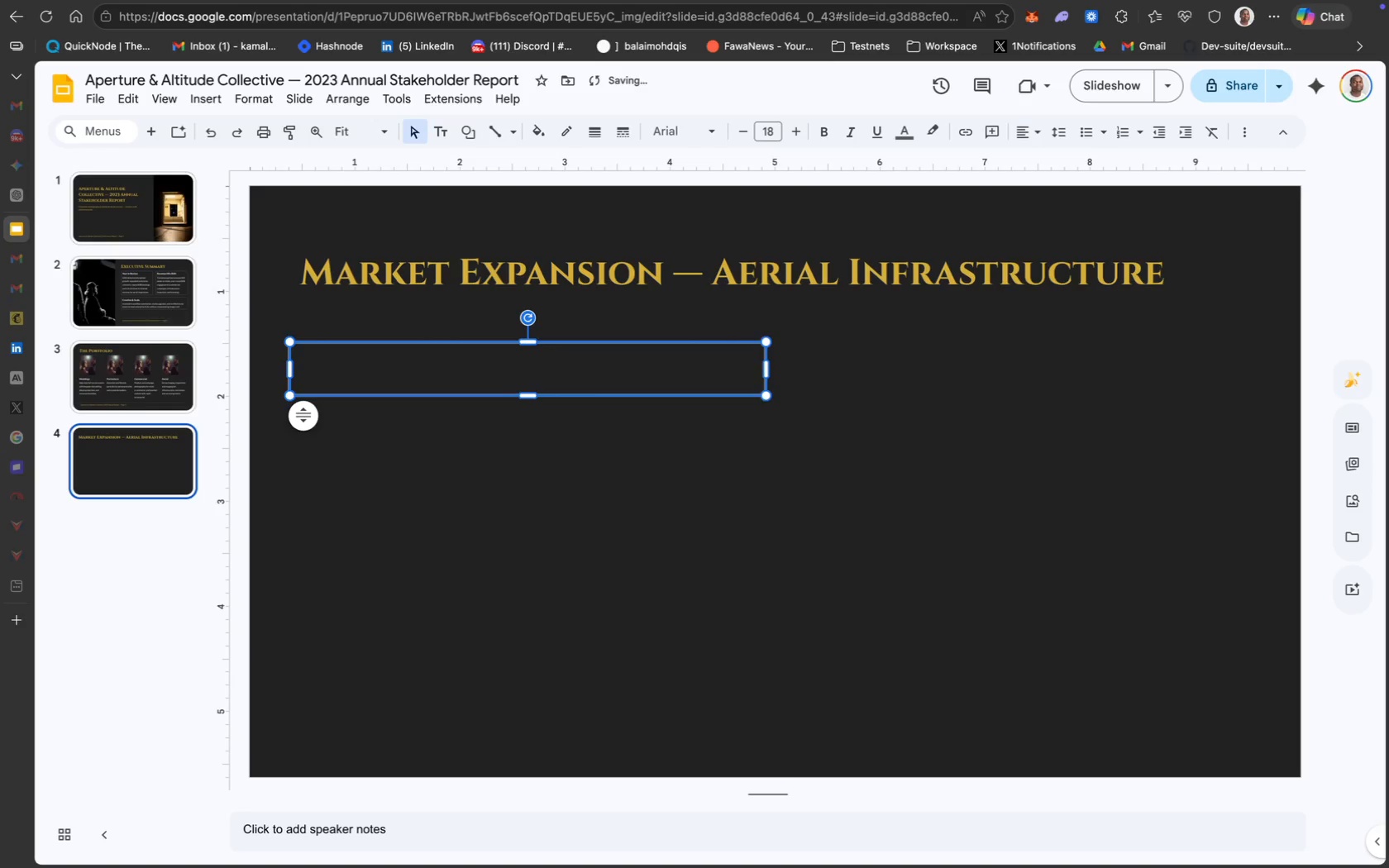 
key(ArrowUp)
 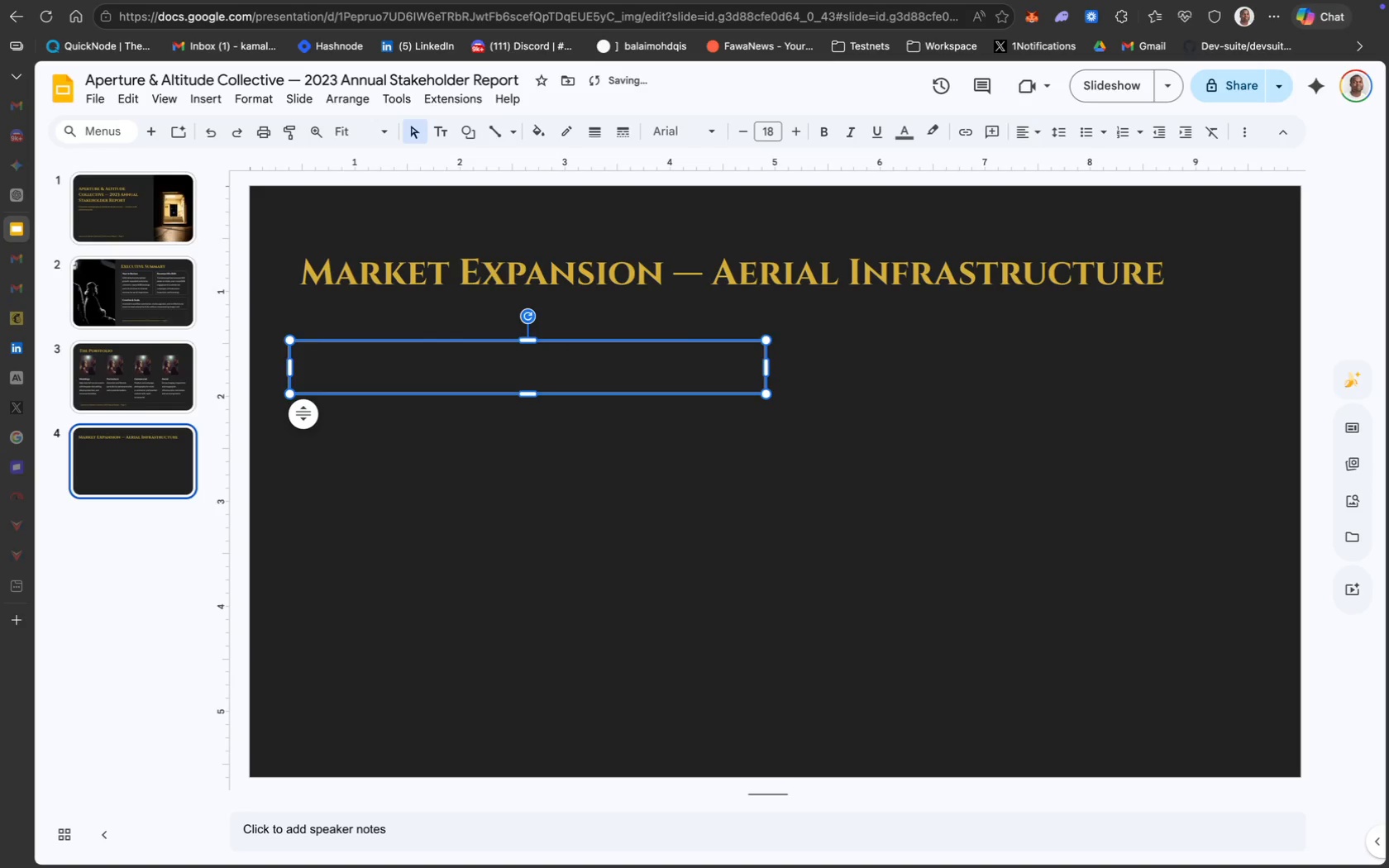 
key(ArrowUp)
 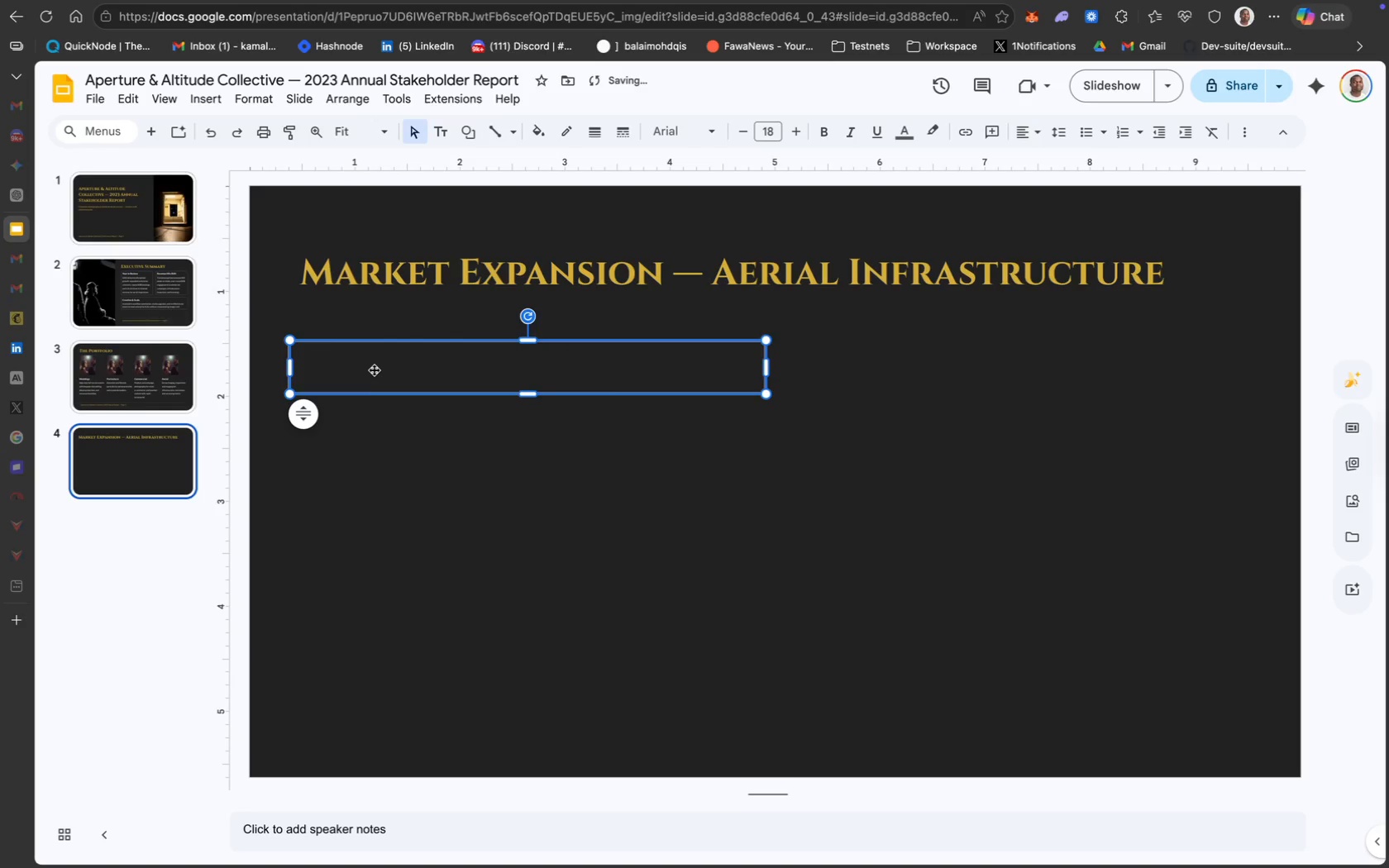 
double_click([374, 370])
 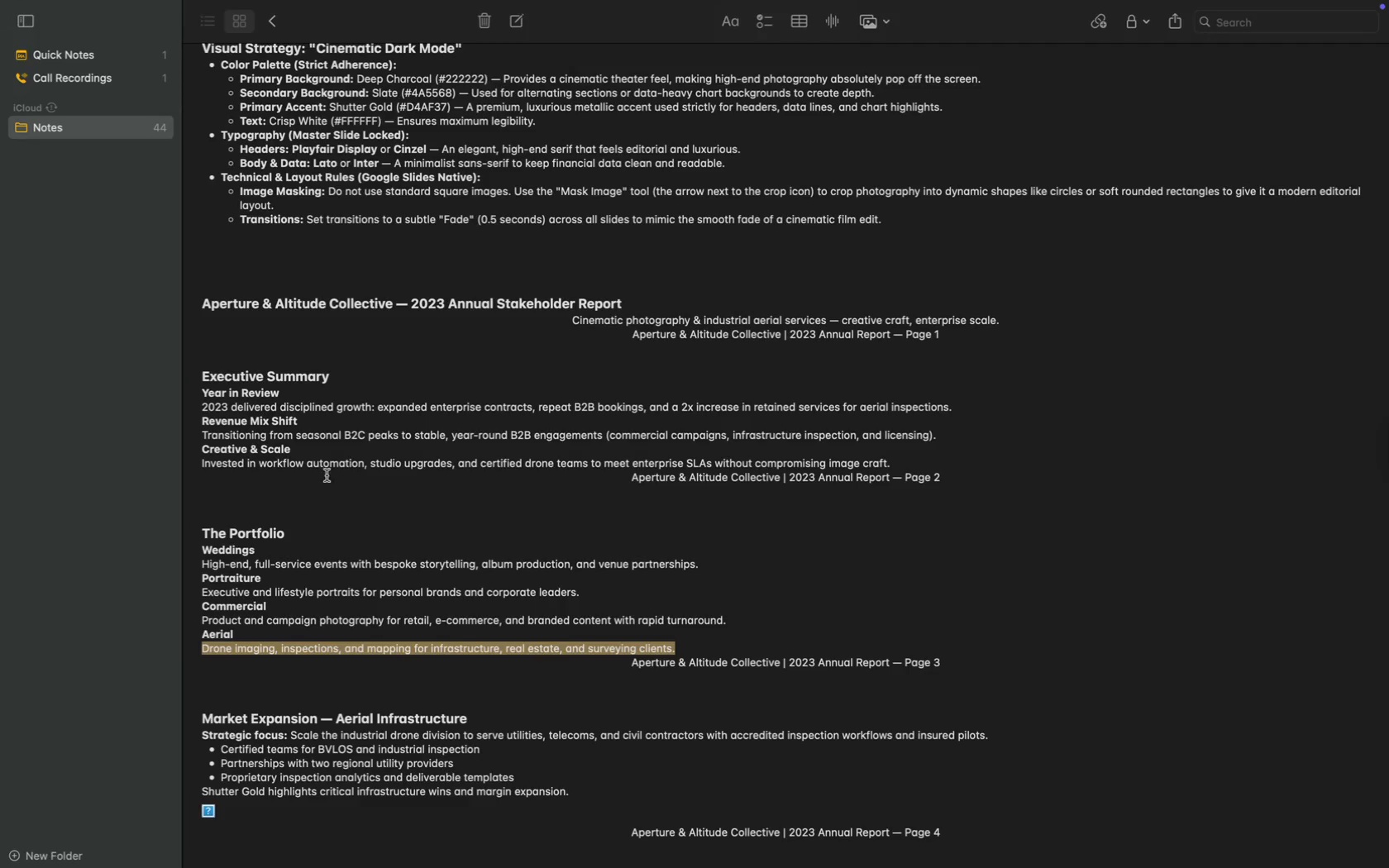 
scroll: coordinate [316, 601], scroll_direction: down, amount: 15.0
 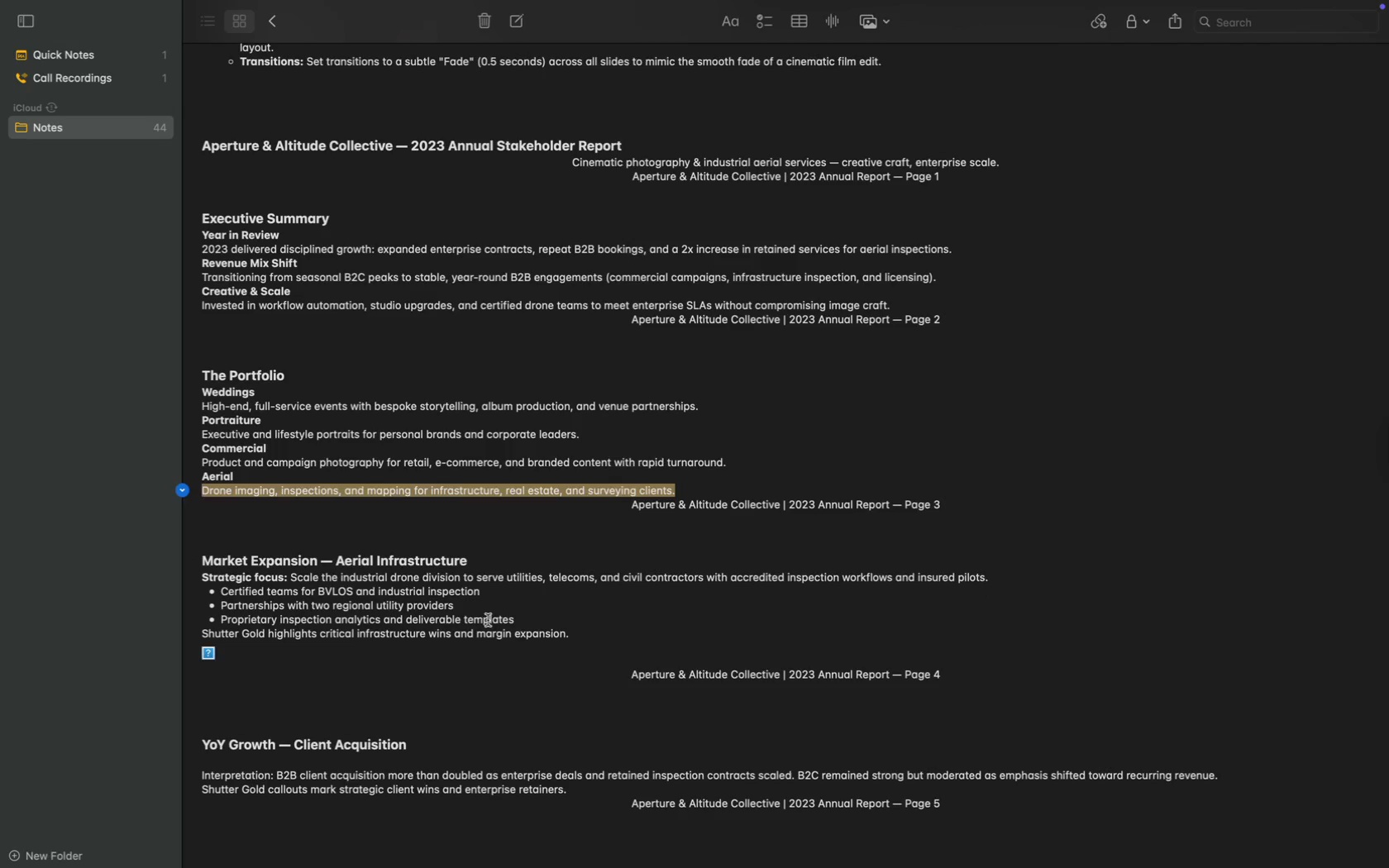 
wait(5.05)
 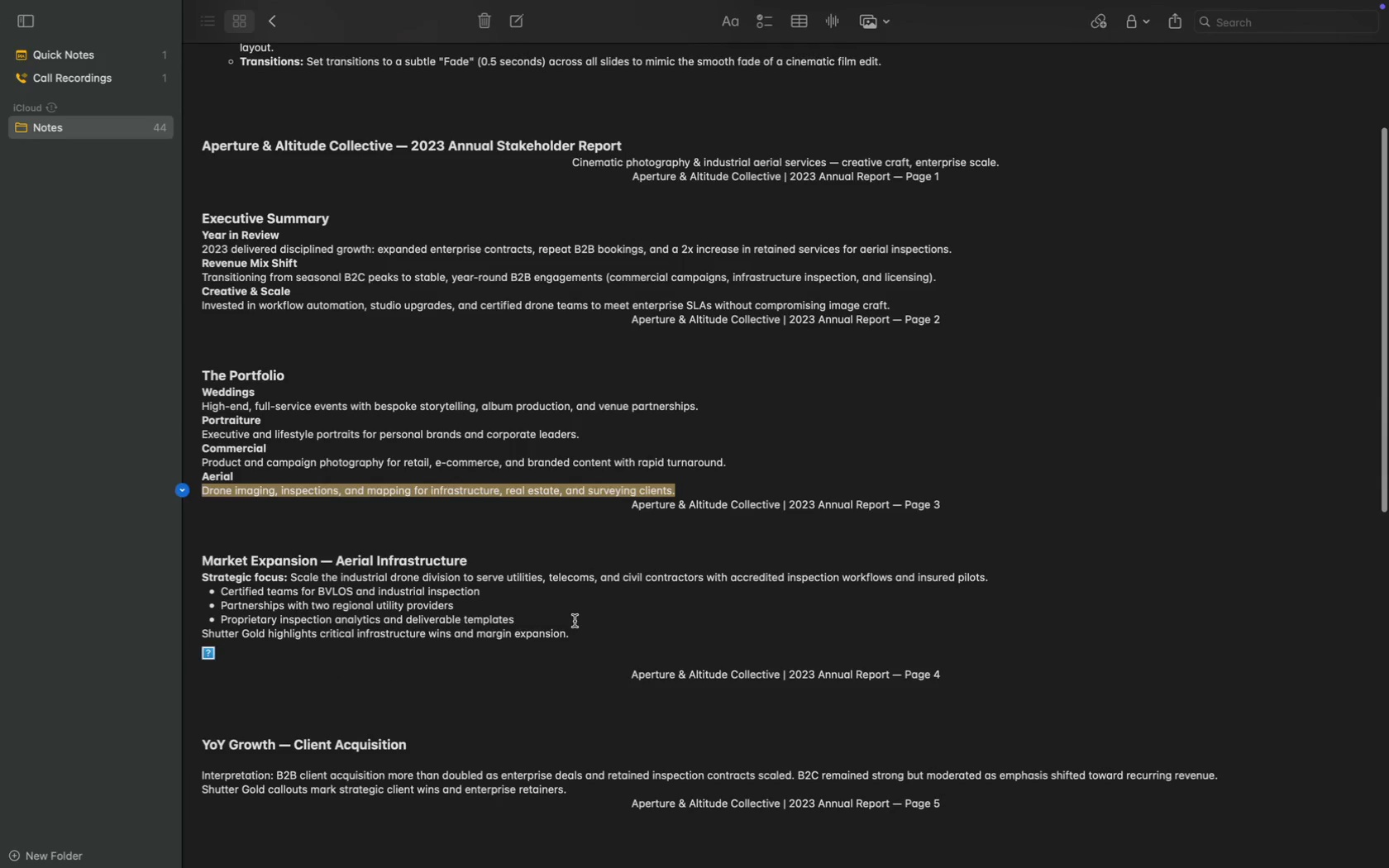 
left_click_drag(start_coordinate=[995, 574], to_coordinate=[202, 580])
 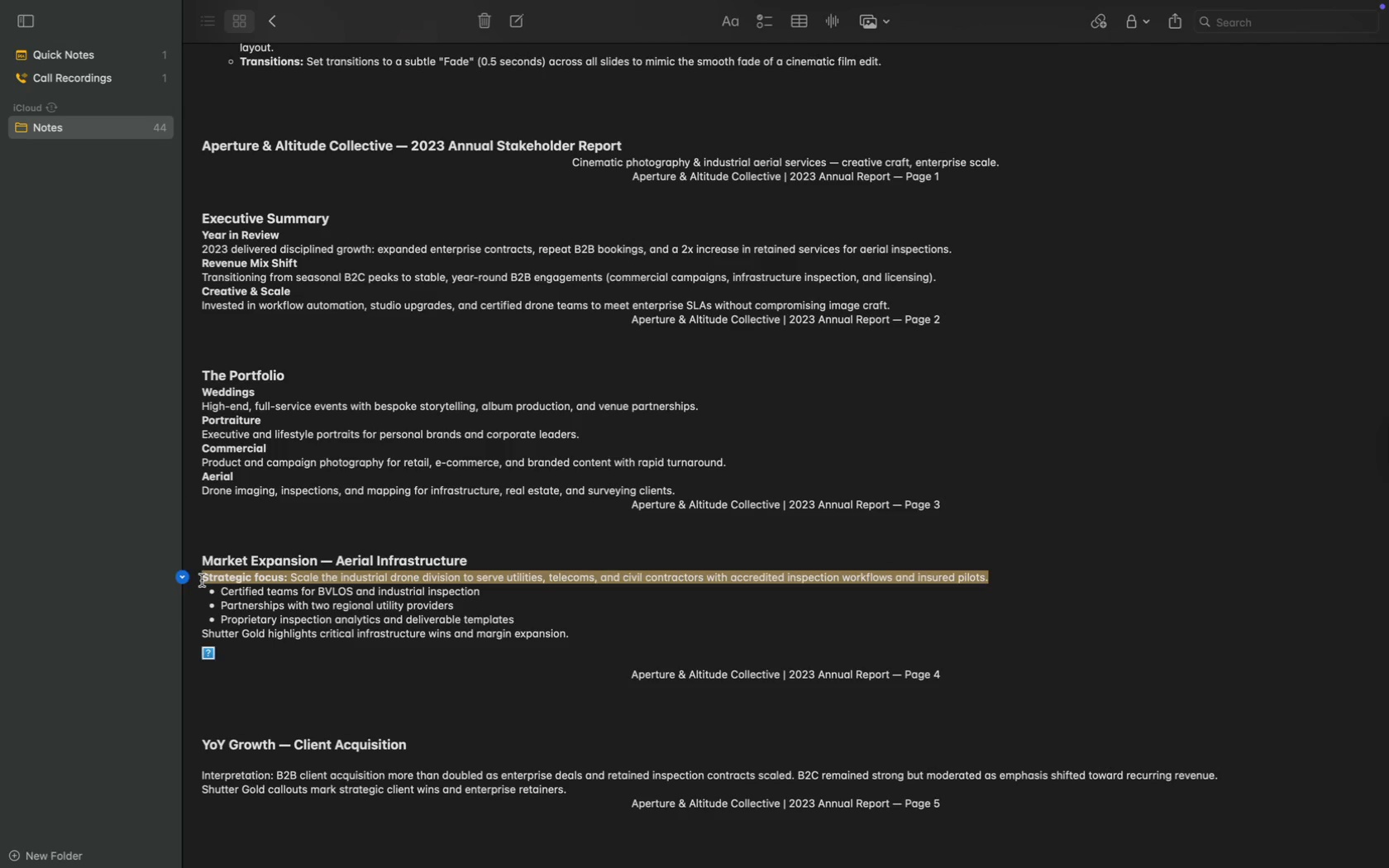 
key(Meta+C)
 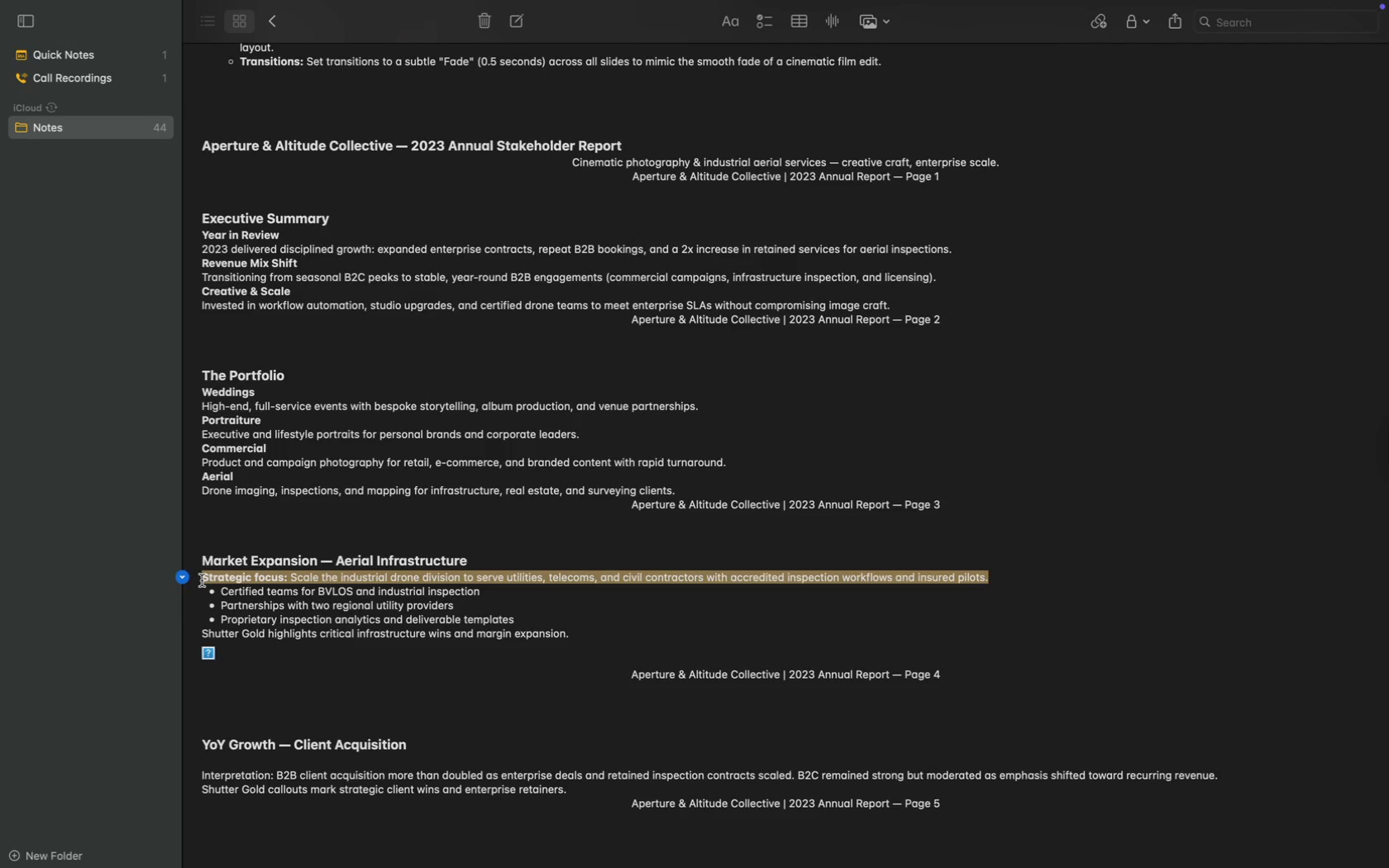 
key(Meta+C)
 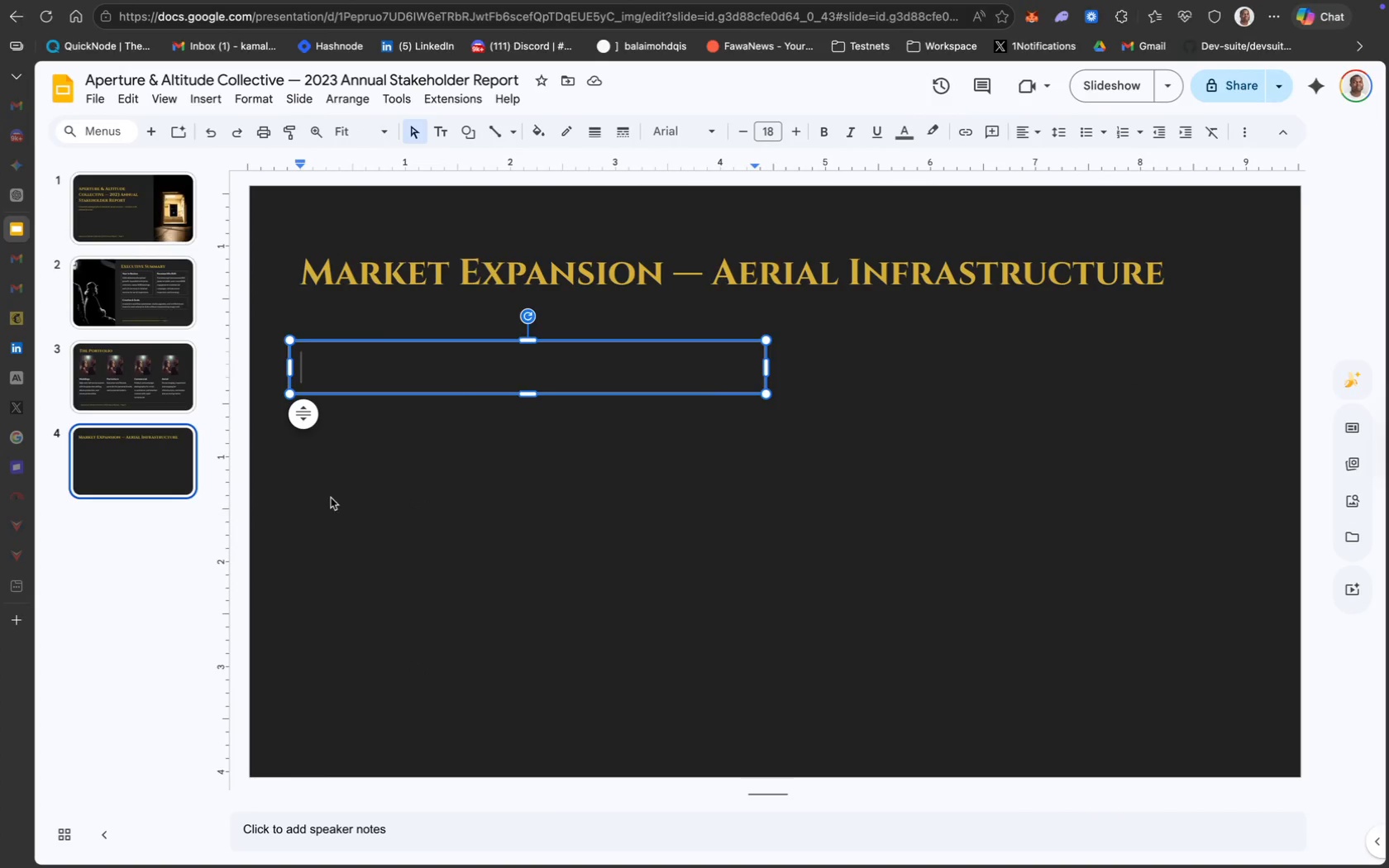 
key(Meta+V)
 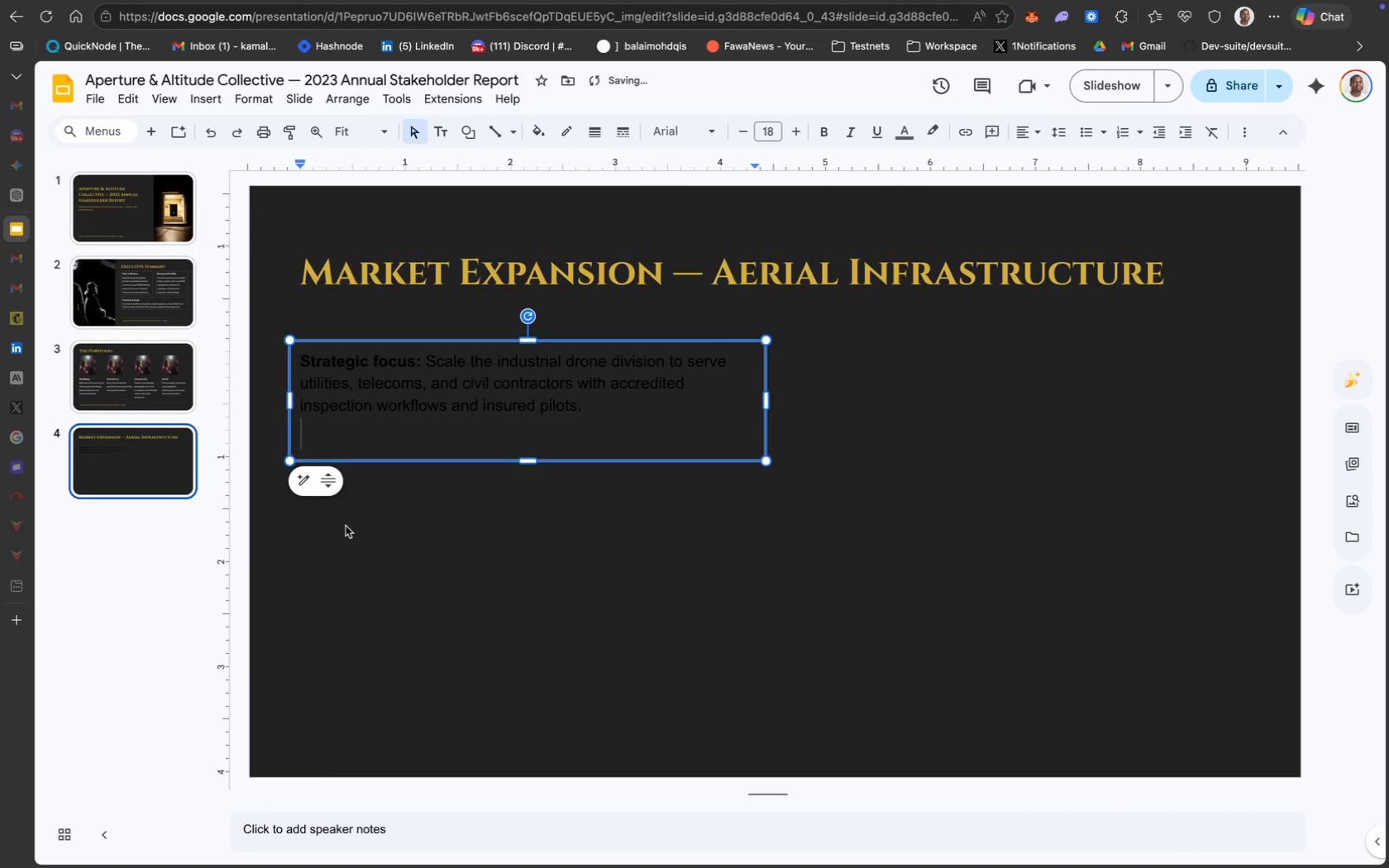 
key(Backspace)
 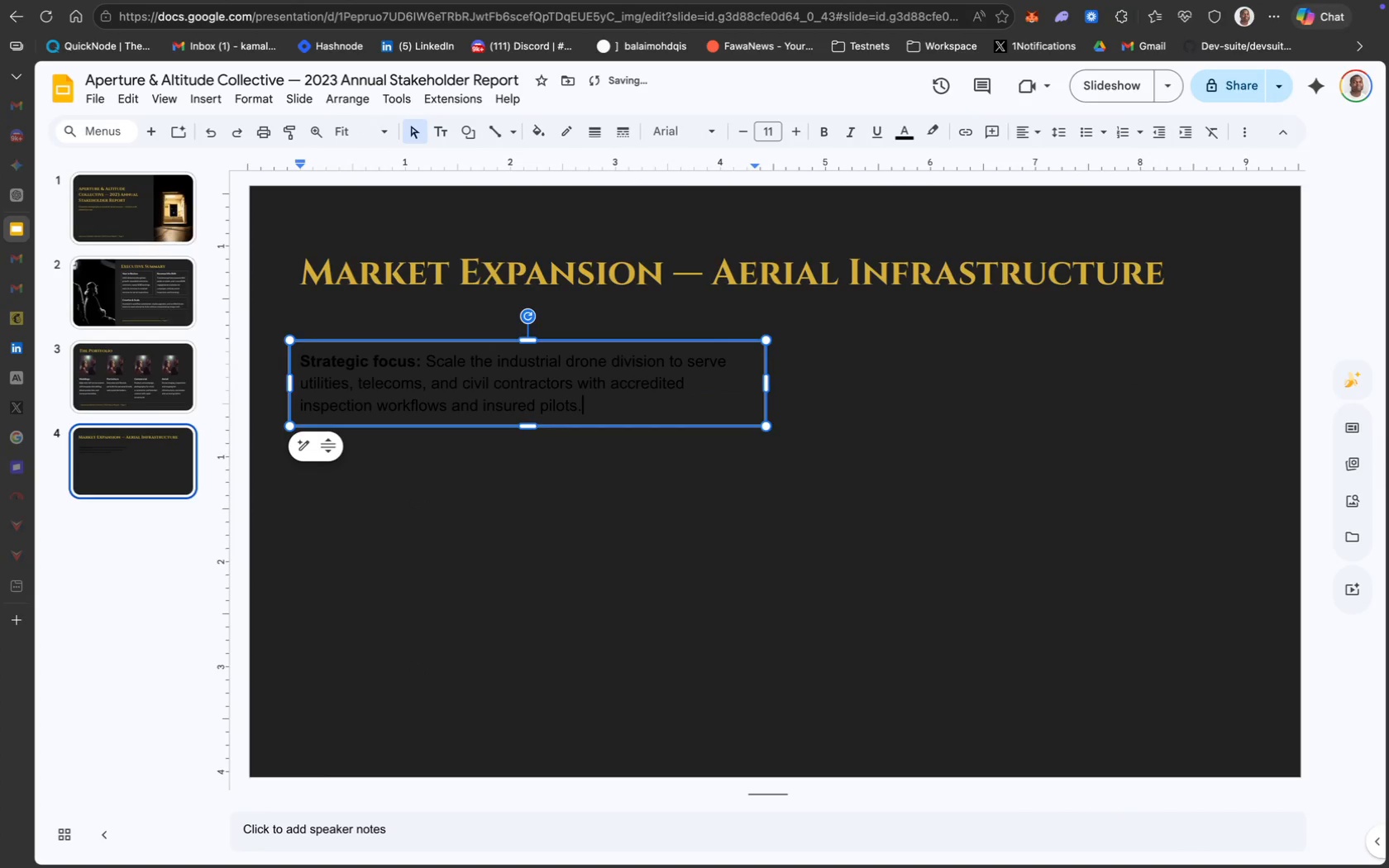 
key(Meta+A)
 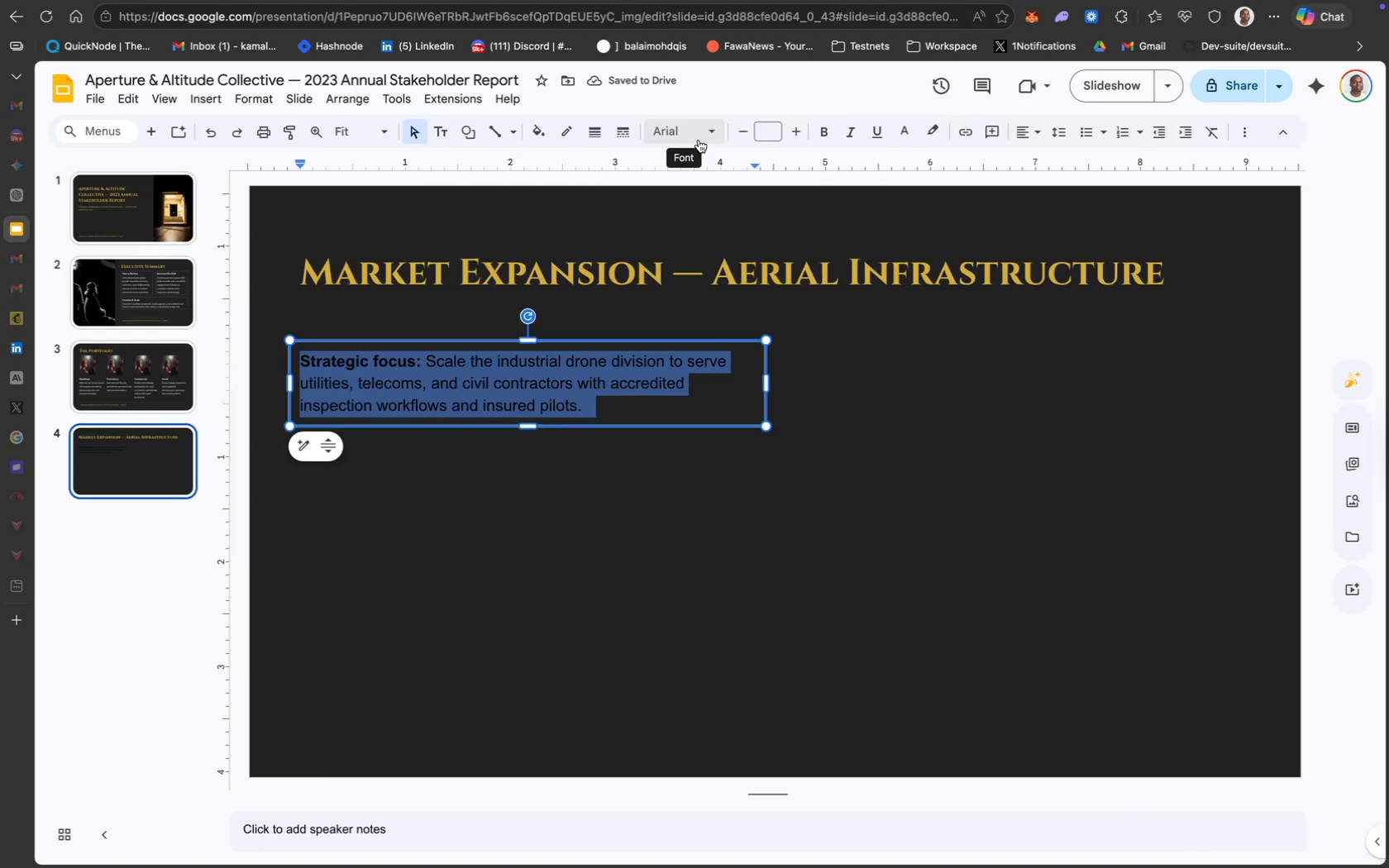 
left_click([699, 140])
 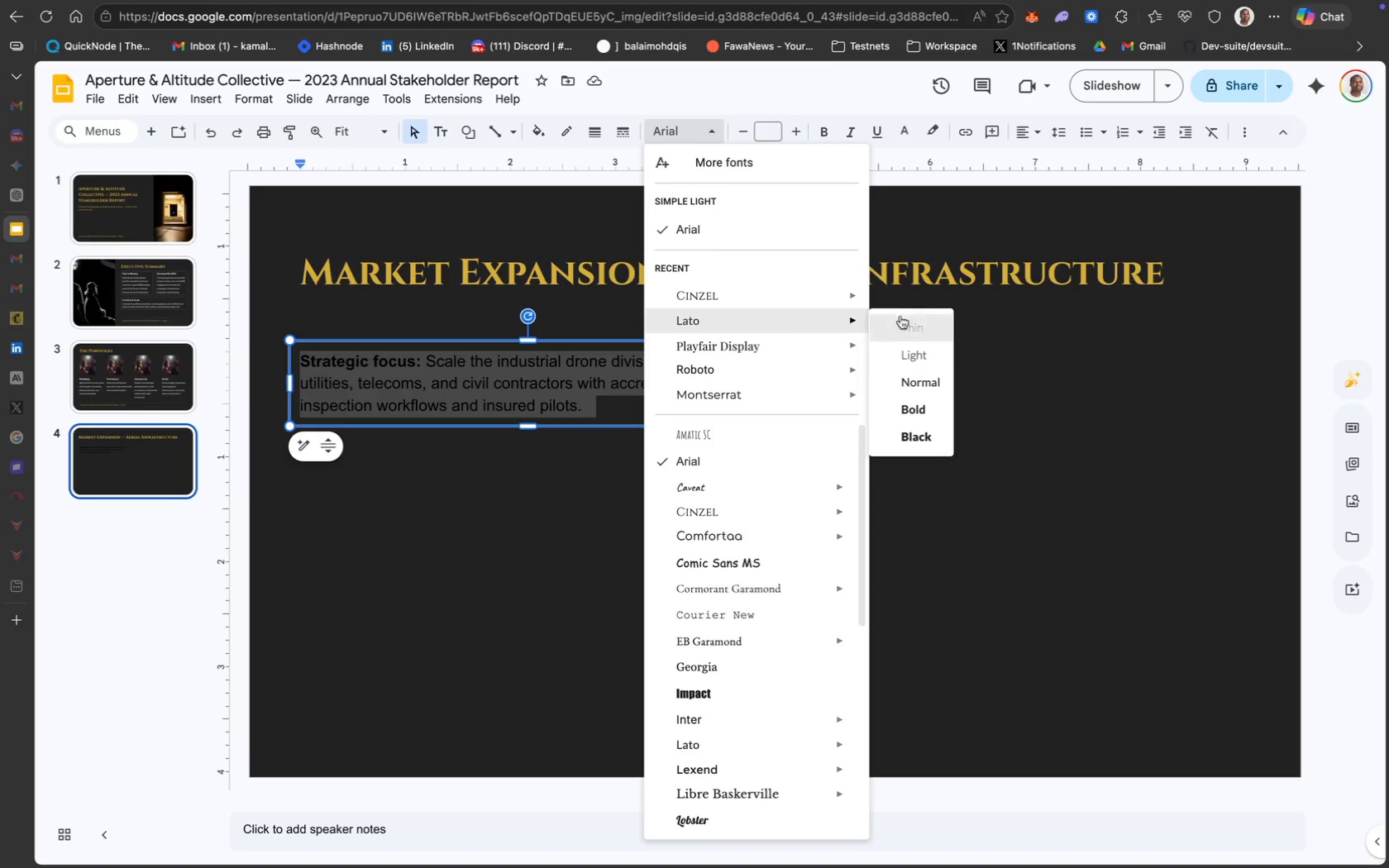 
left_click([910, 384])
 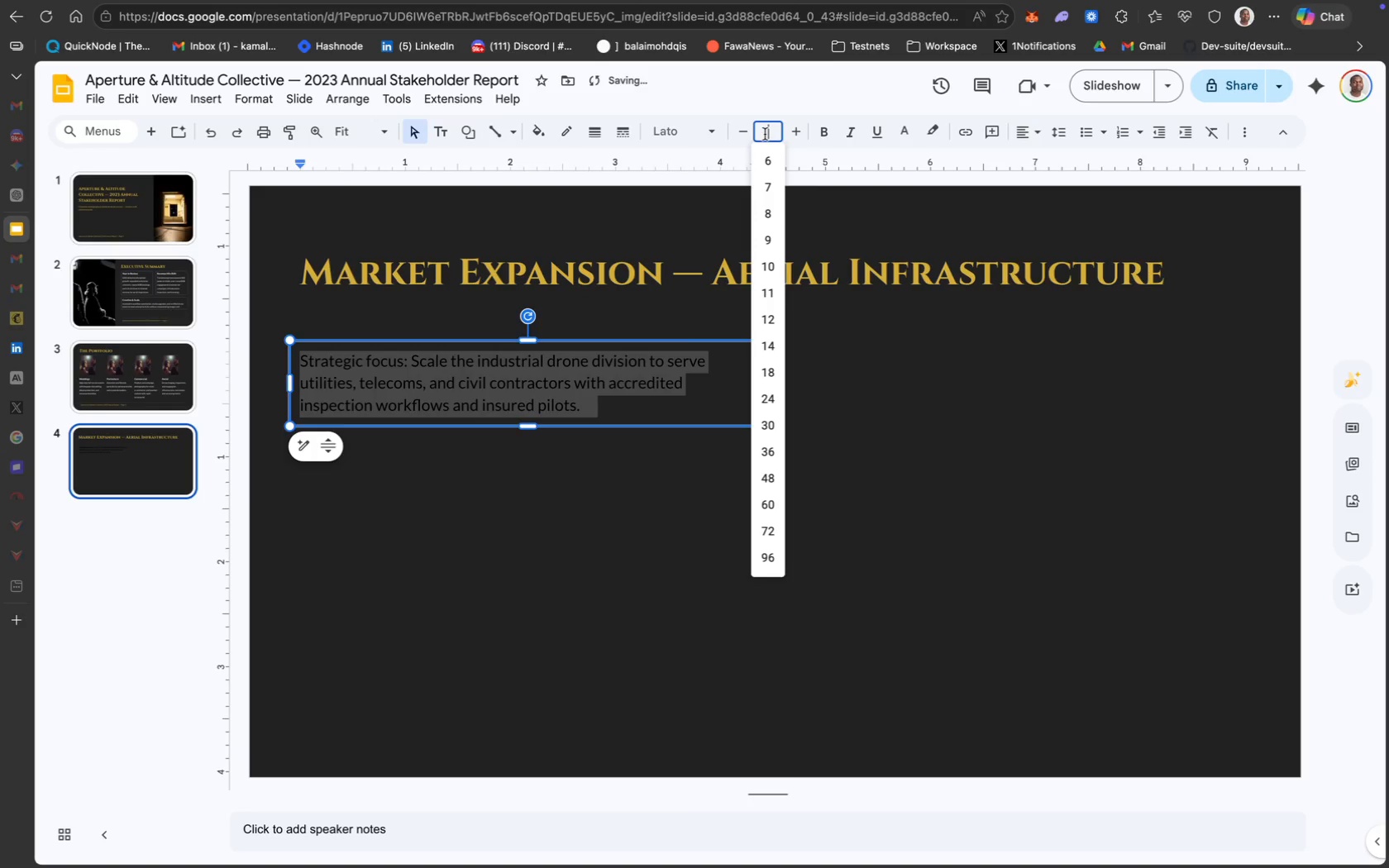 
type(12)
 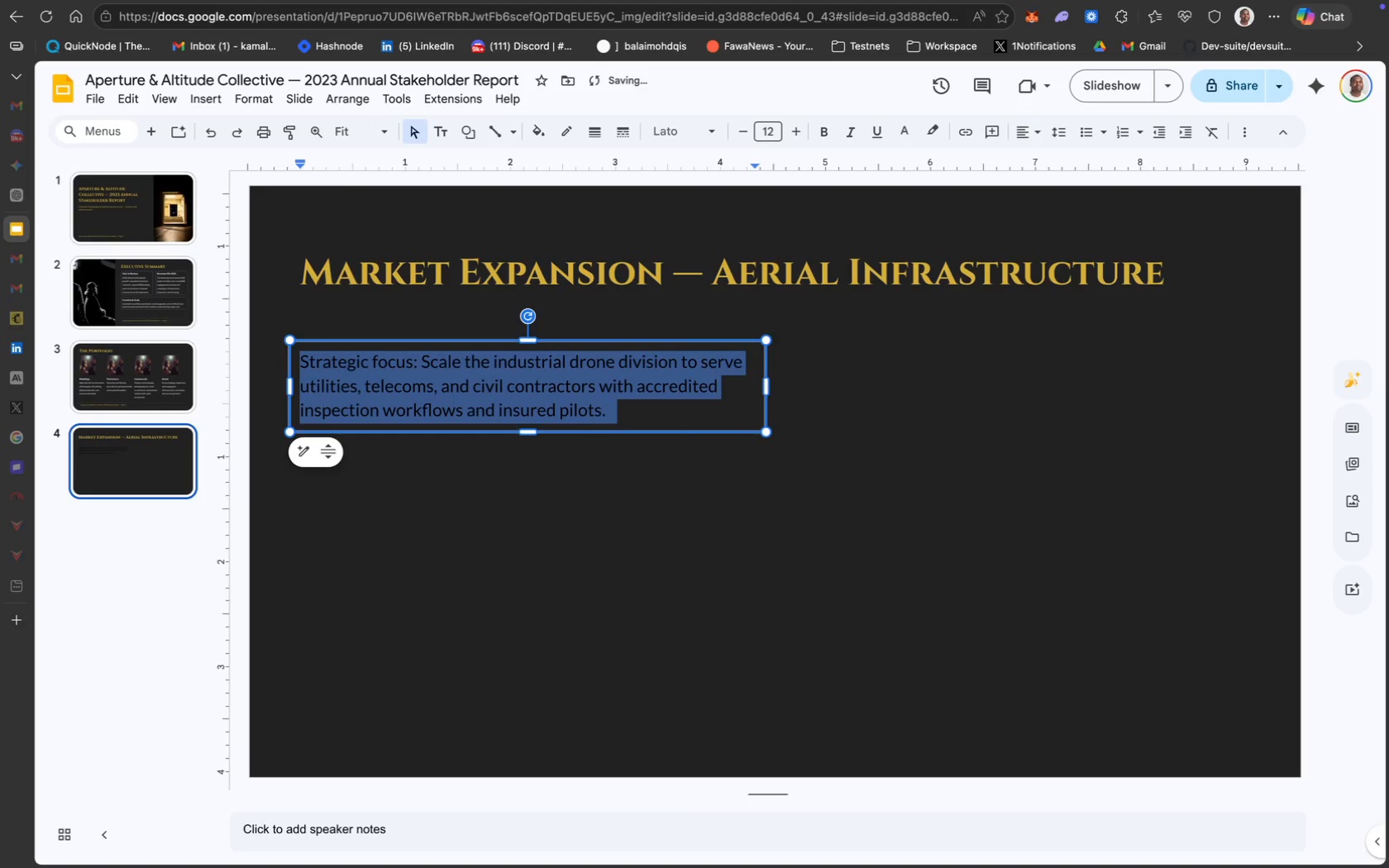 
key(Enter)
 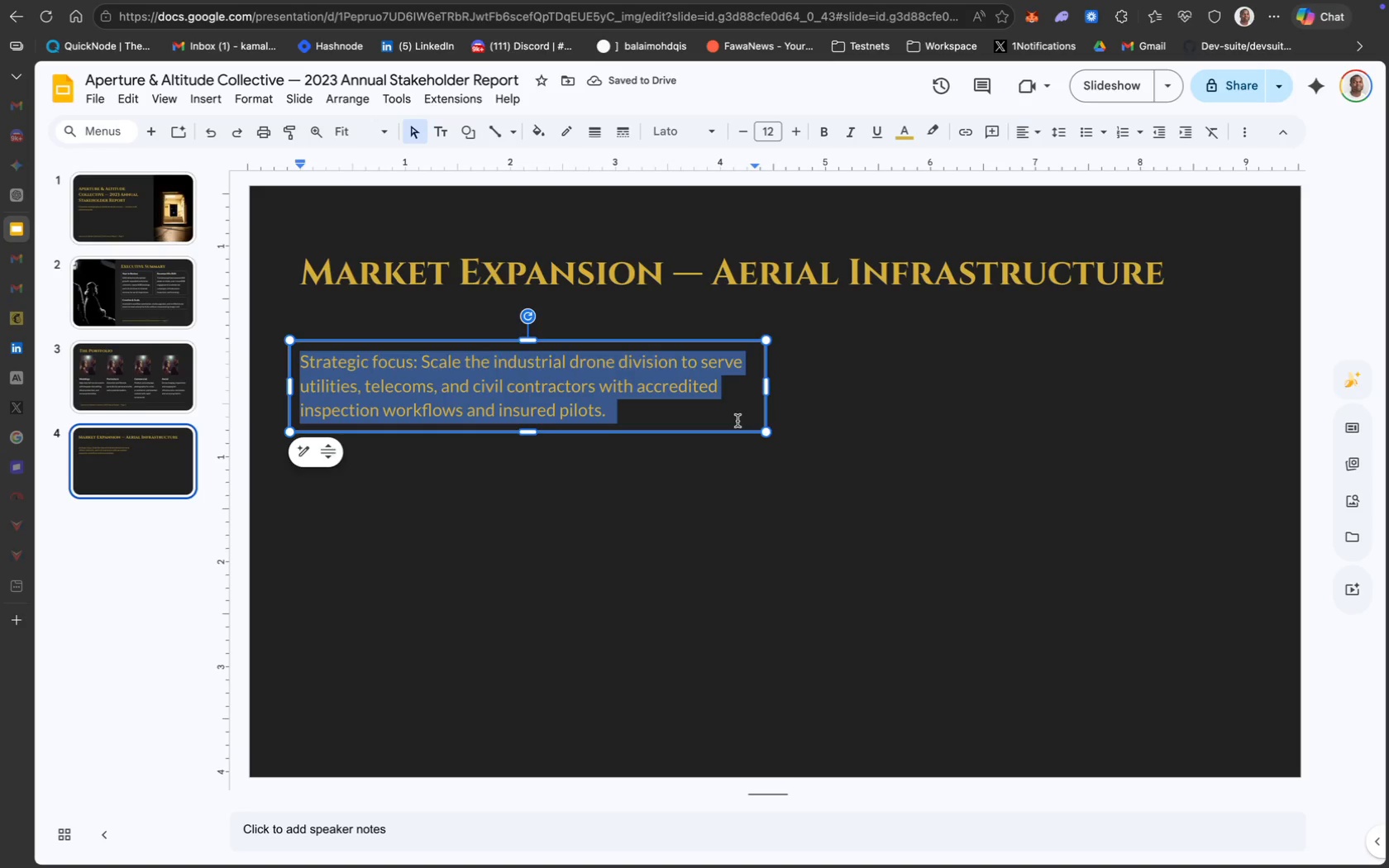 
wait(12.02)
 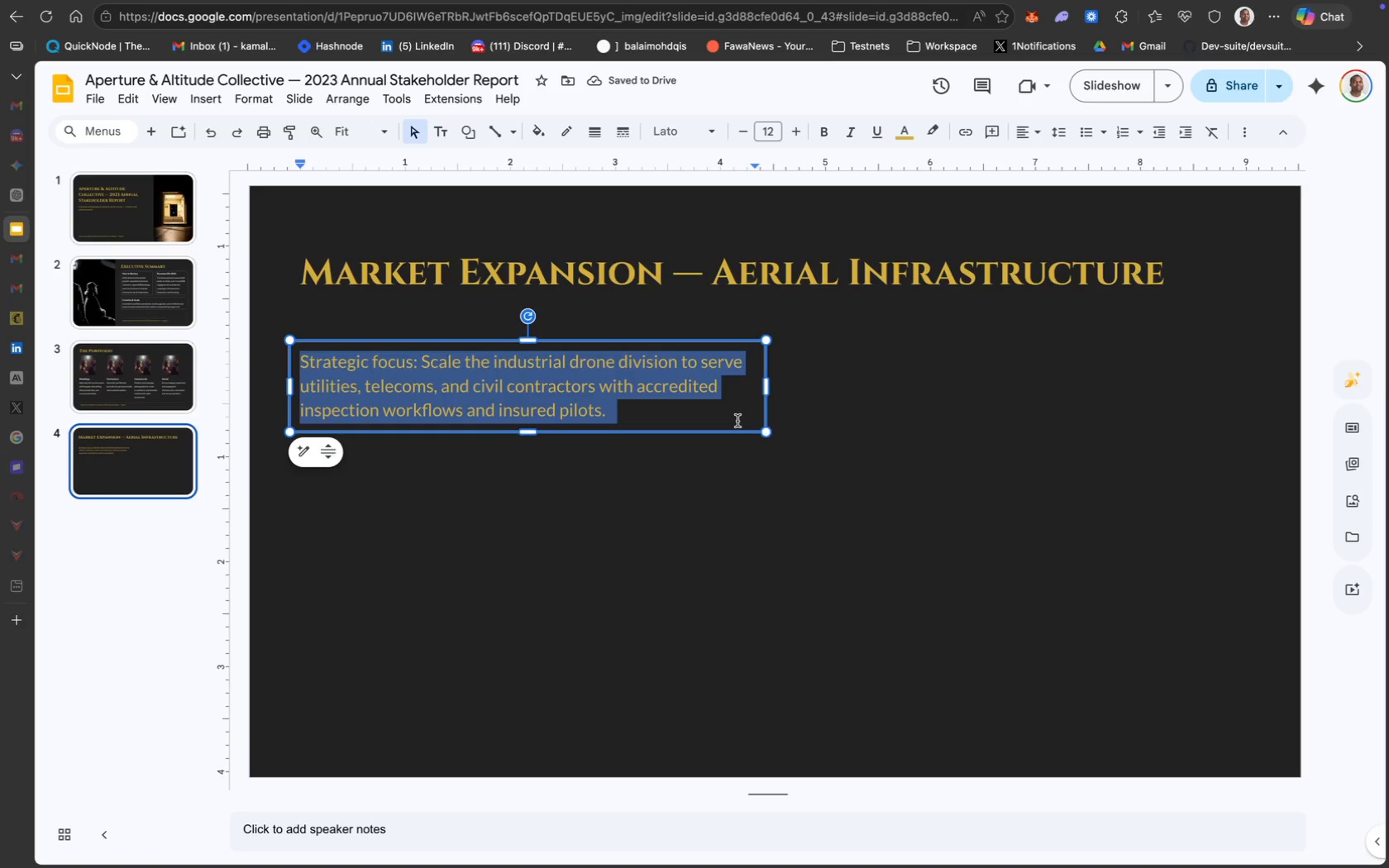 
left_click([415, 358])
 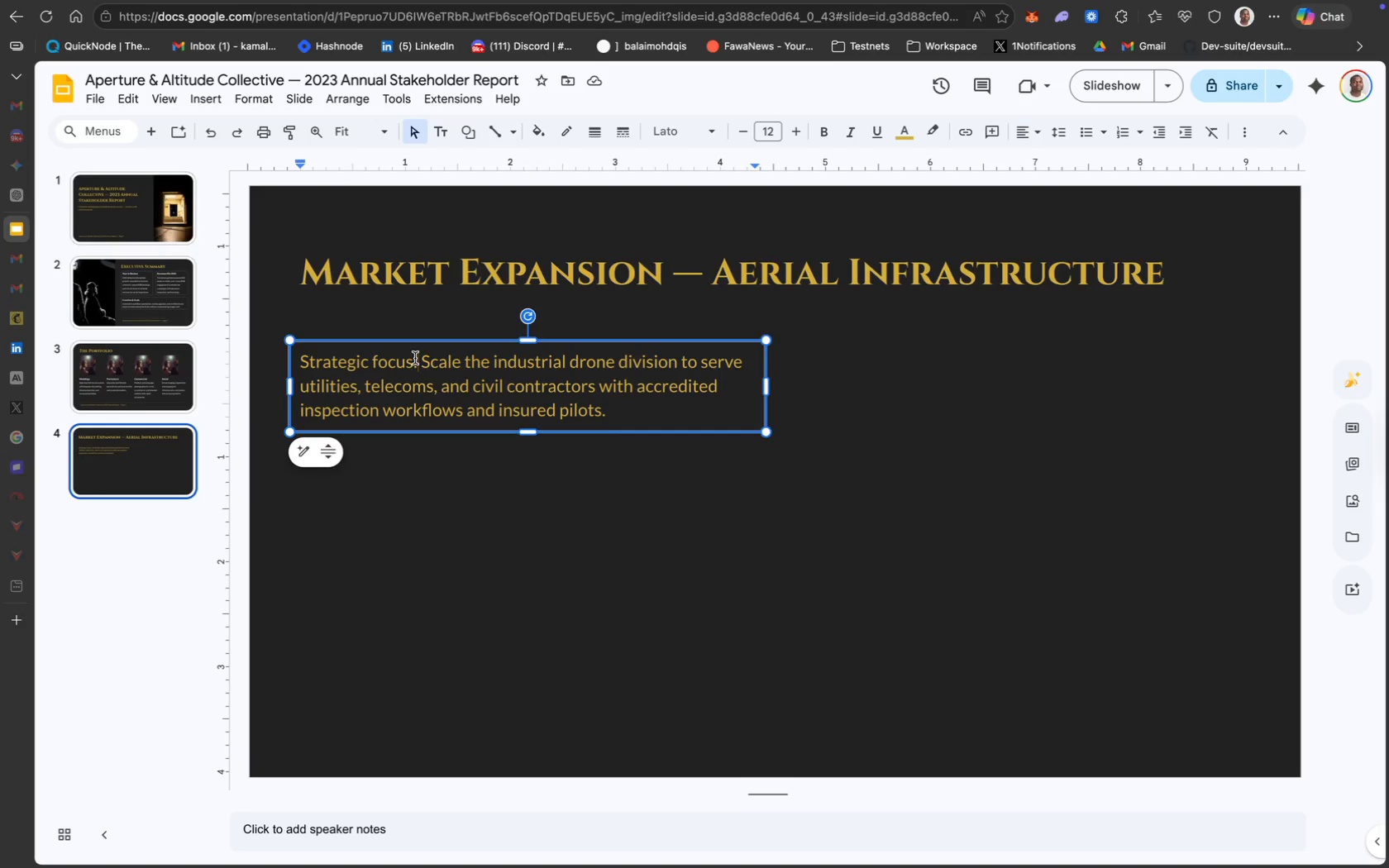 
left_click_drag(start_coordinate=[415, 358], to_coordinate=[299, 346])
 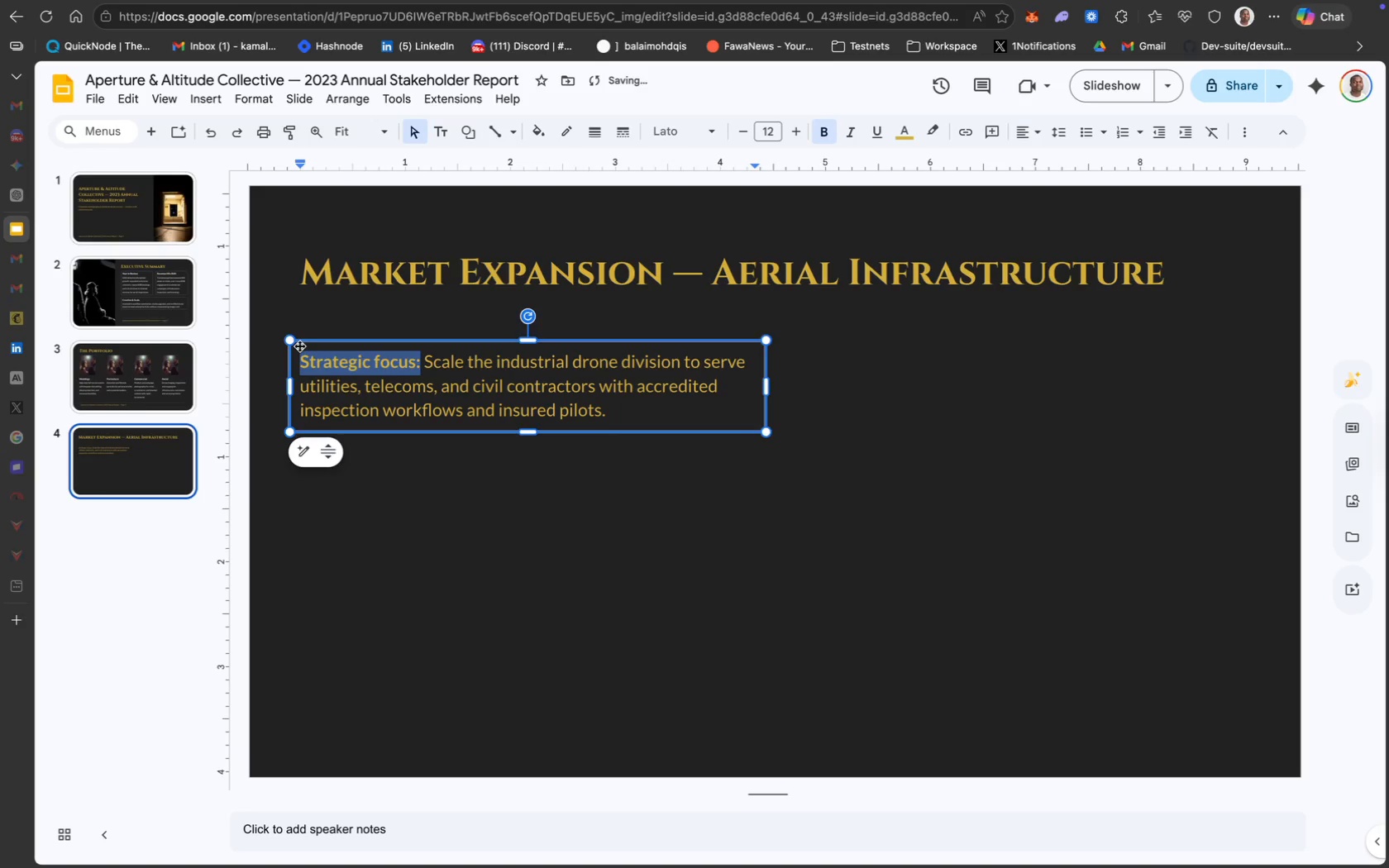 
key(Meta+B)
 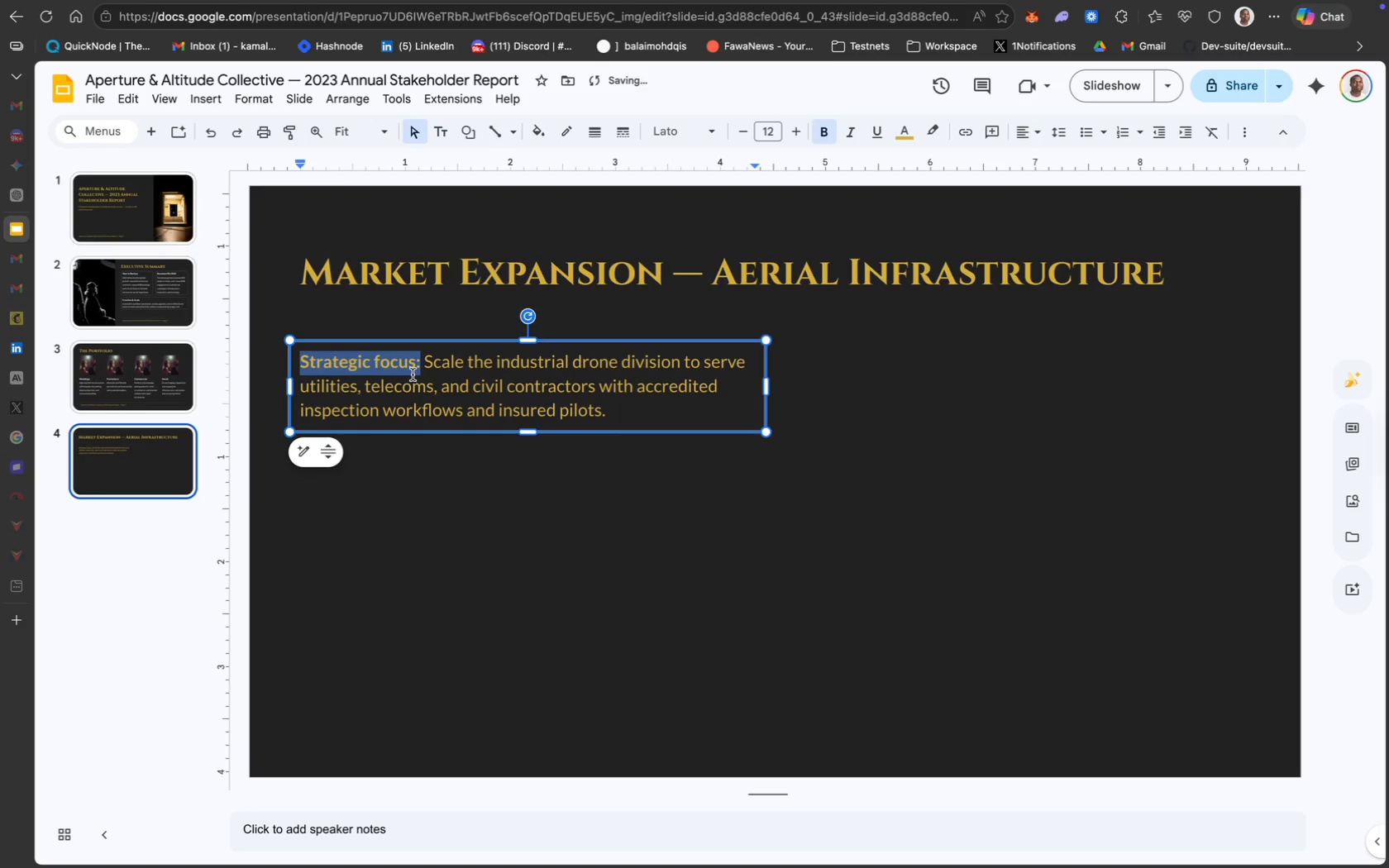 
key(Meta+A)
 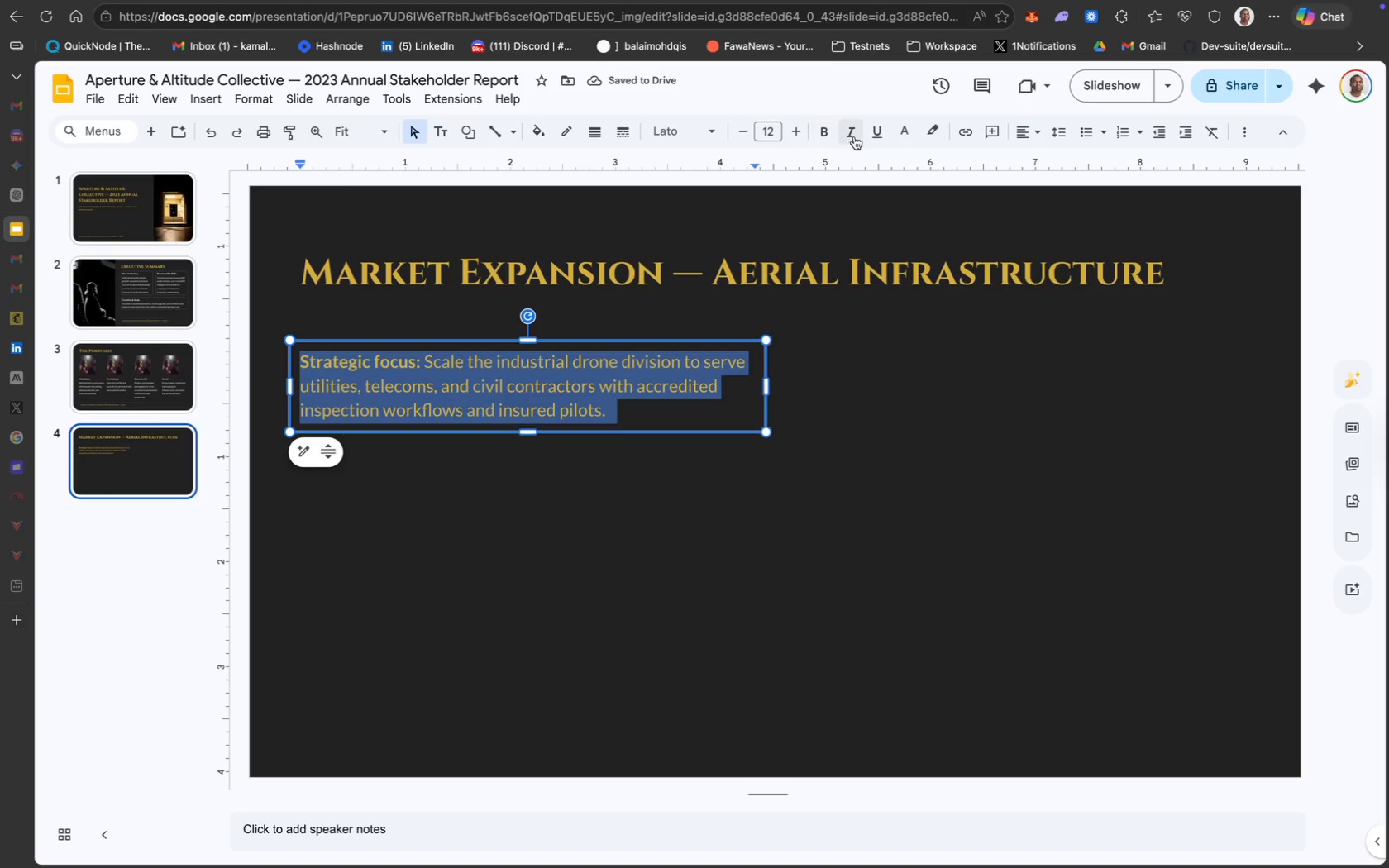 
left_click([901, 137])
 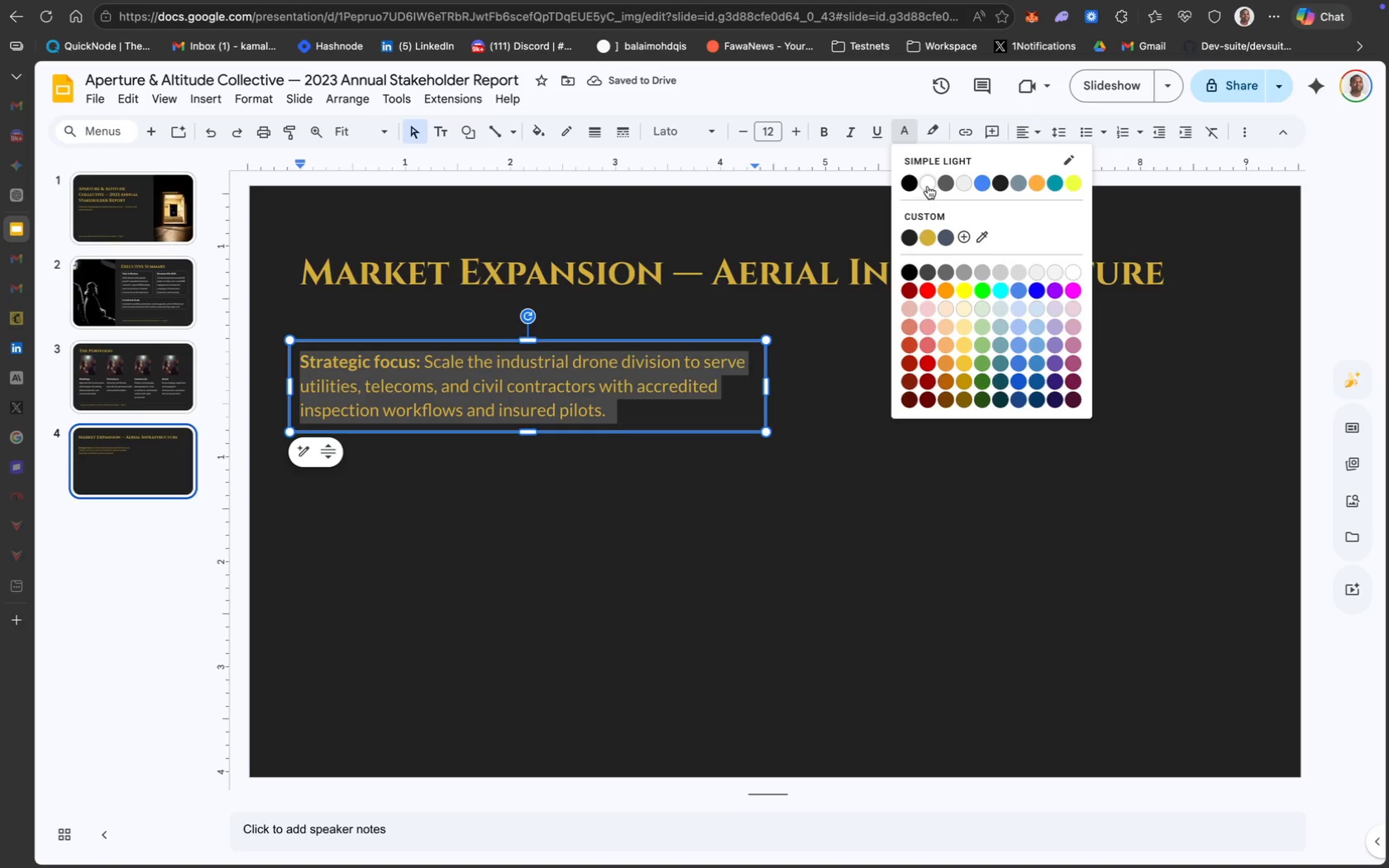 
left_click([928, 185])
 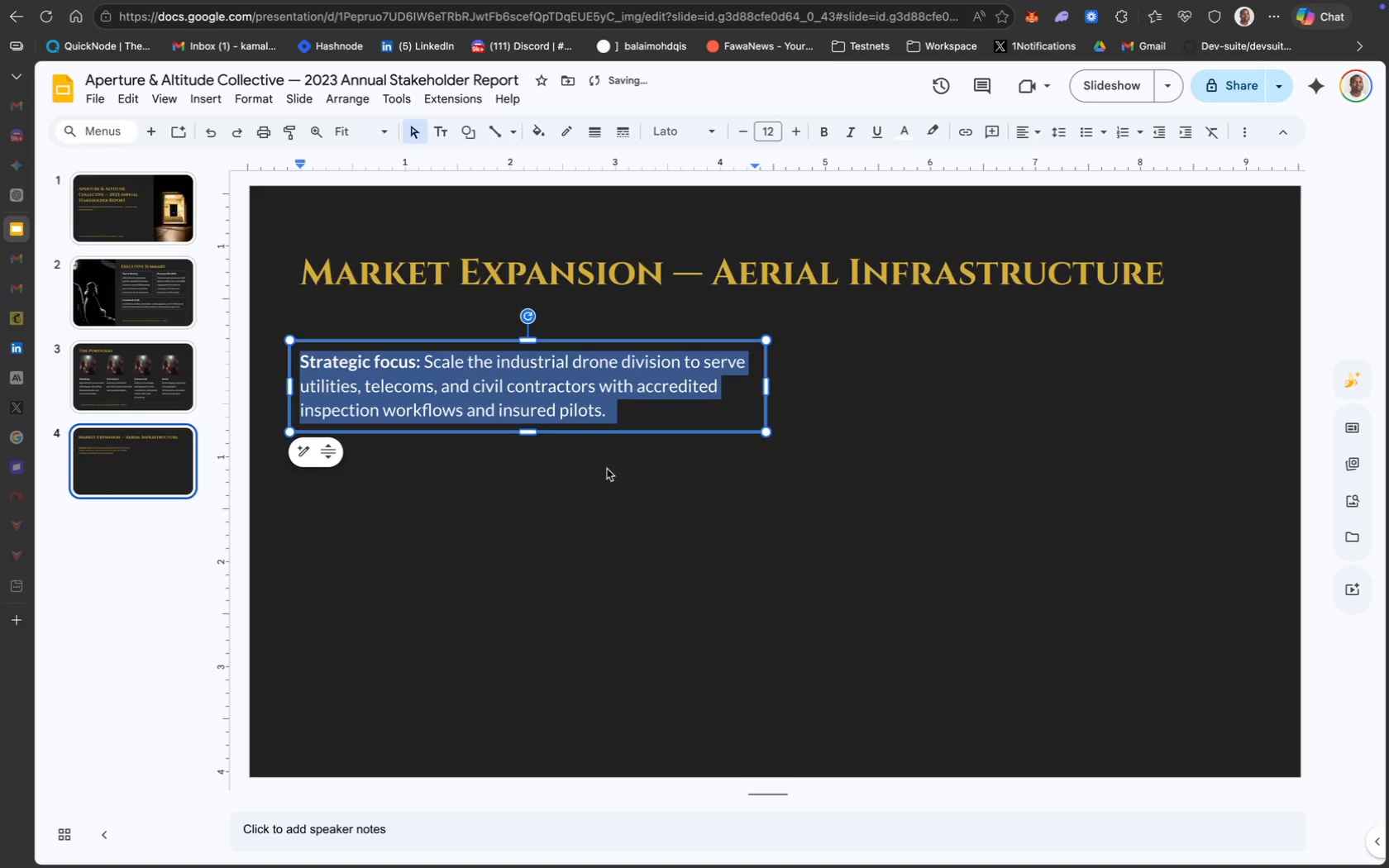 
left_click([533, 424])
 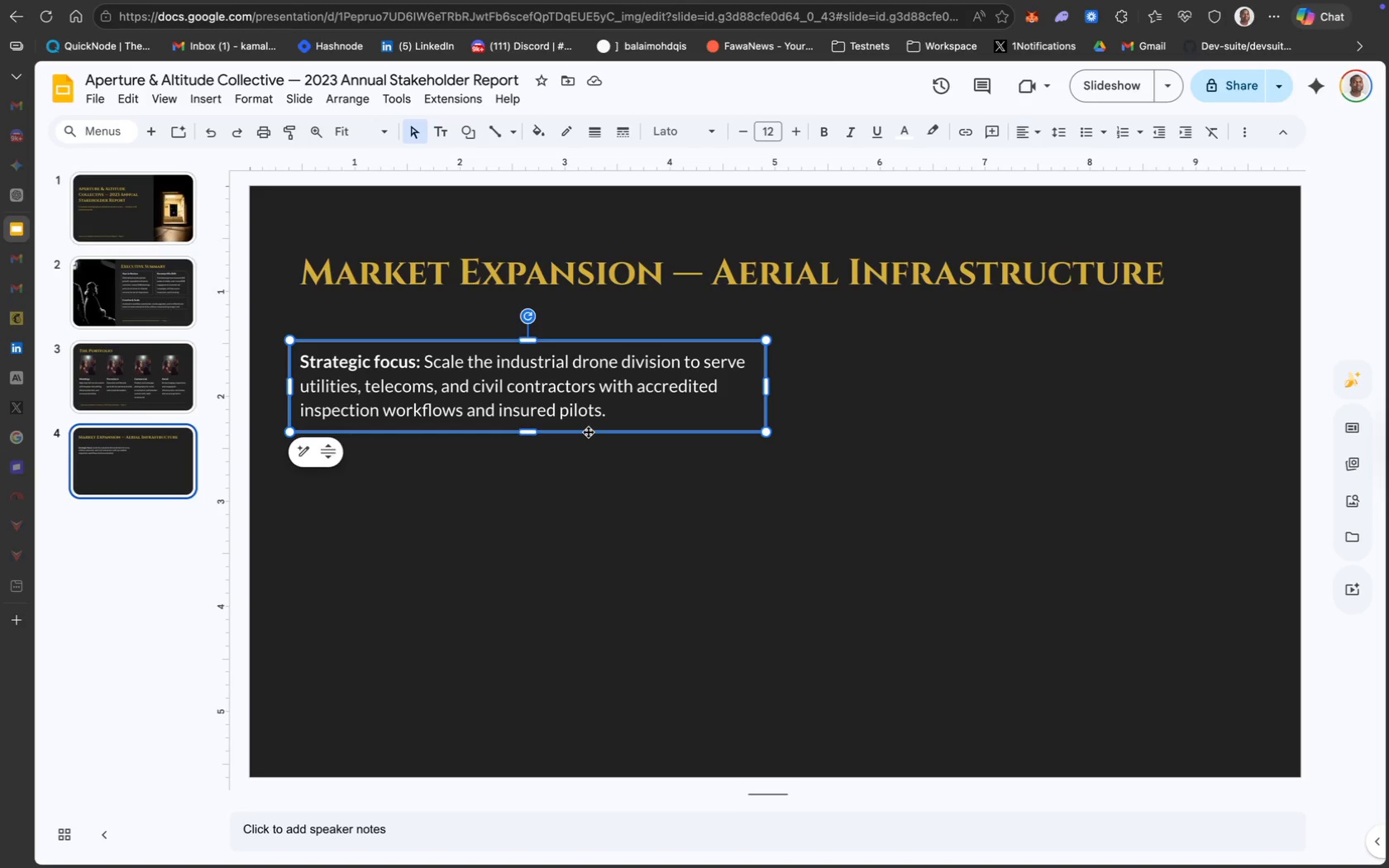 
wait(10.89)
 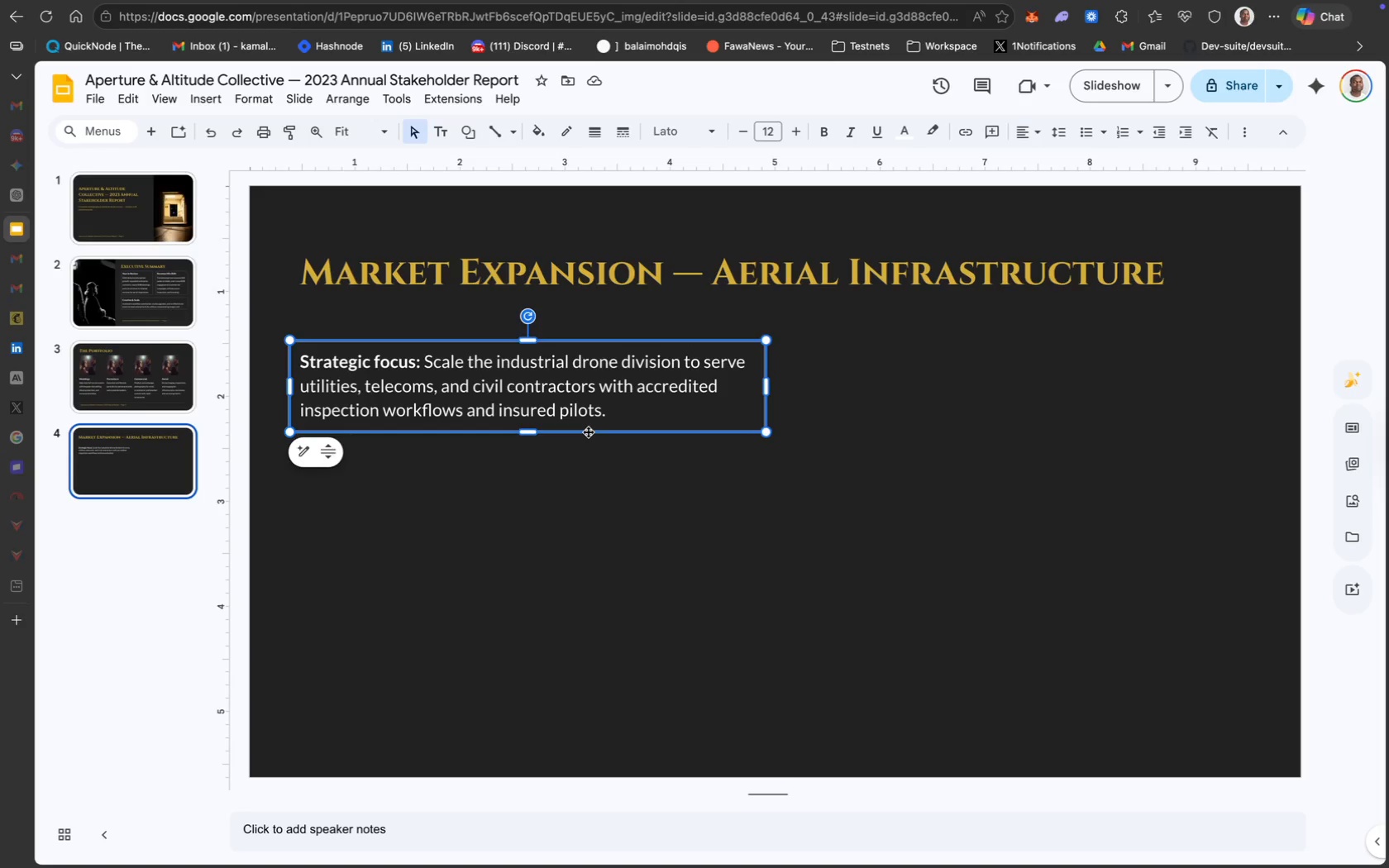 
left_click([514, 517])
 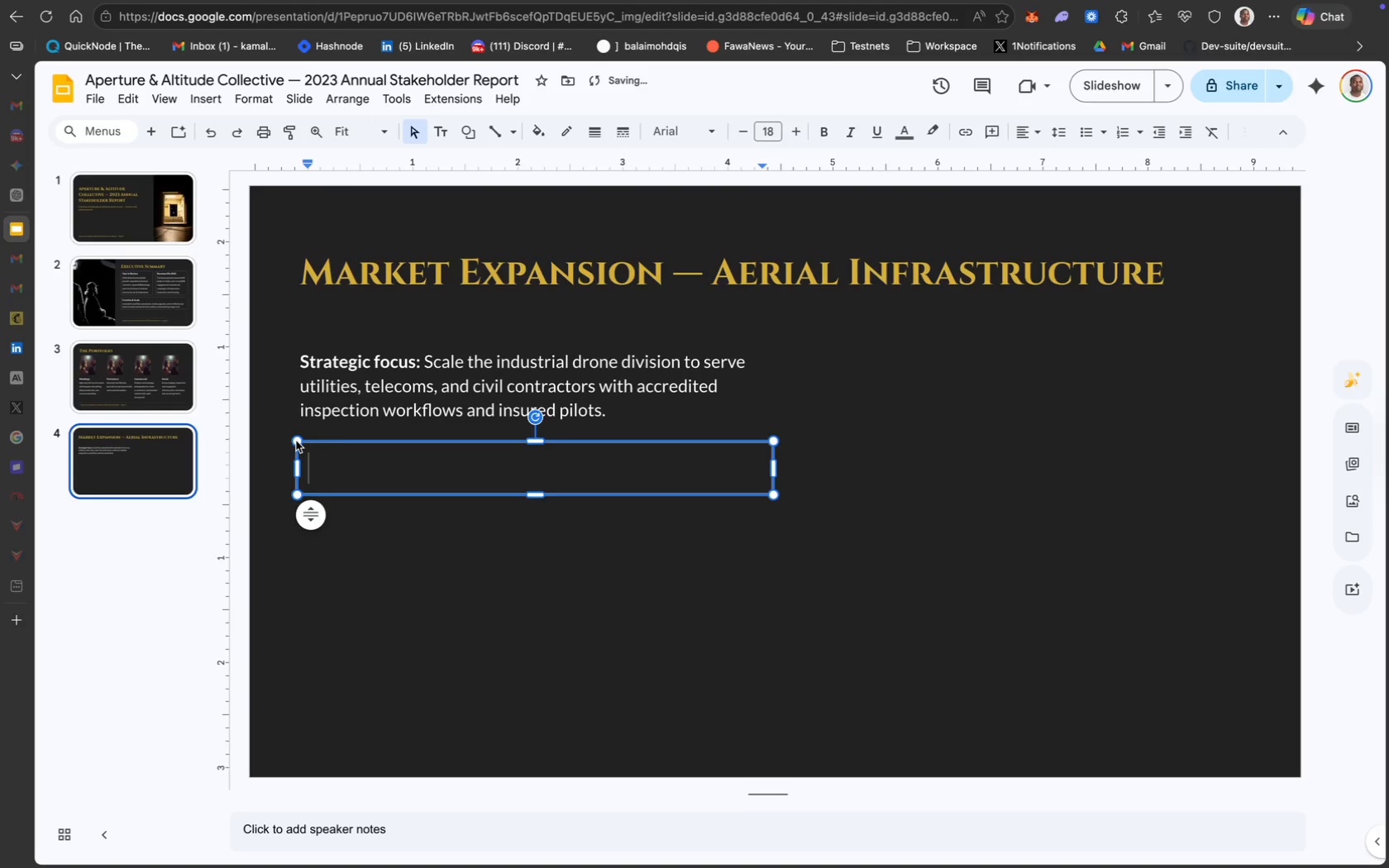 
left_click_drag(start_coordinate=[372, 444], to_coordinate=[365, 438])
 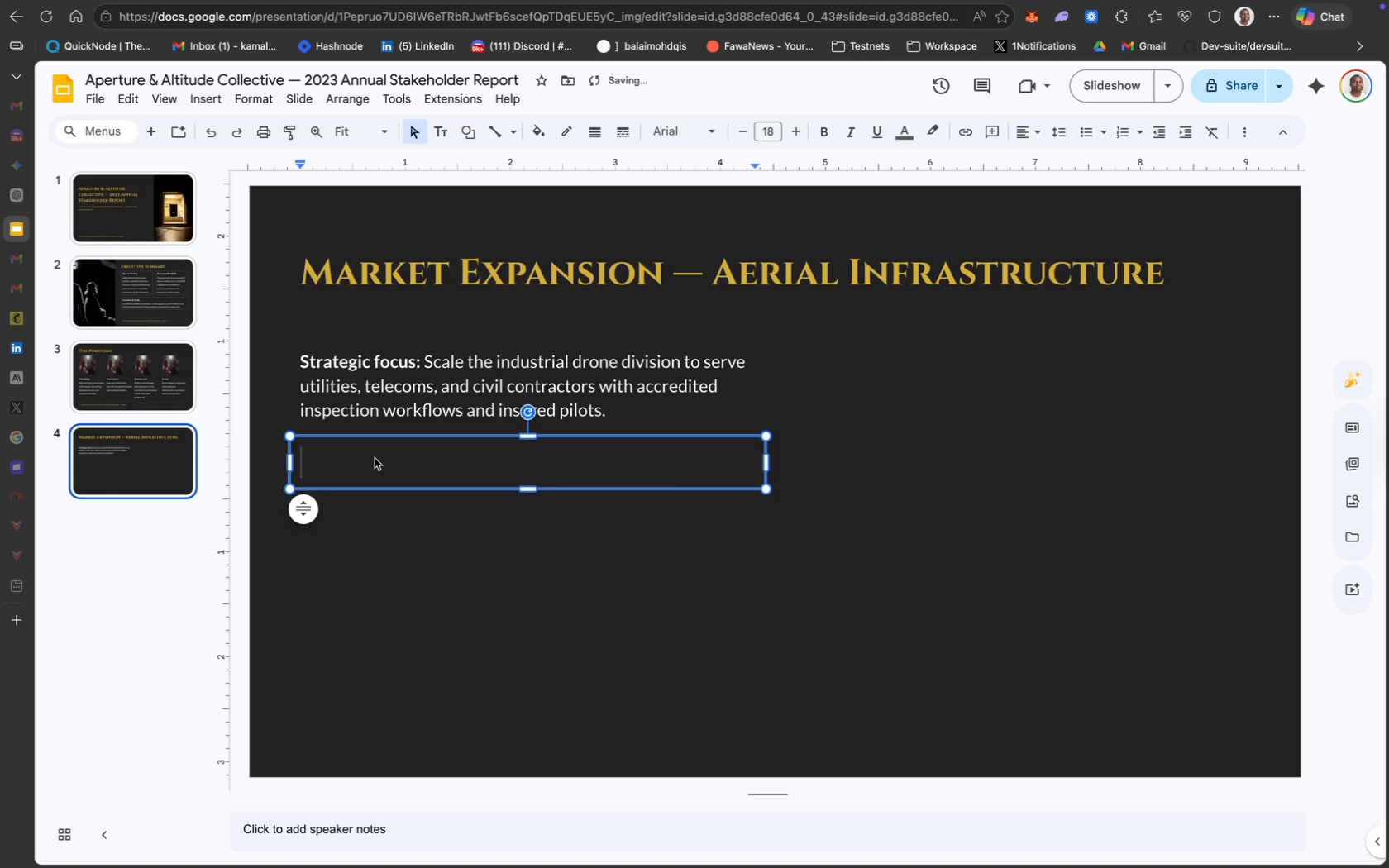 
key(CapsLock)
 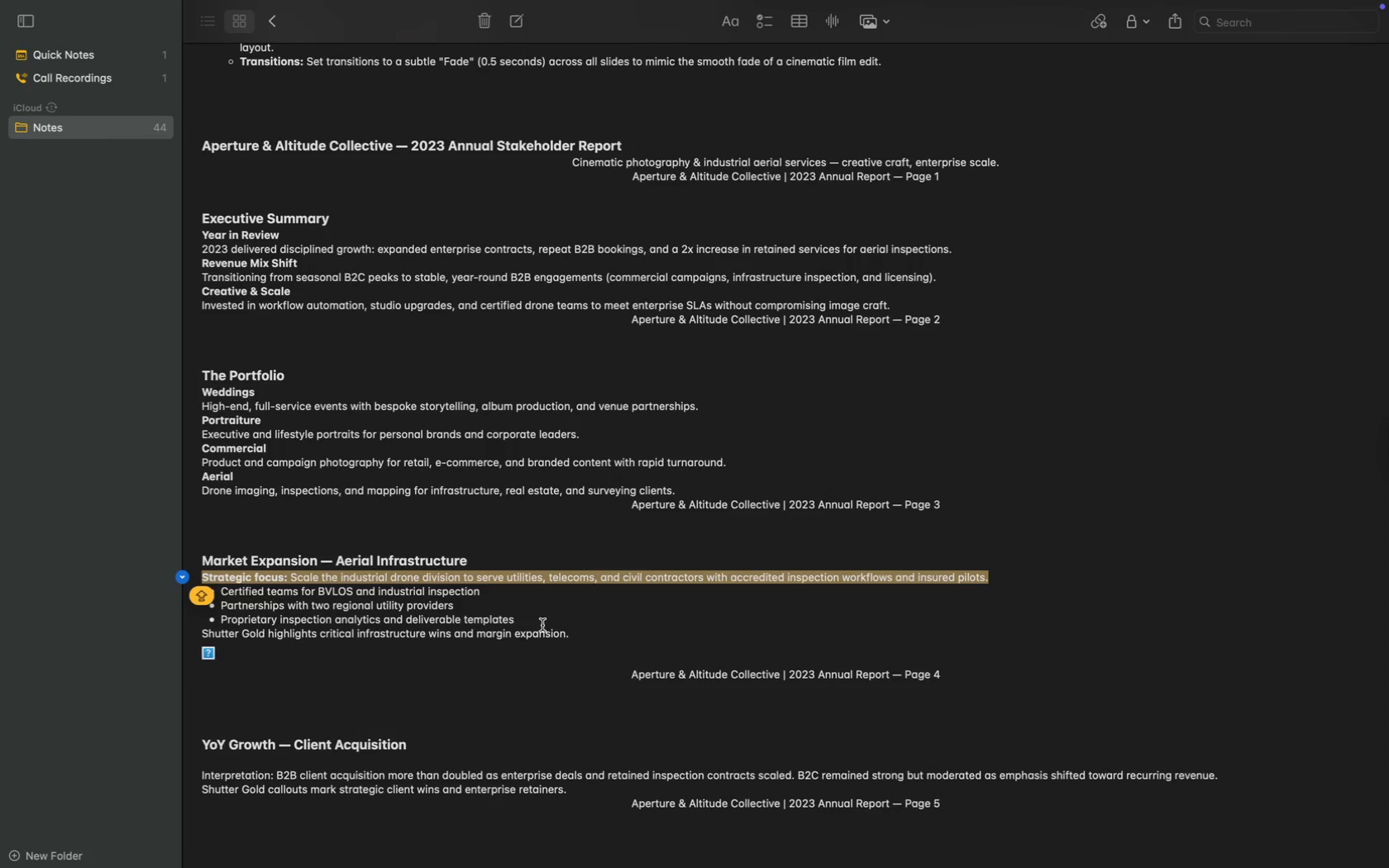 
left_click_drag(start_coordinate=[532, 621], to_coordinate=[220, 594])
 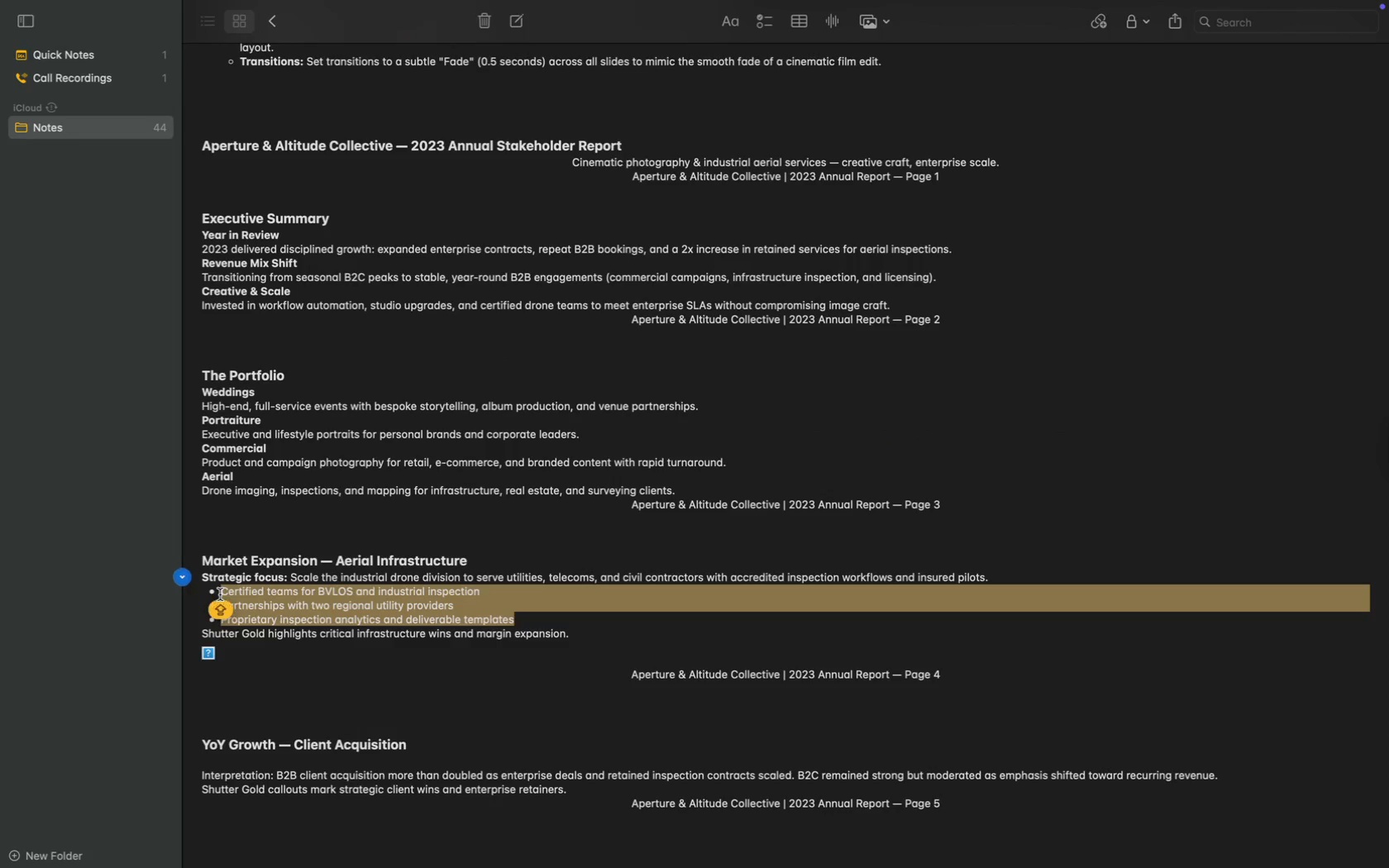 
key(Meta+C)
 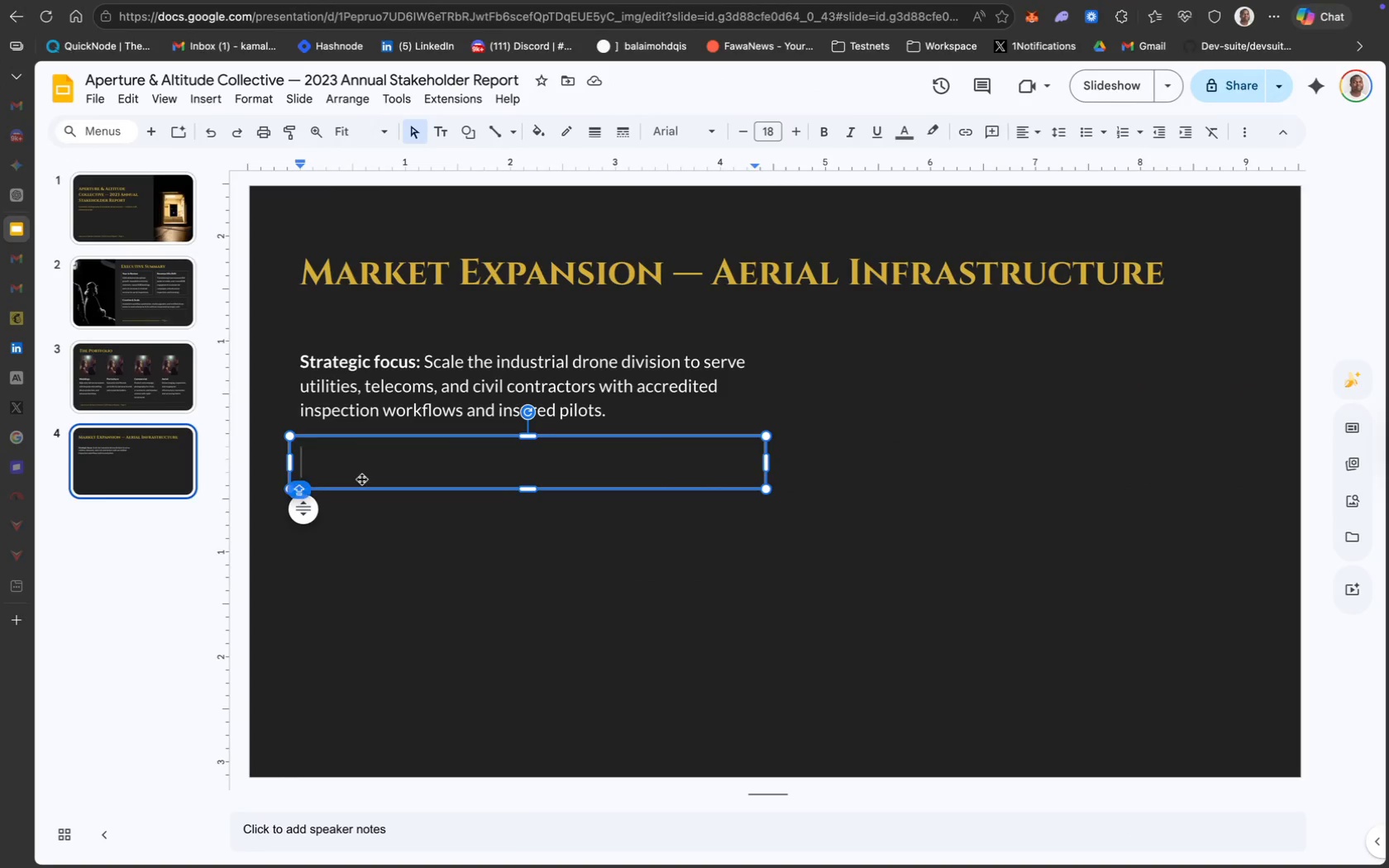 
key(Meta+CommandLeft)
 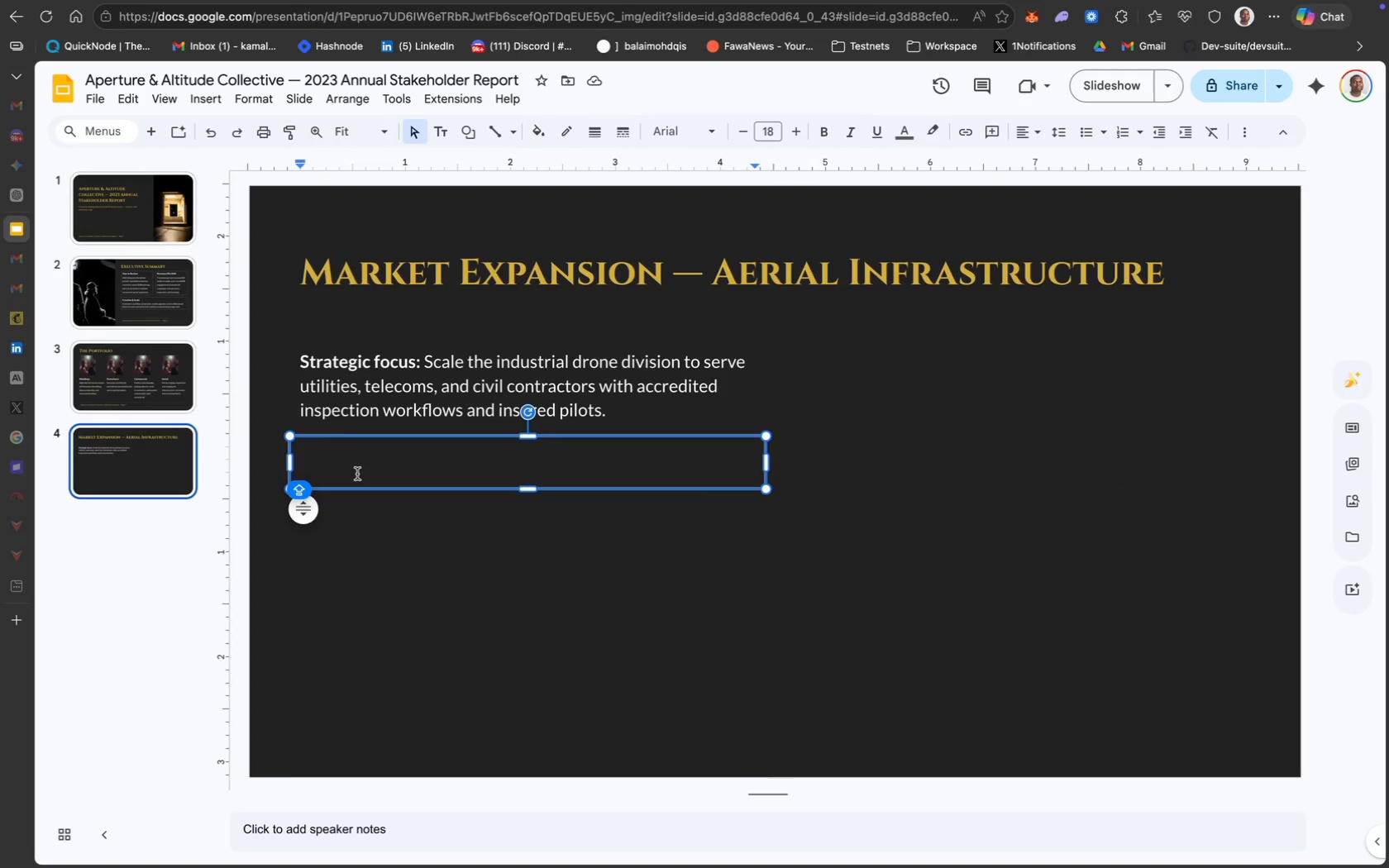 
key(Meta+V)
 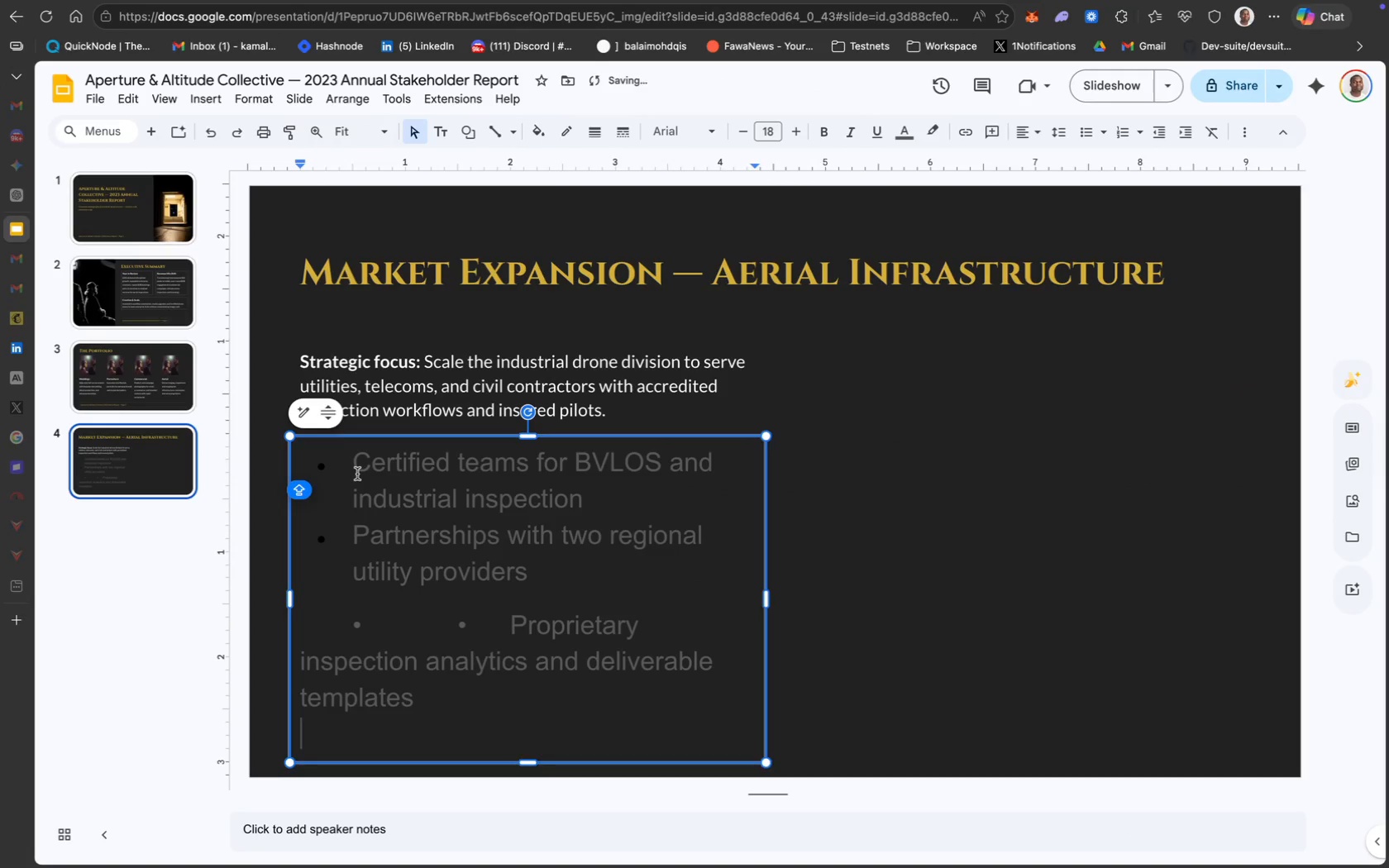 
key(Backspace)
 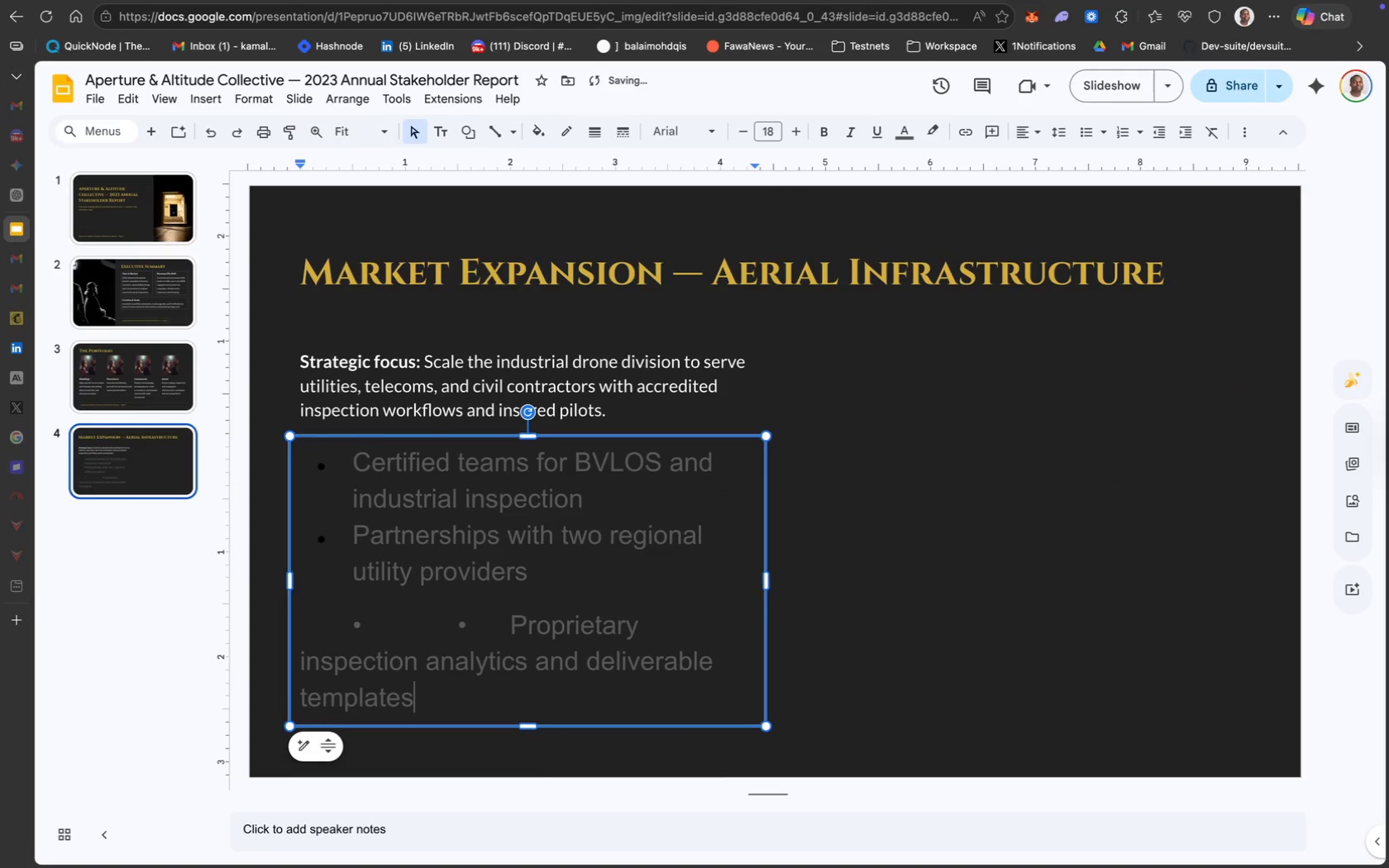 
key(Meta+CommandLeft)
 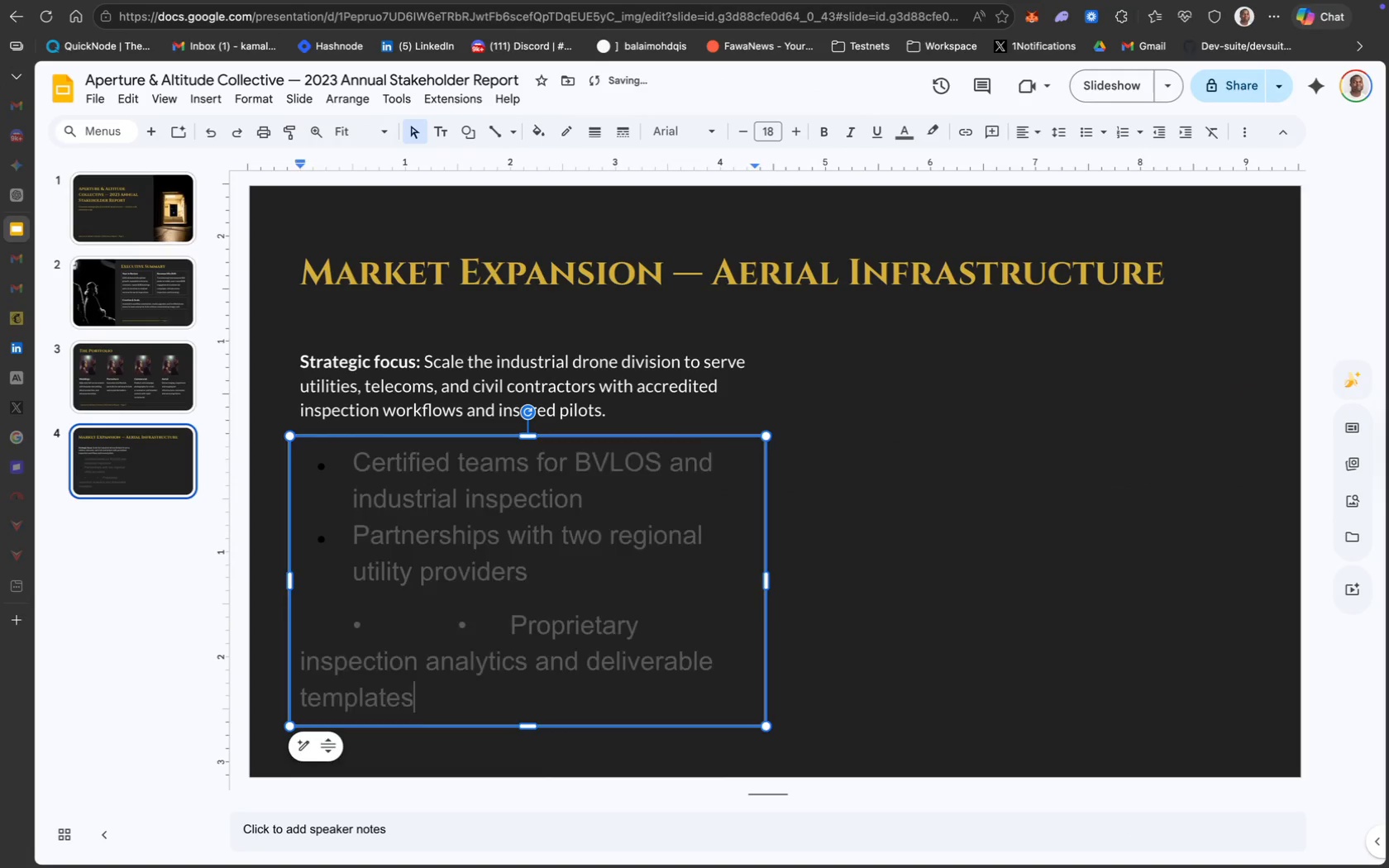 
key(Meta+A)
 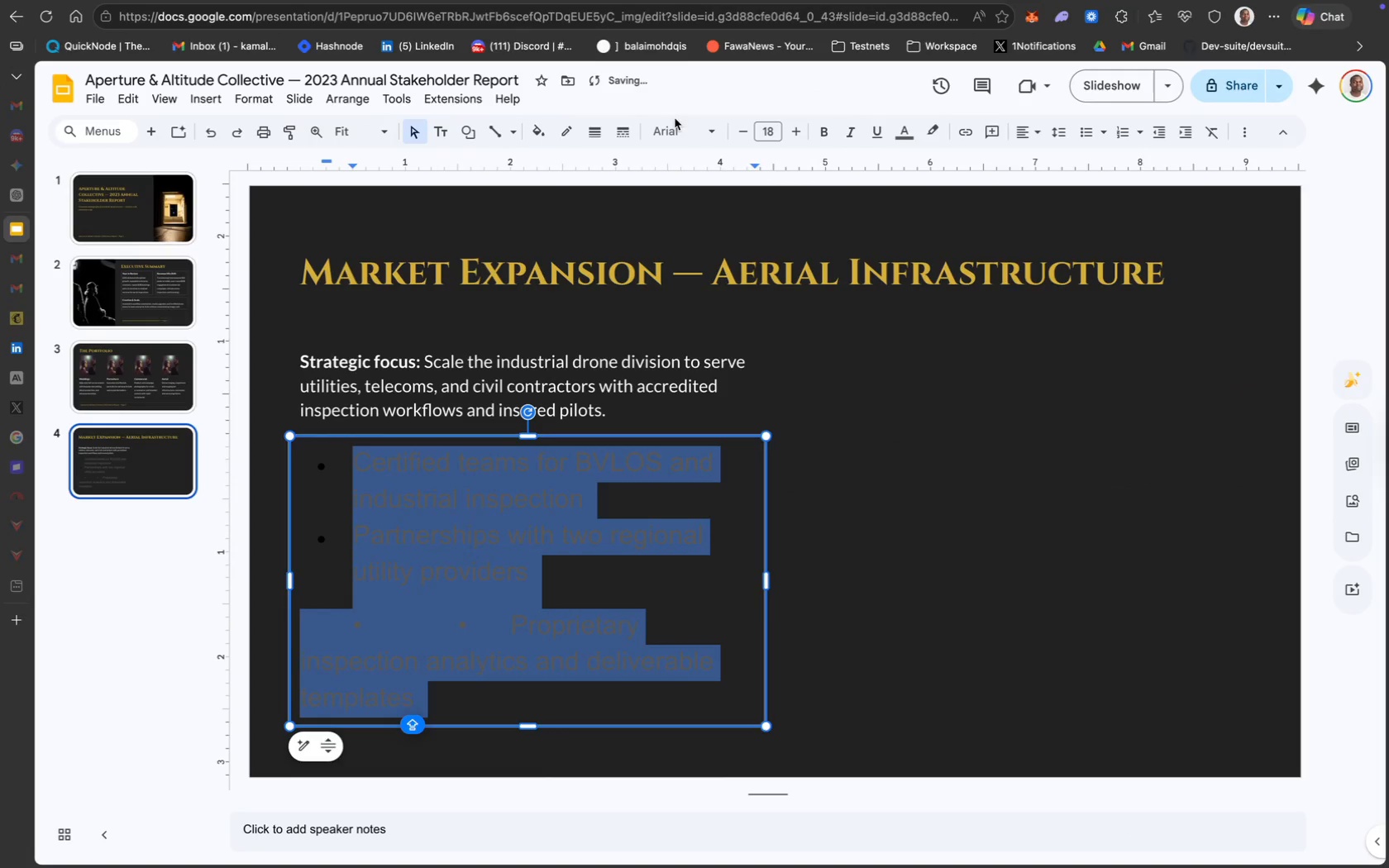 
left_click([687, 129])
 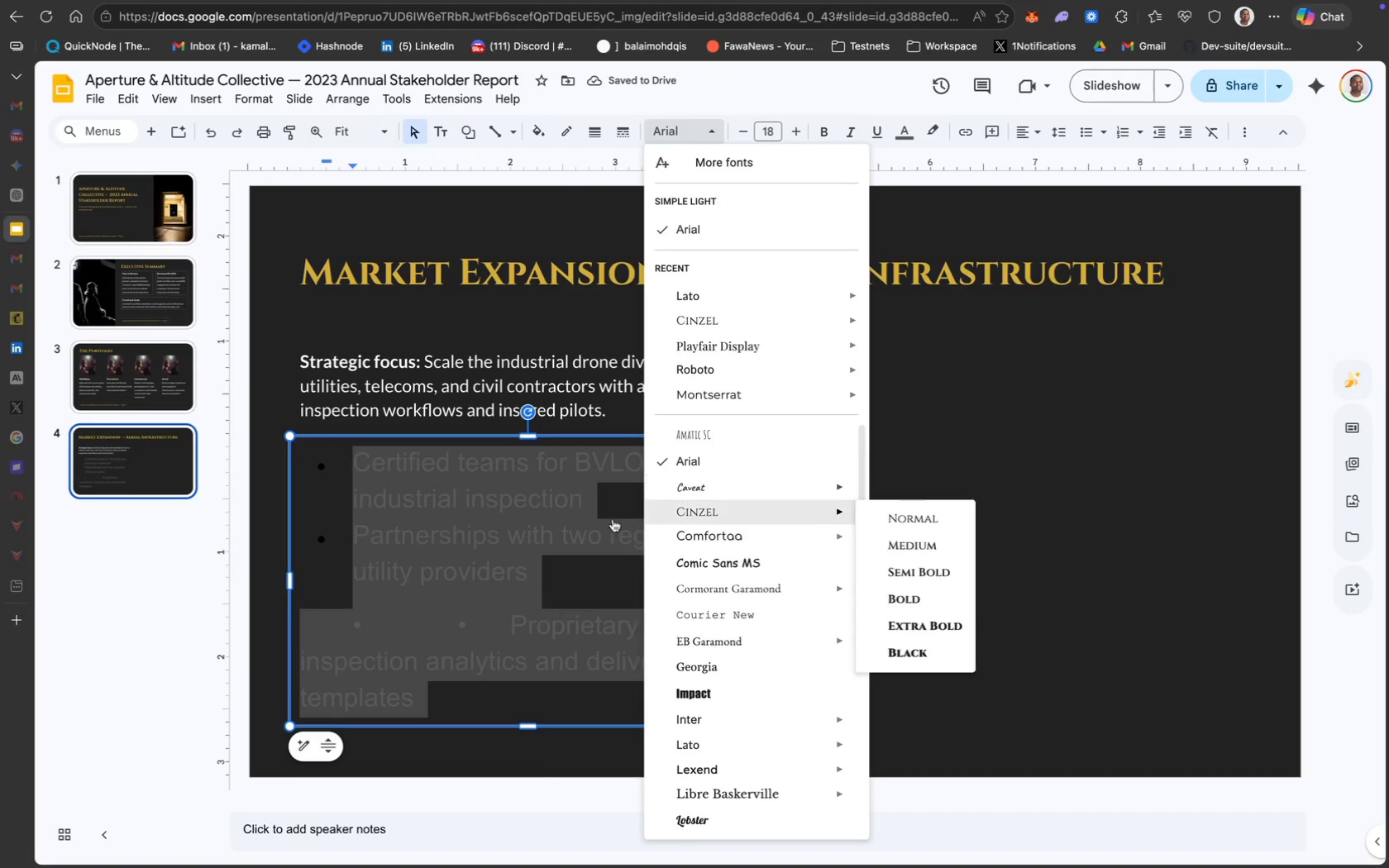 
left_click([519, 632])
 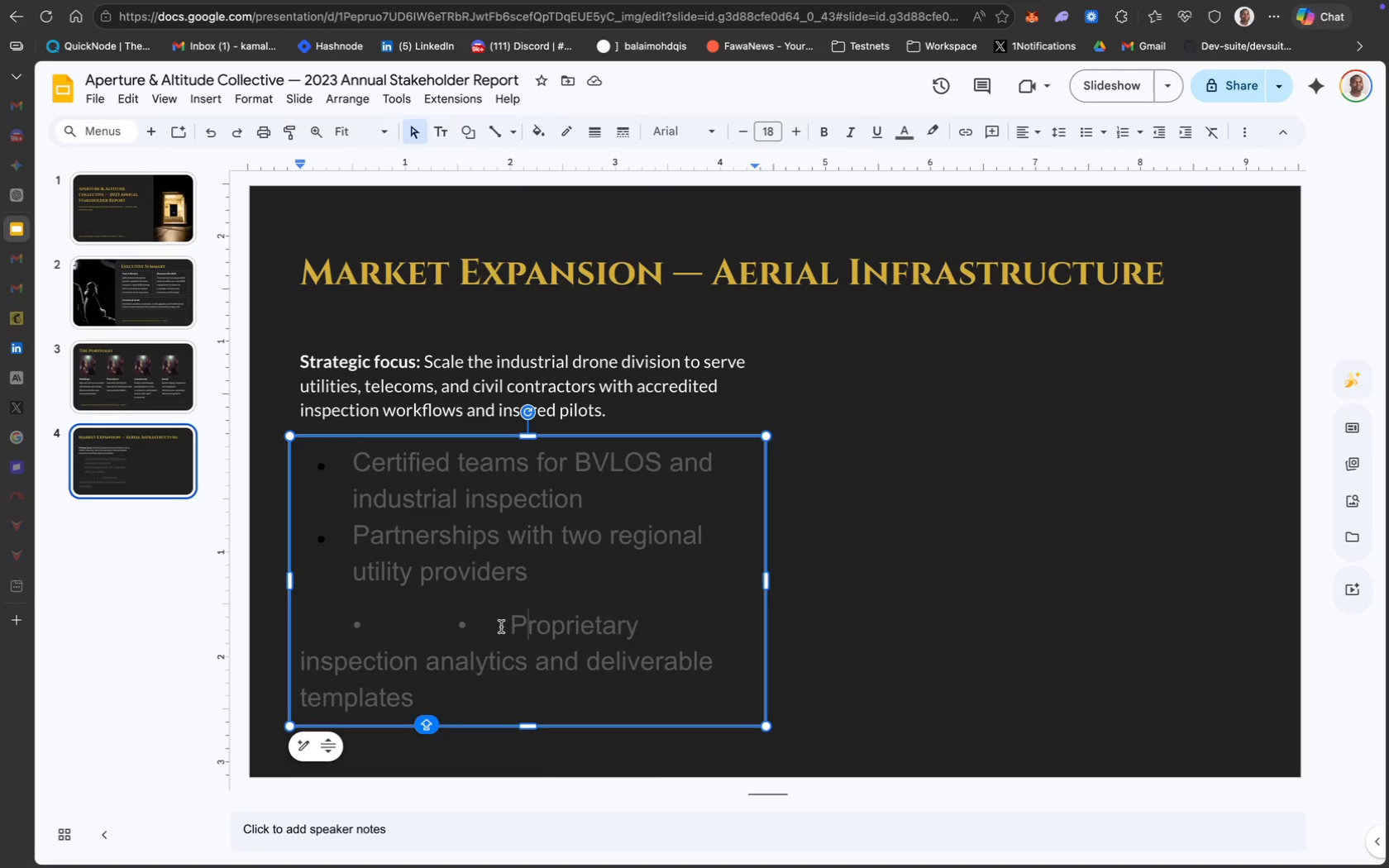 
left_click([500, 627])
 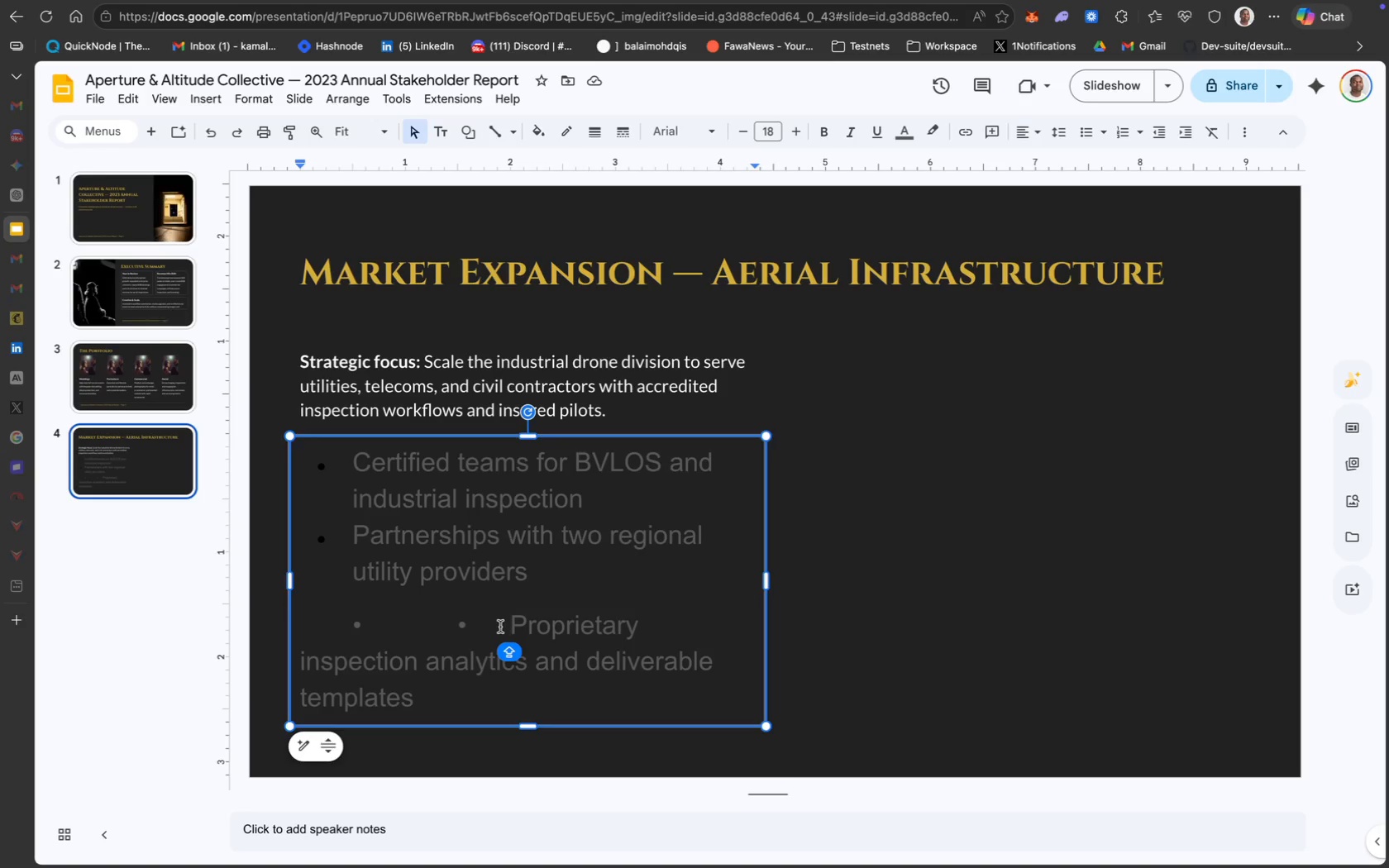 
key(Backspace)
 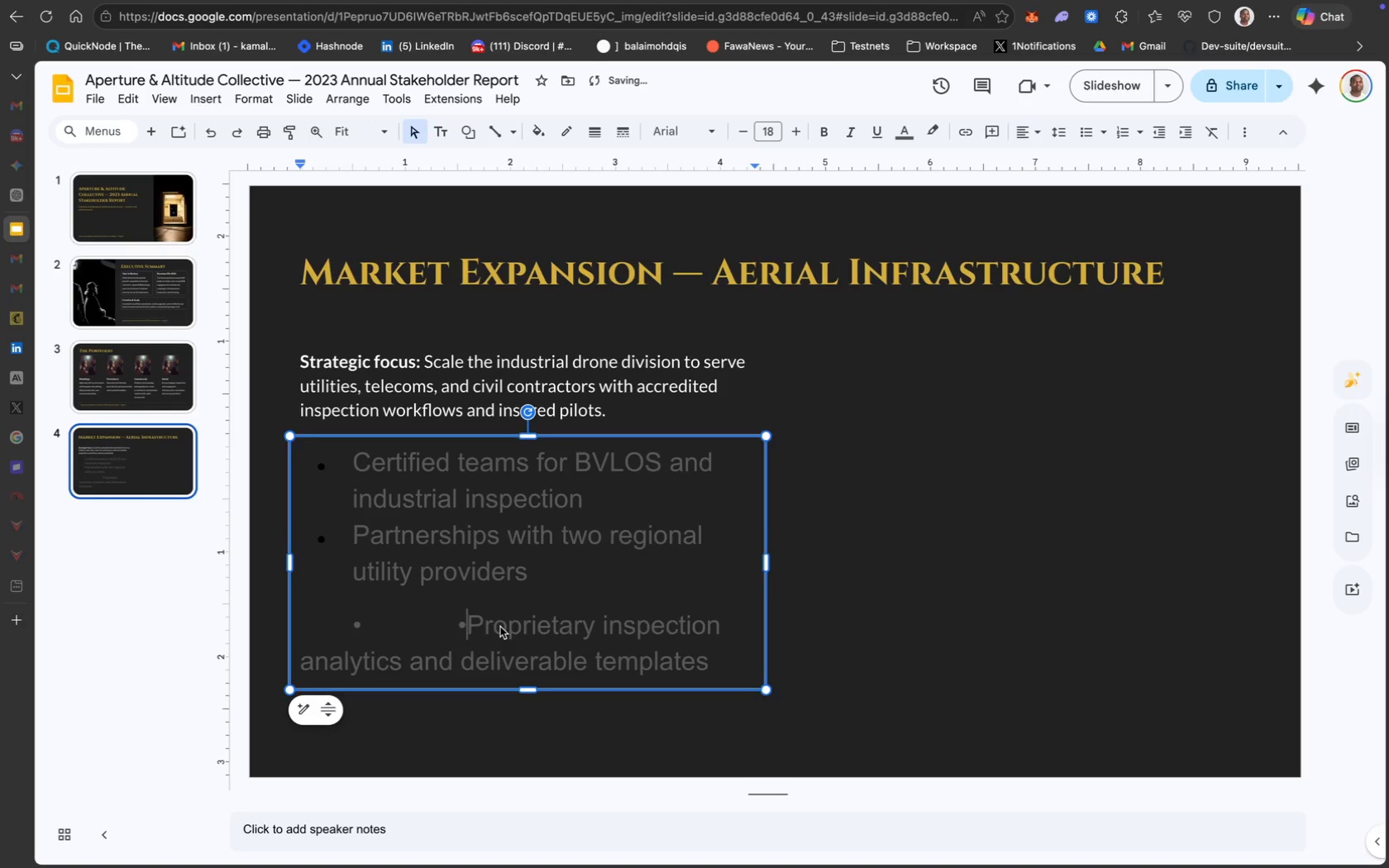 
key(Backspace)
 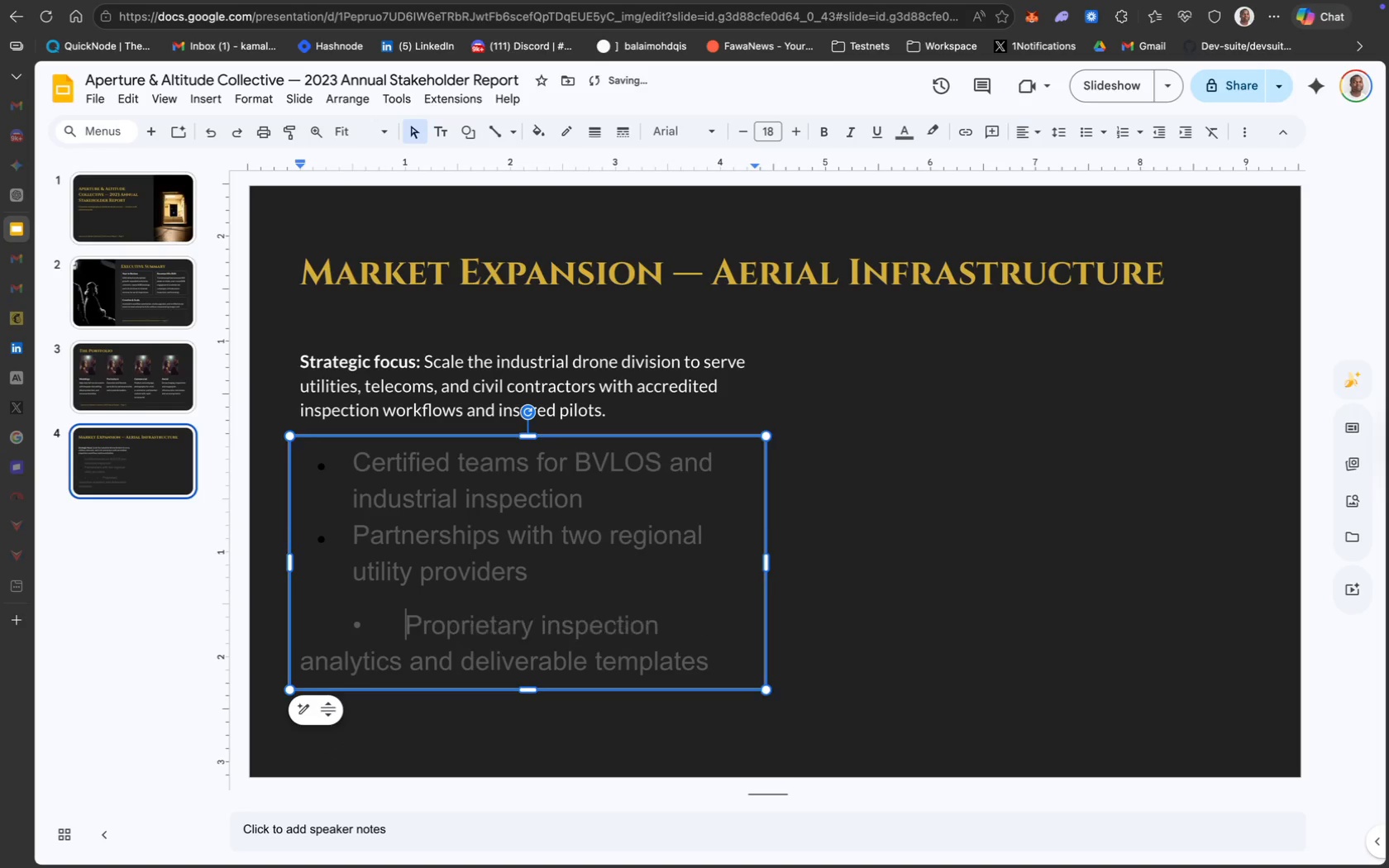 
key(Backspace)
 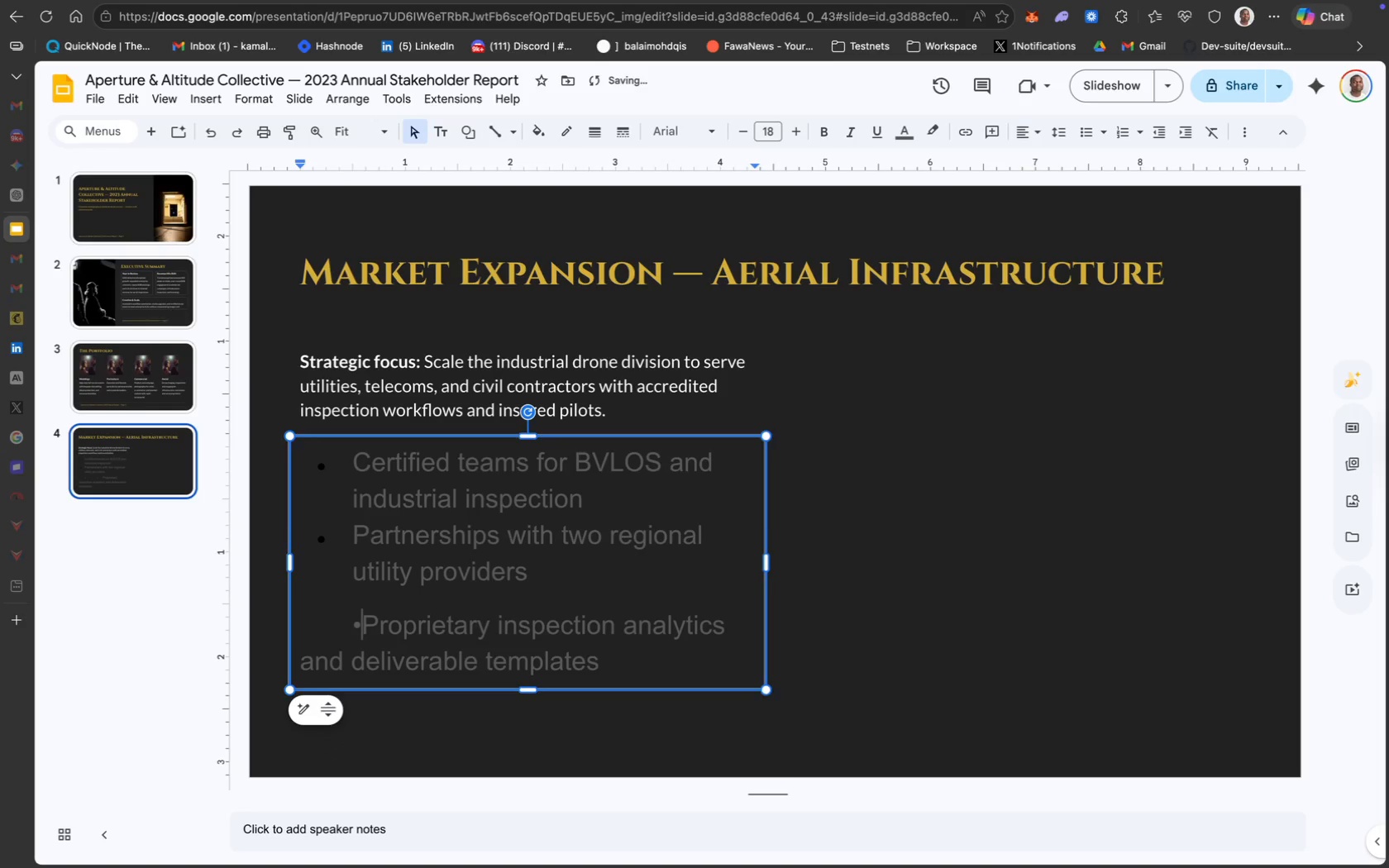 
key(Backspace)
 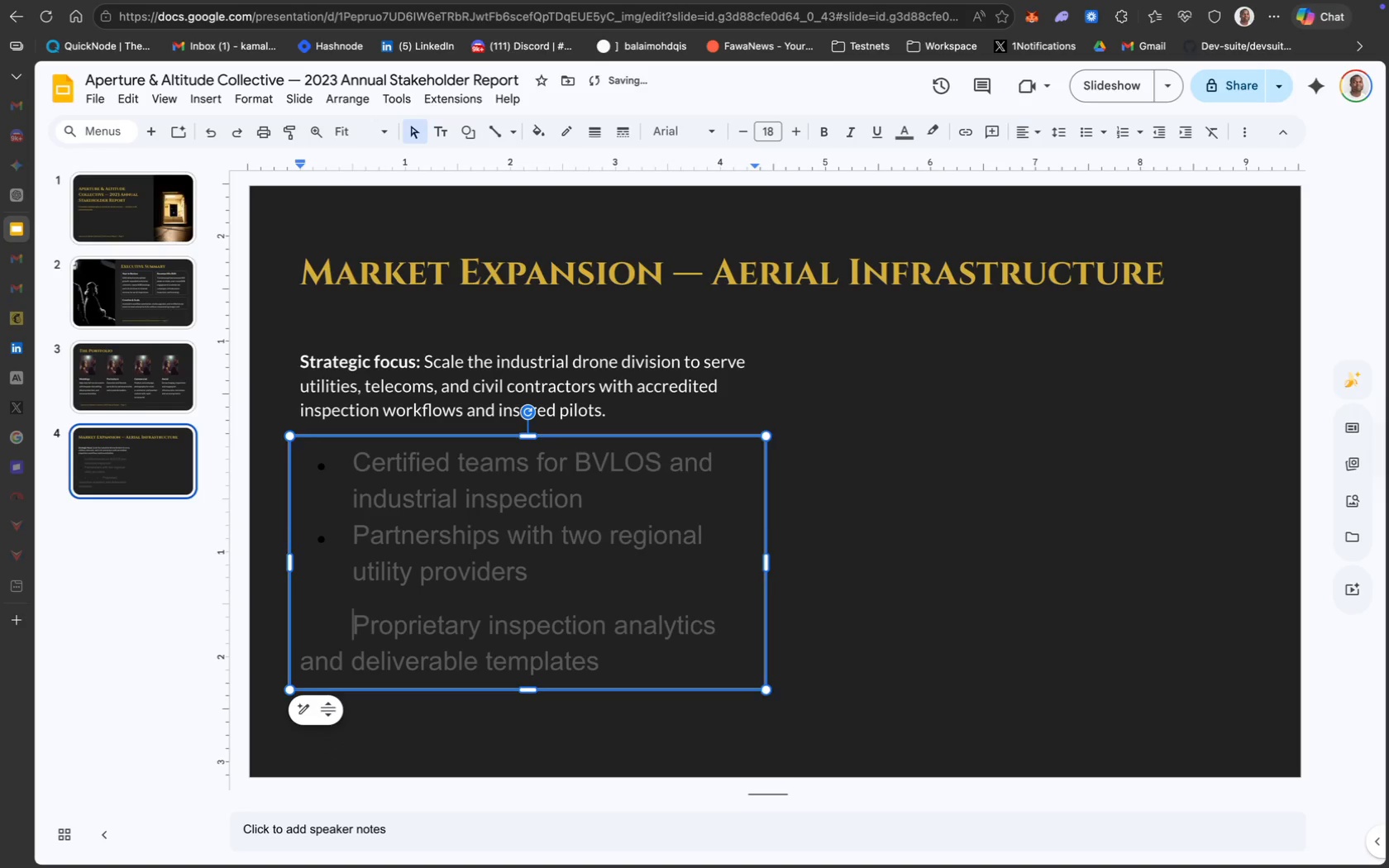 
key(Backspace)
 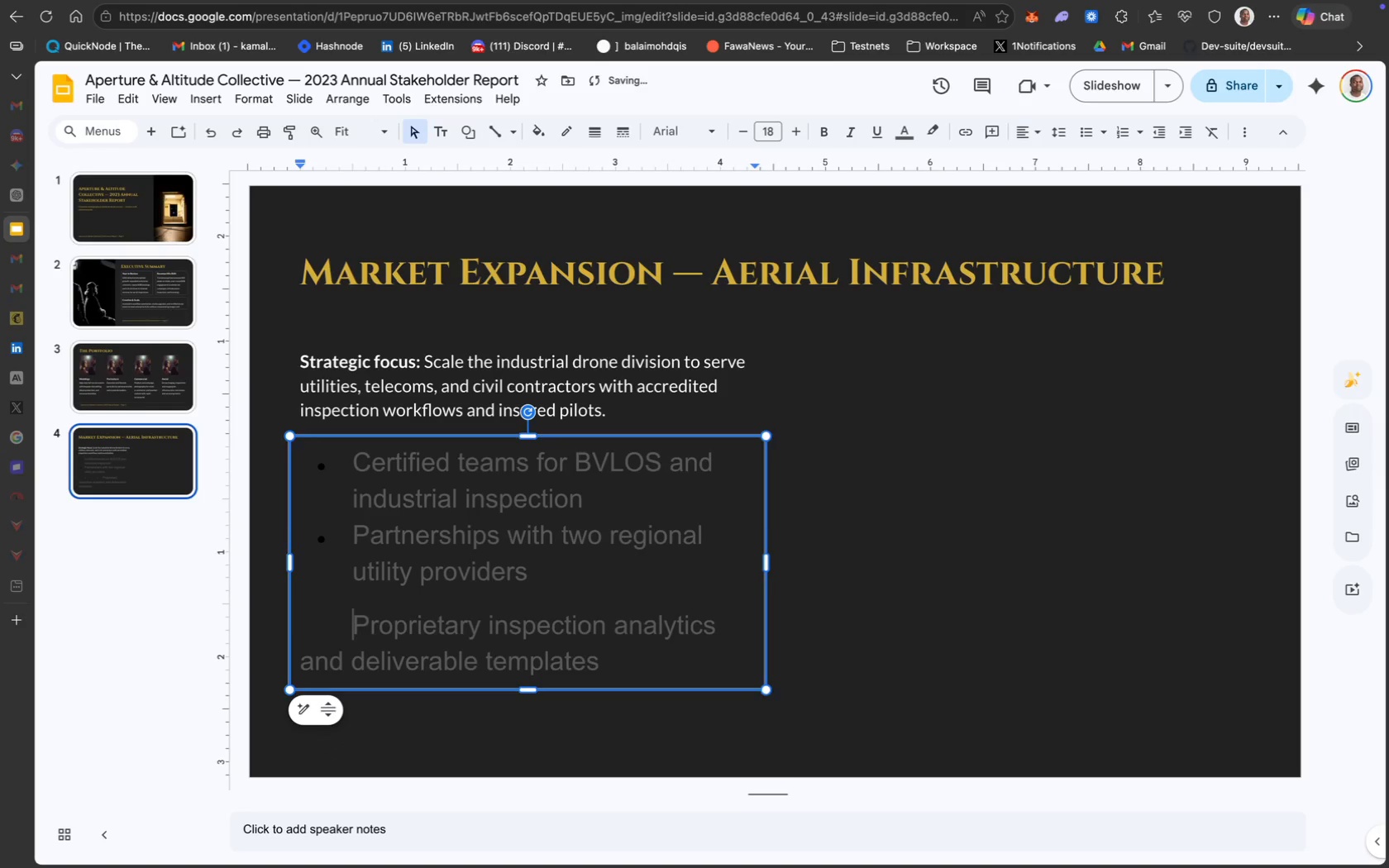 
key(Backspace)
 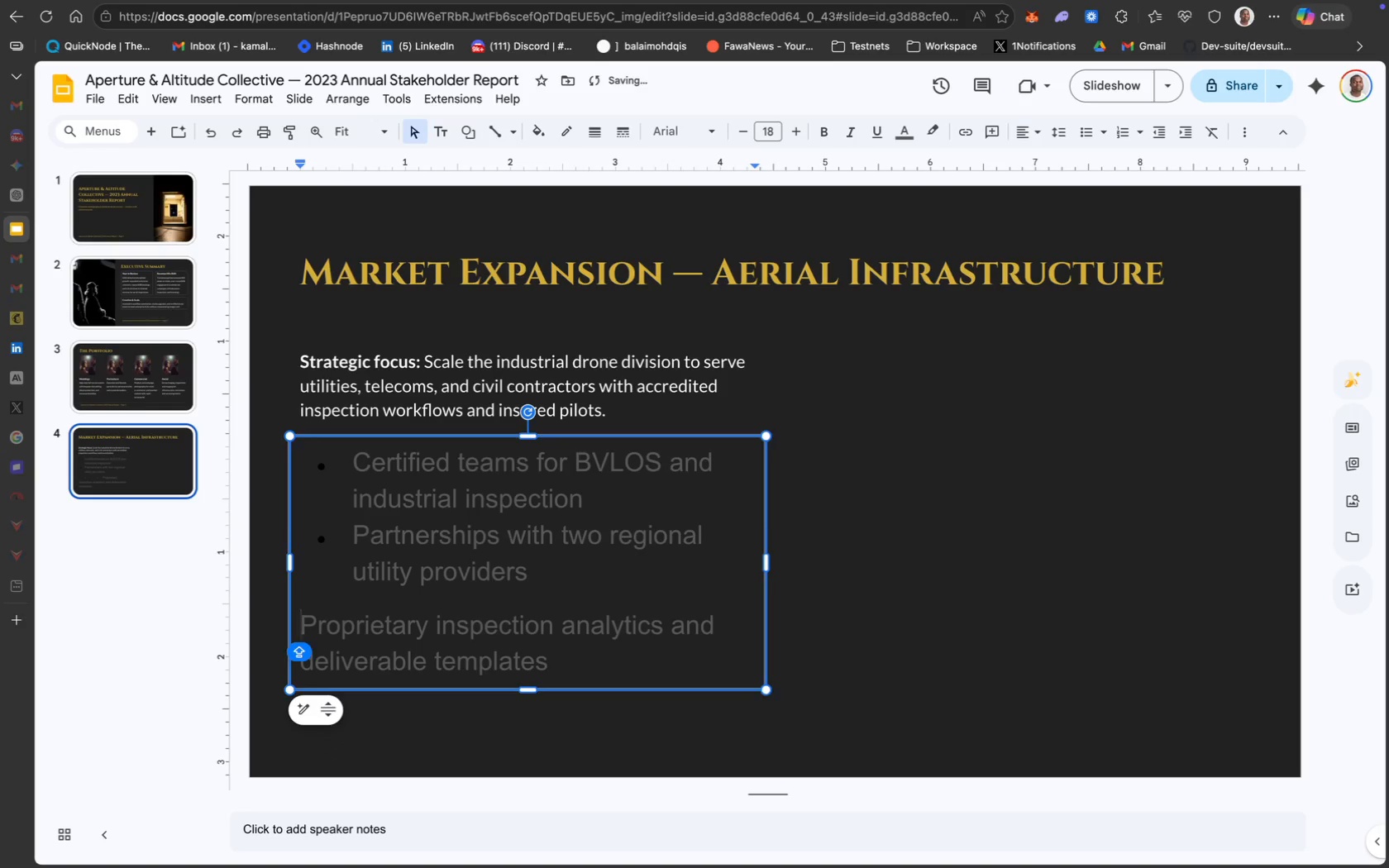 
key(Backspace)
 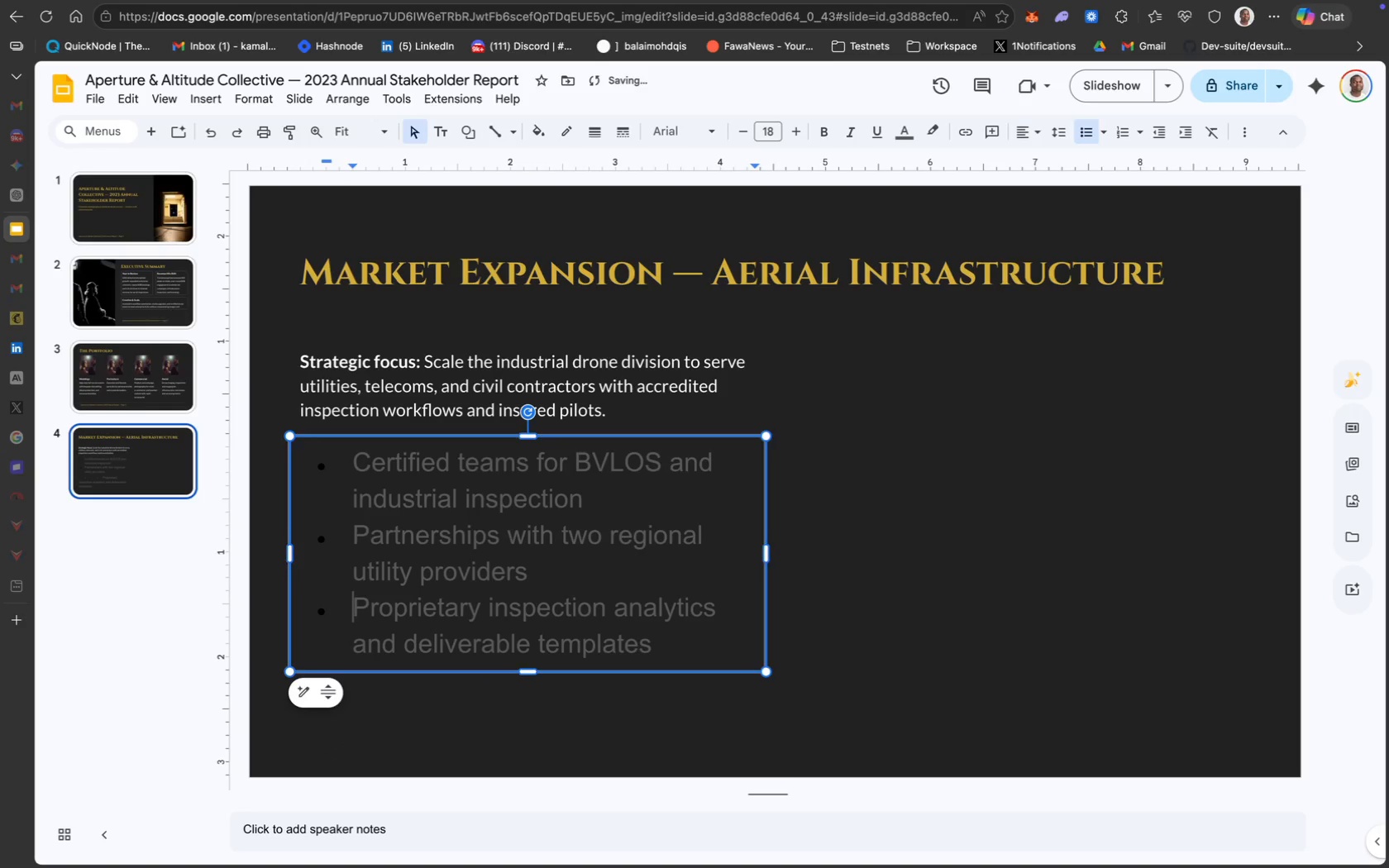 
key(Enter)
 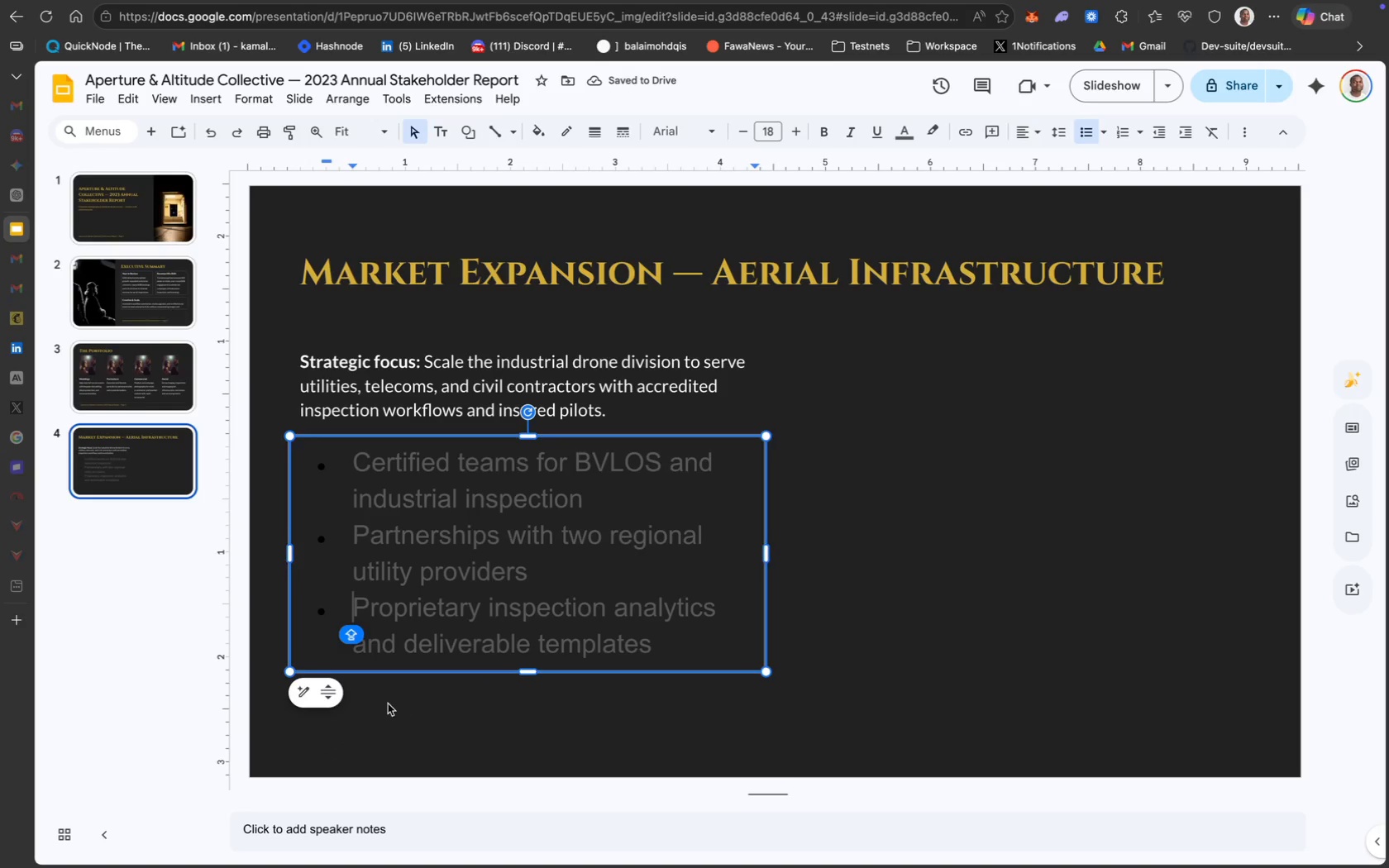 
left_click([532, 570])
 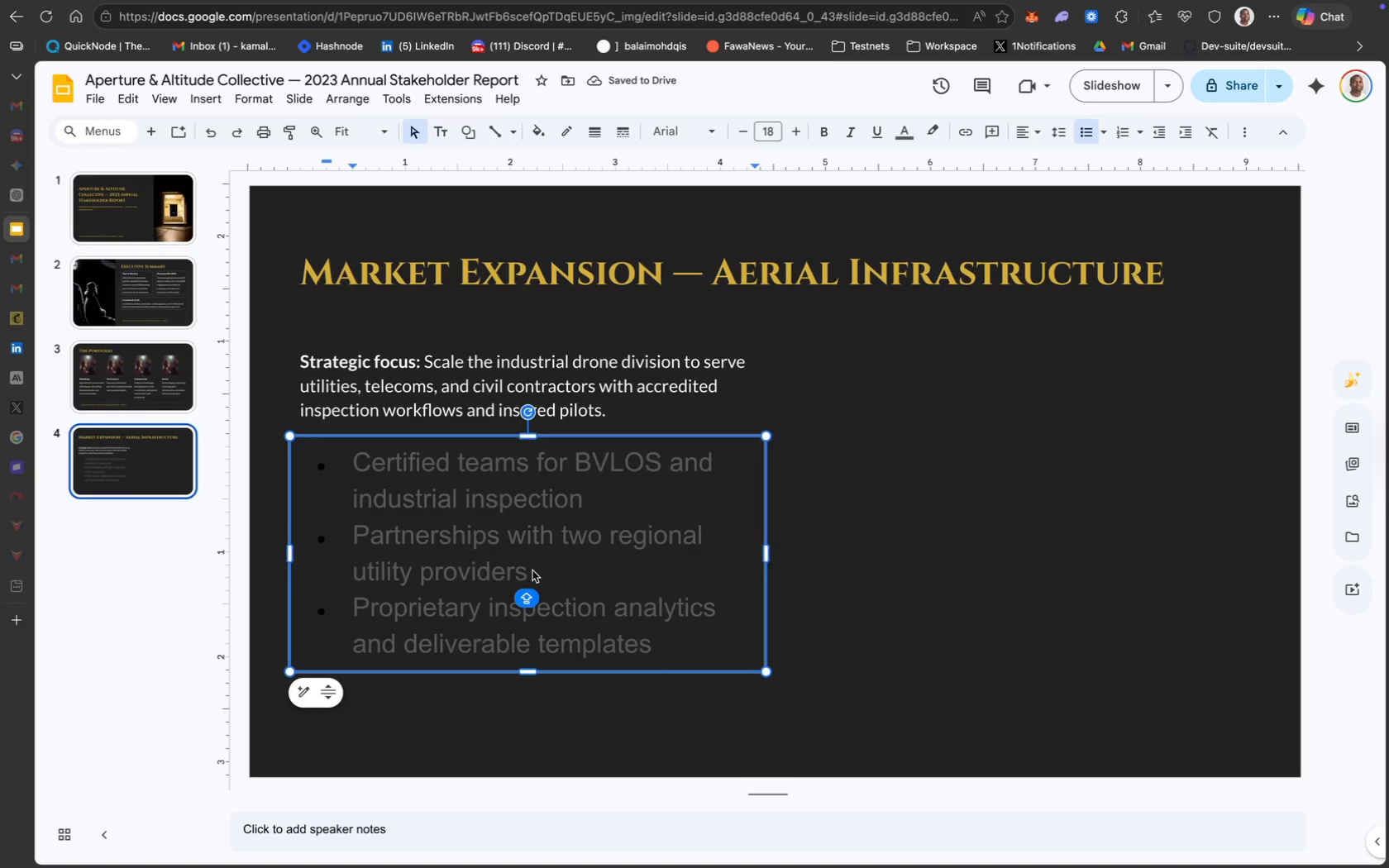 
key(Meta+CommandLeft)
 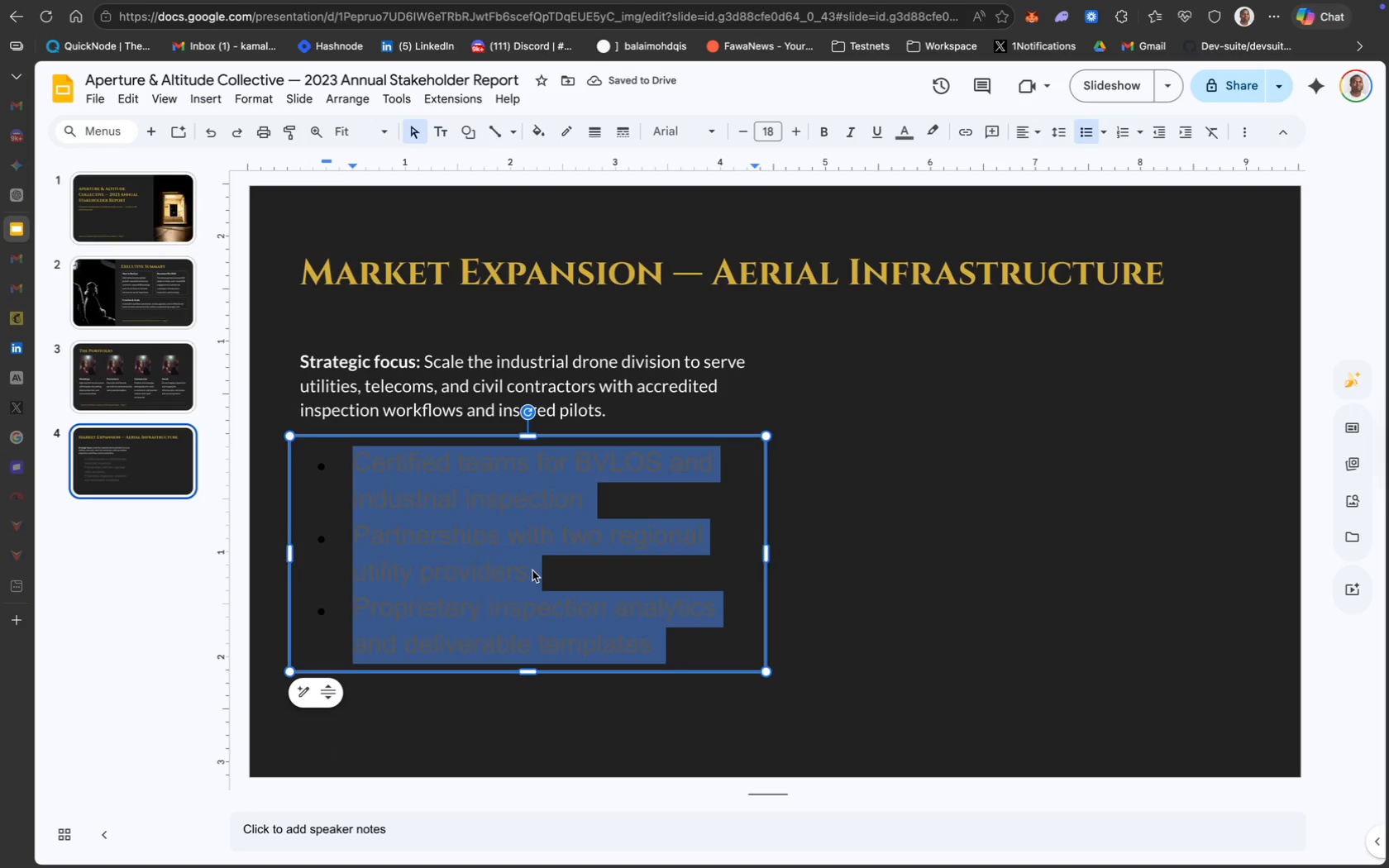 
key(Meta+A)
 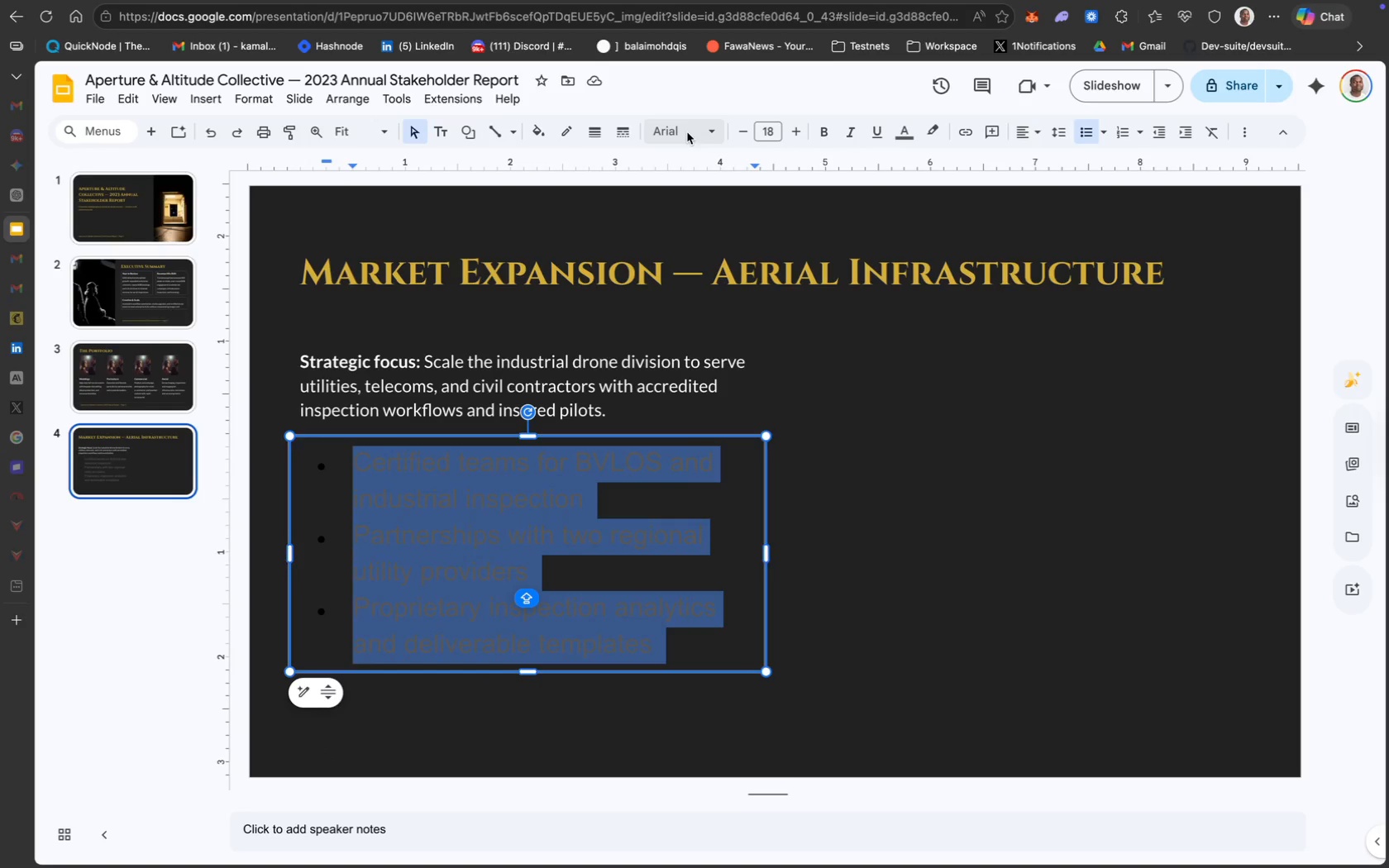 
left_click([710, 127])
 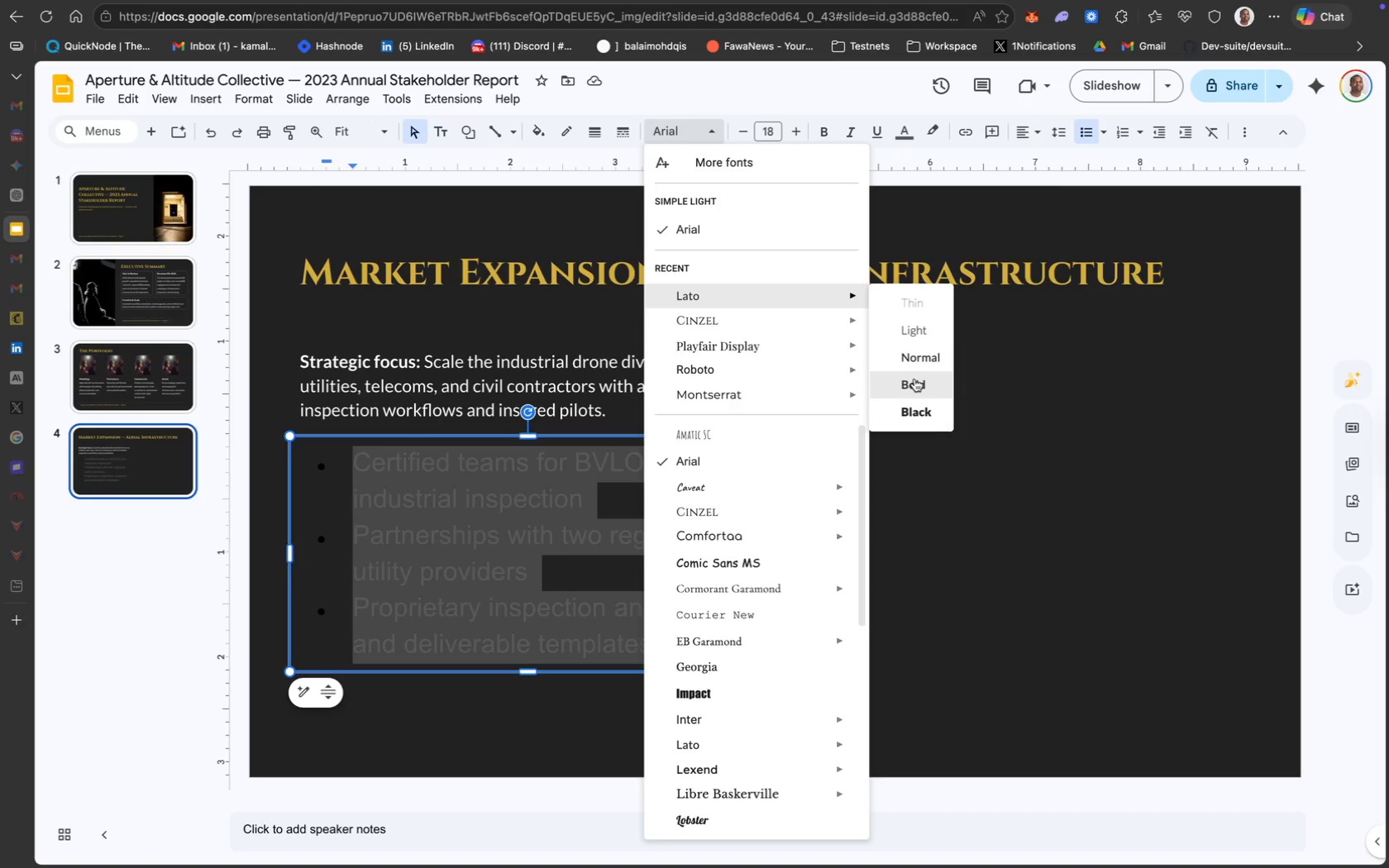 
wait(21.02)
 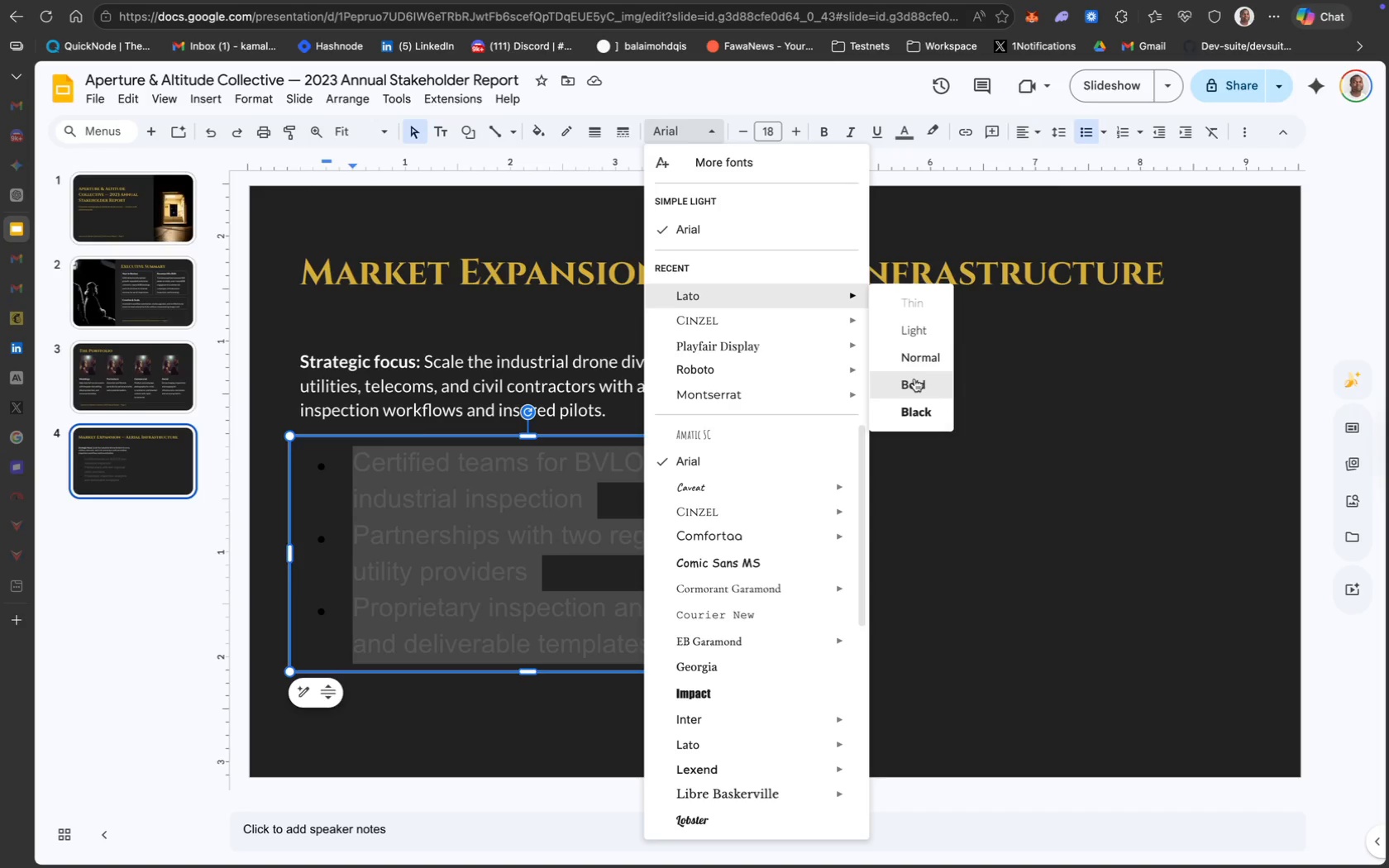 
type(12)
 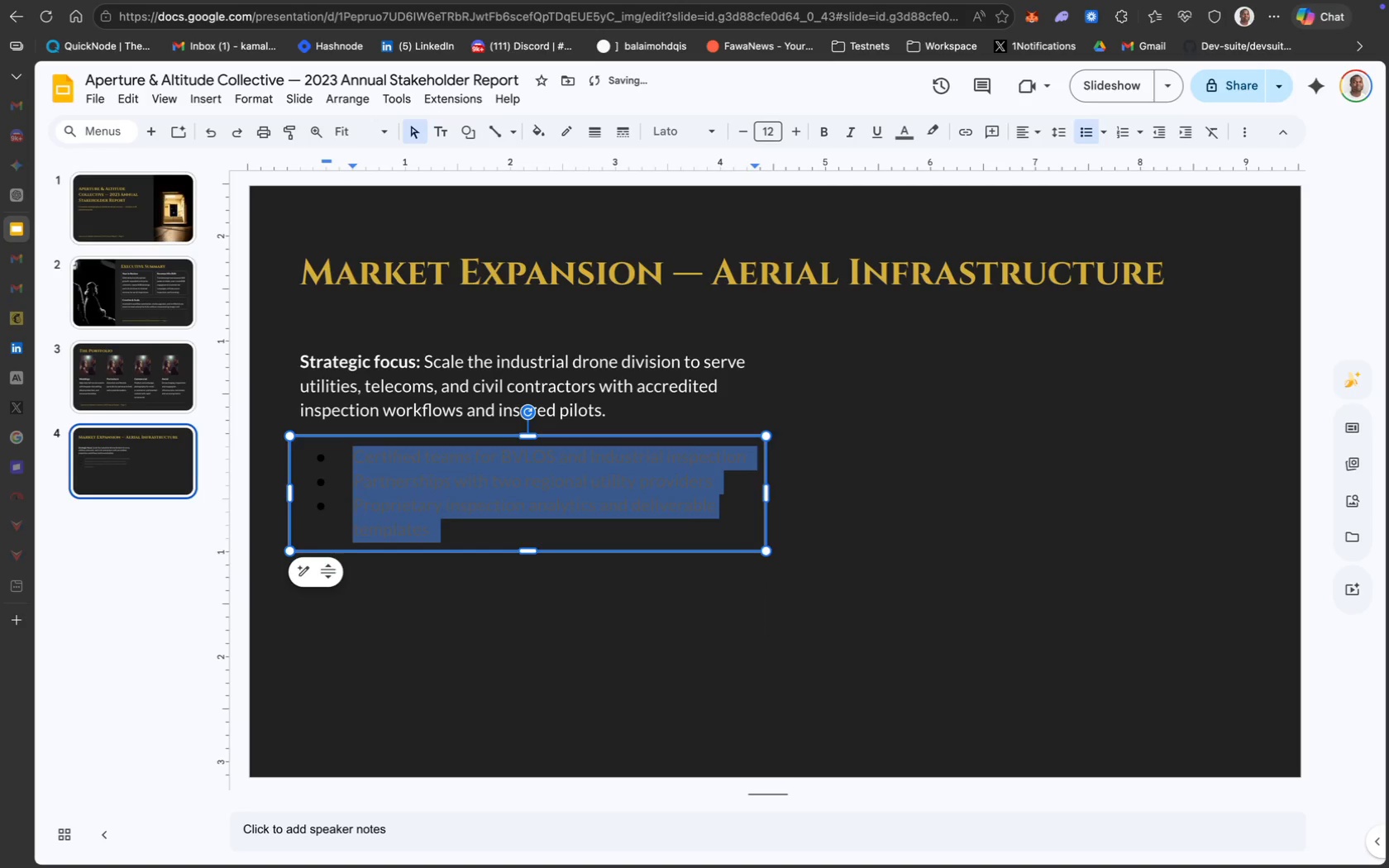 
key(Enter)
 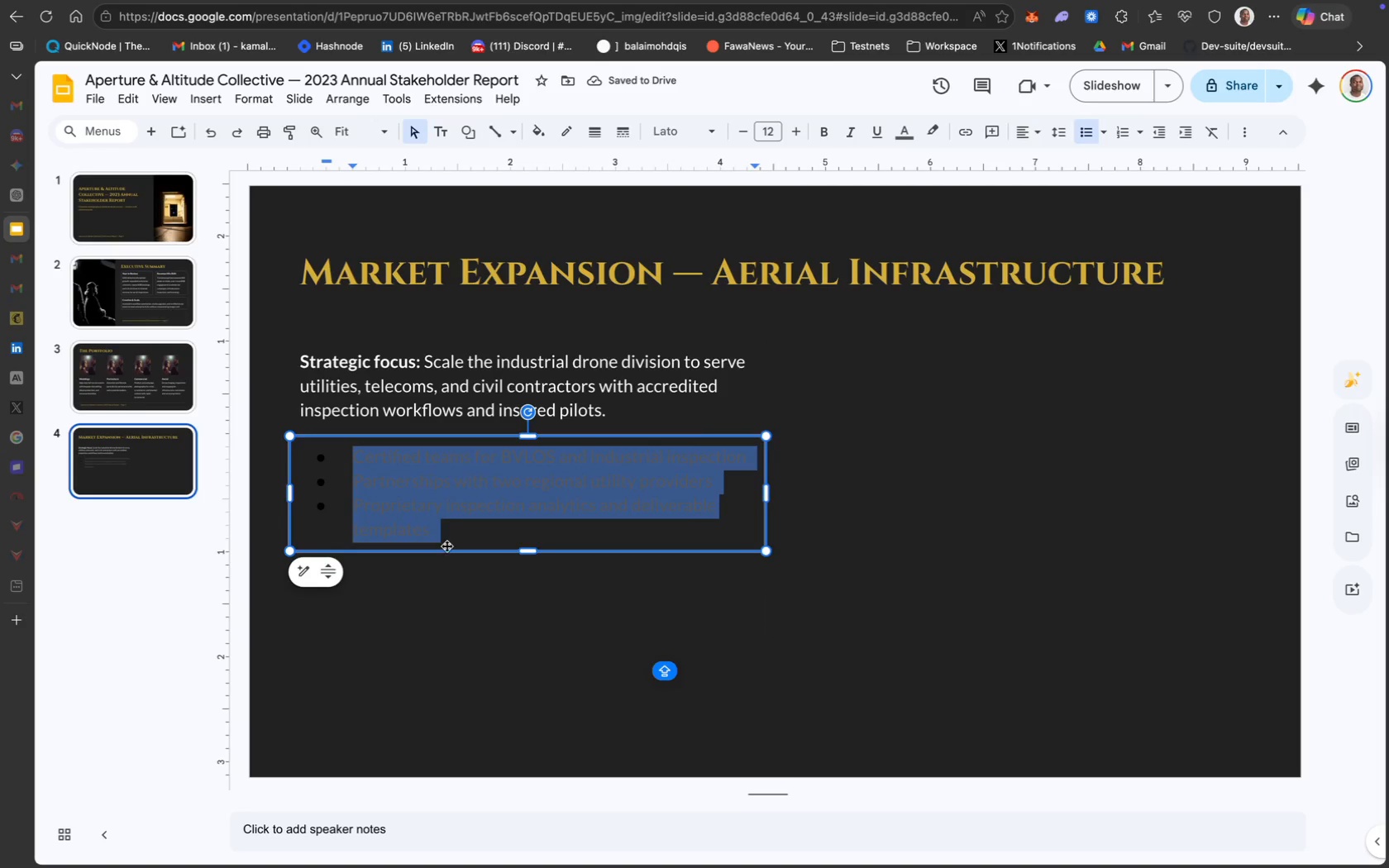 
left_click_drag(start_coordinate=[450, 546], to_coordinate=[440, 547])
 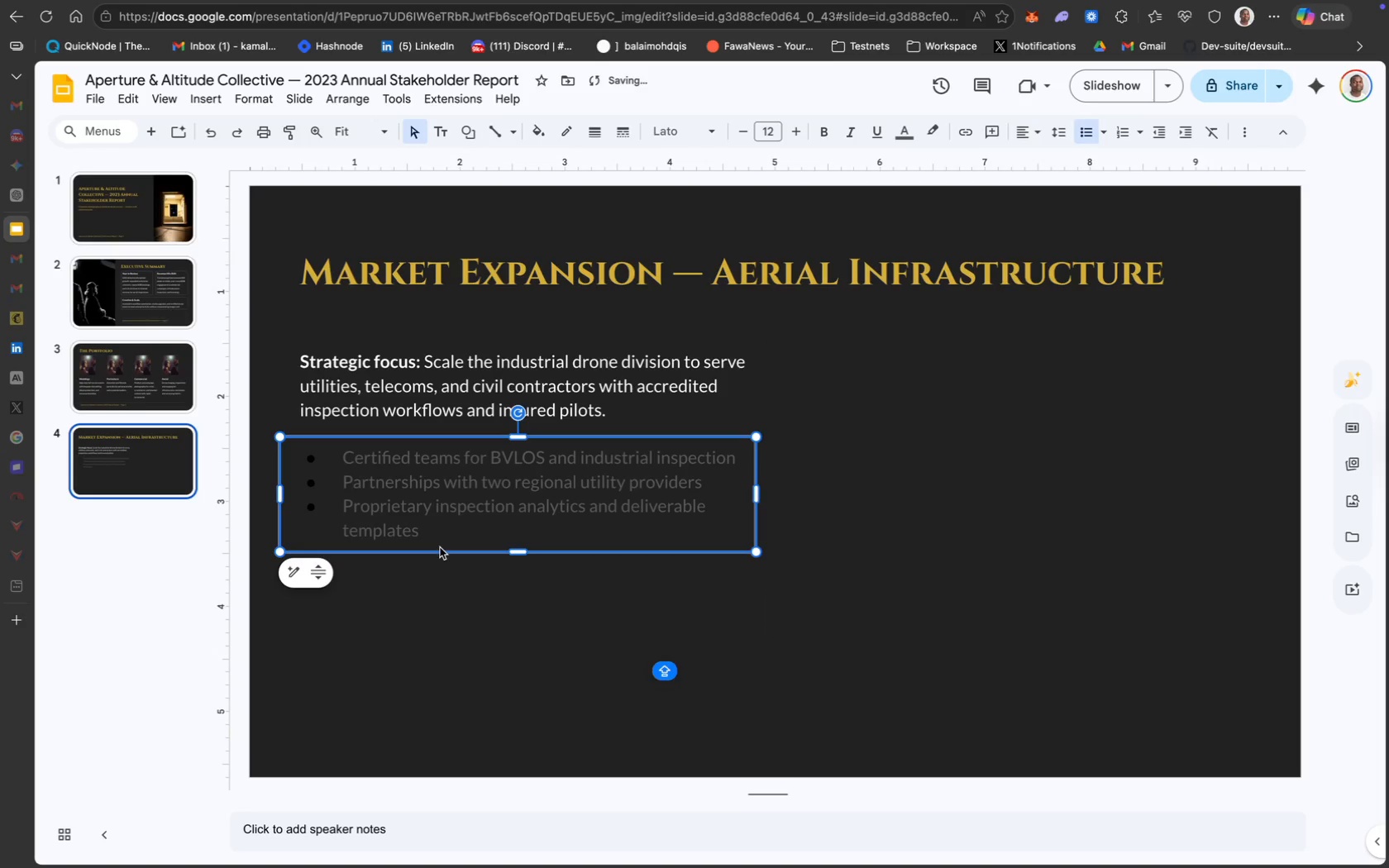 
key(ArrowLeft)
 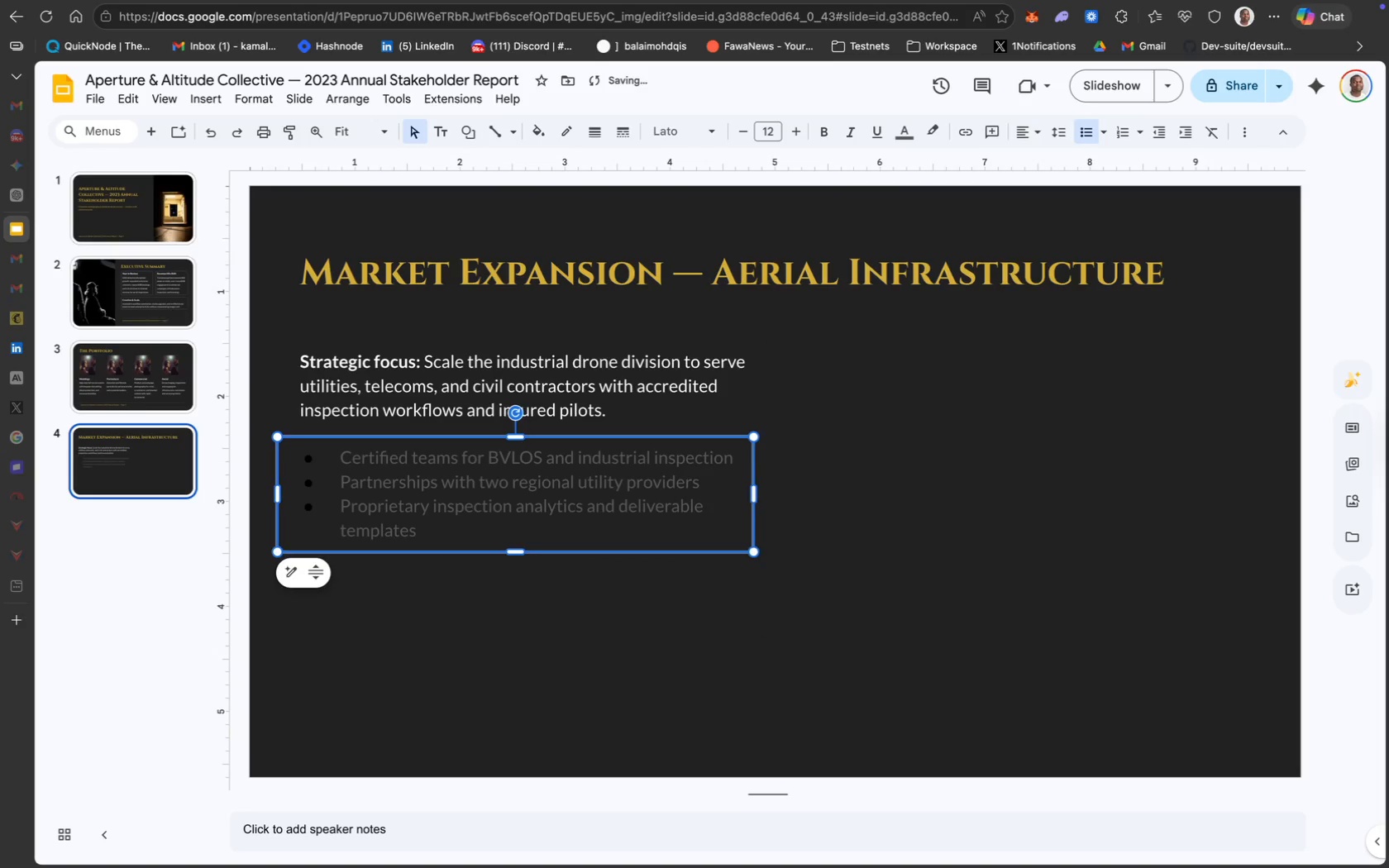 
key(ArrowLeft)
 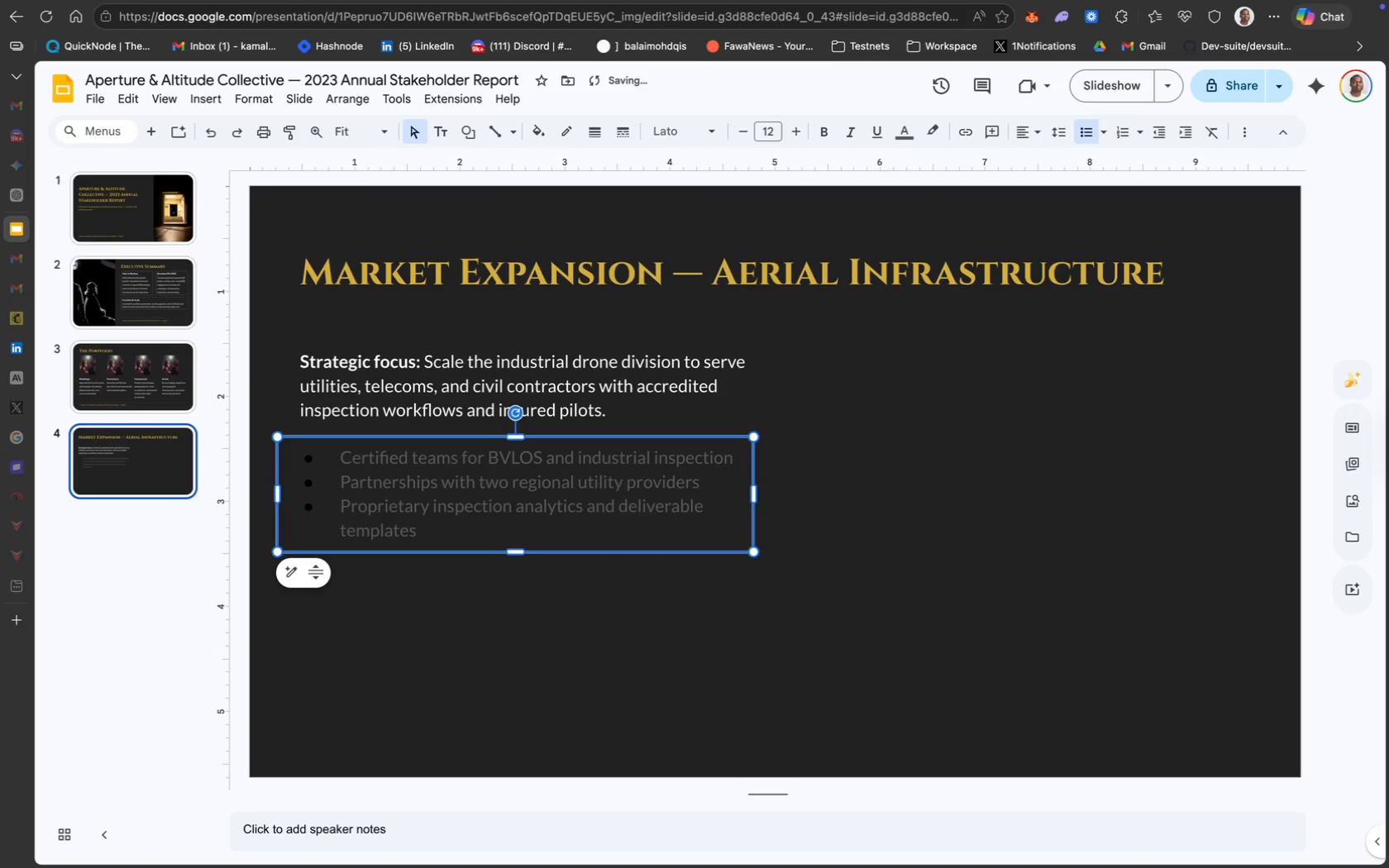 
key(ArrowLeft)
 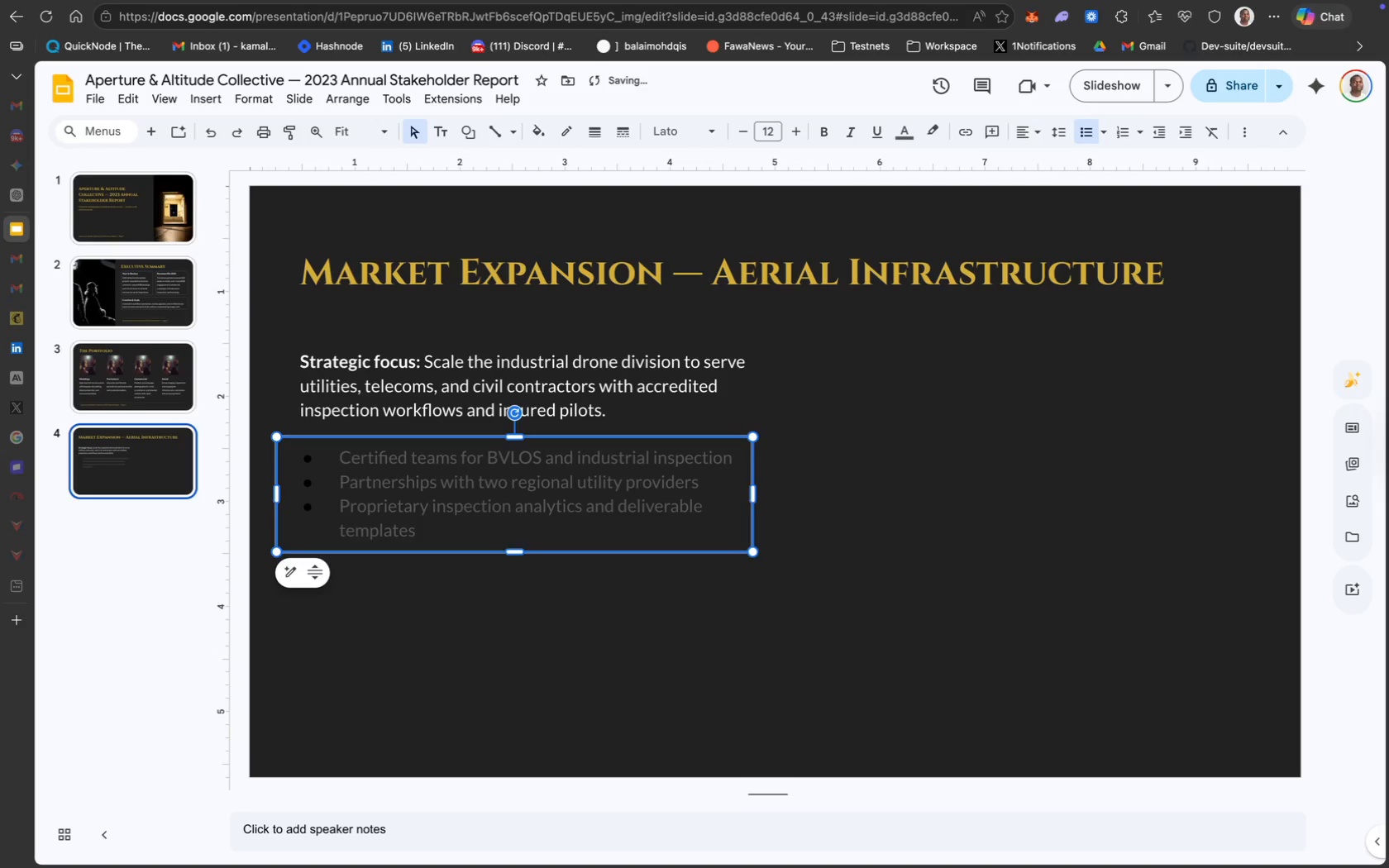 
key(ArrowLeft)
 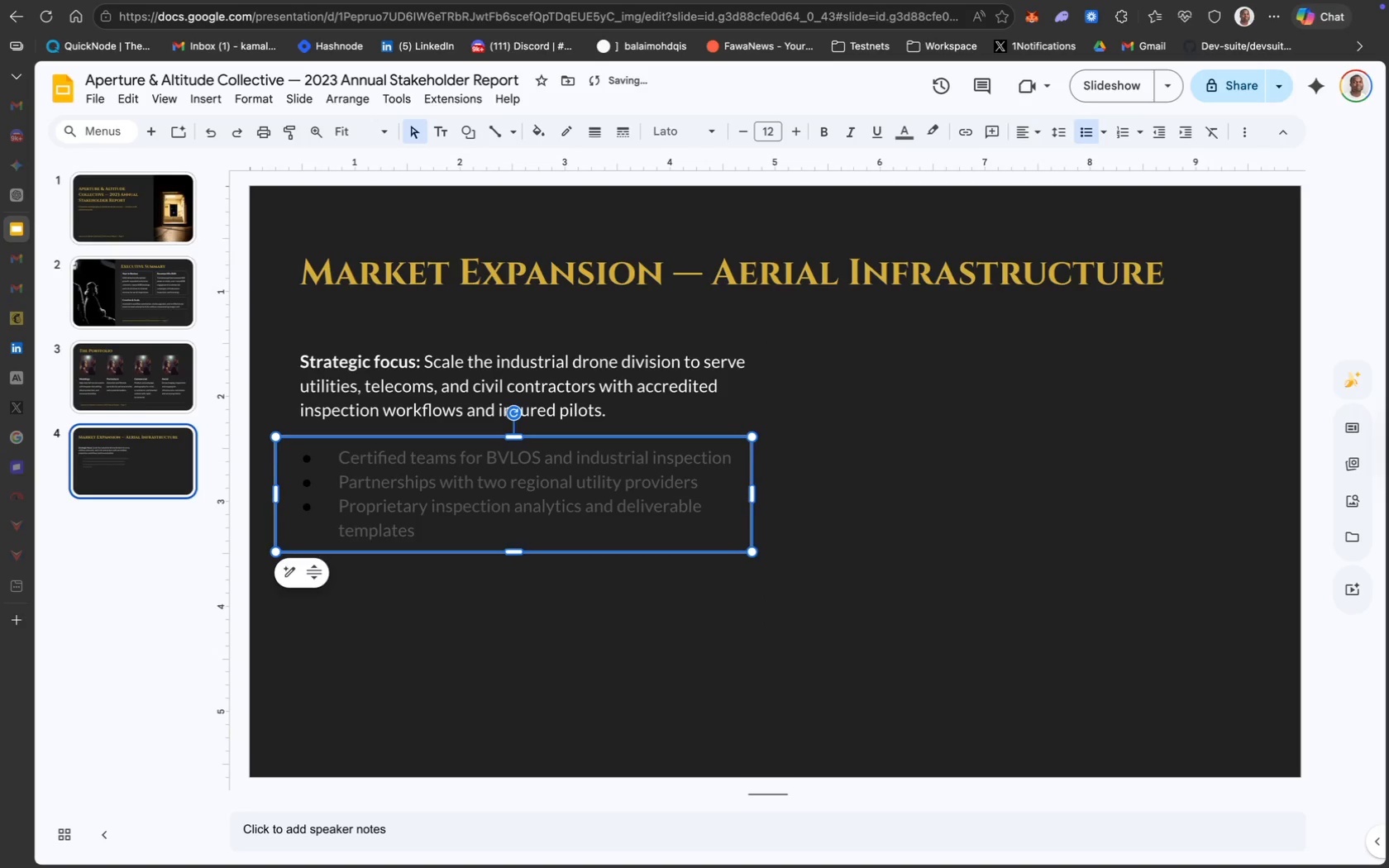 
key(ArrowLeft)
 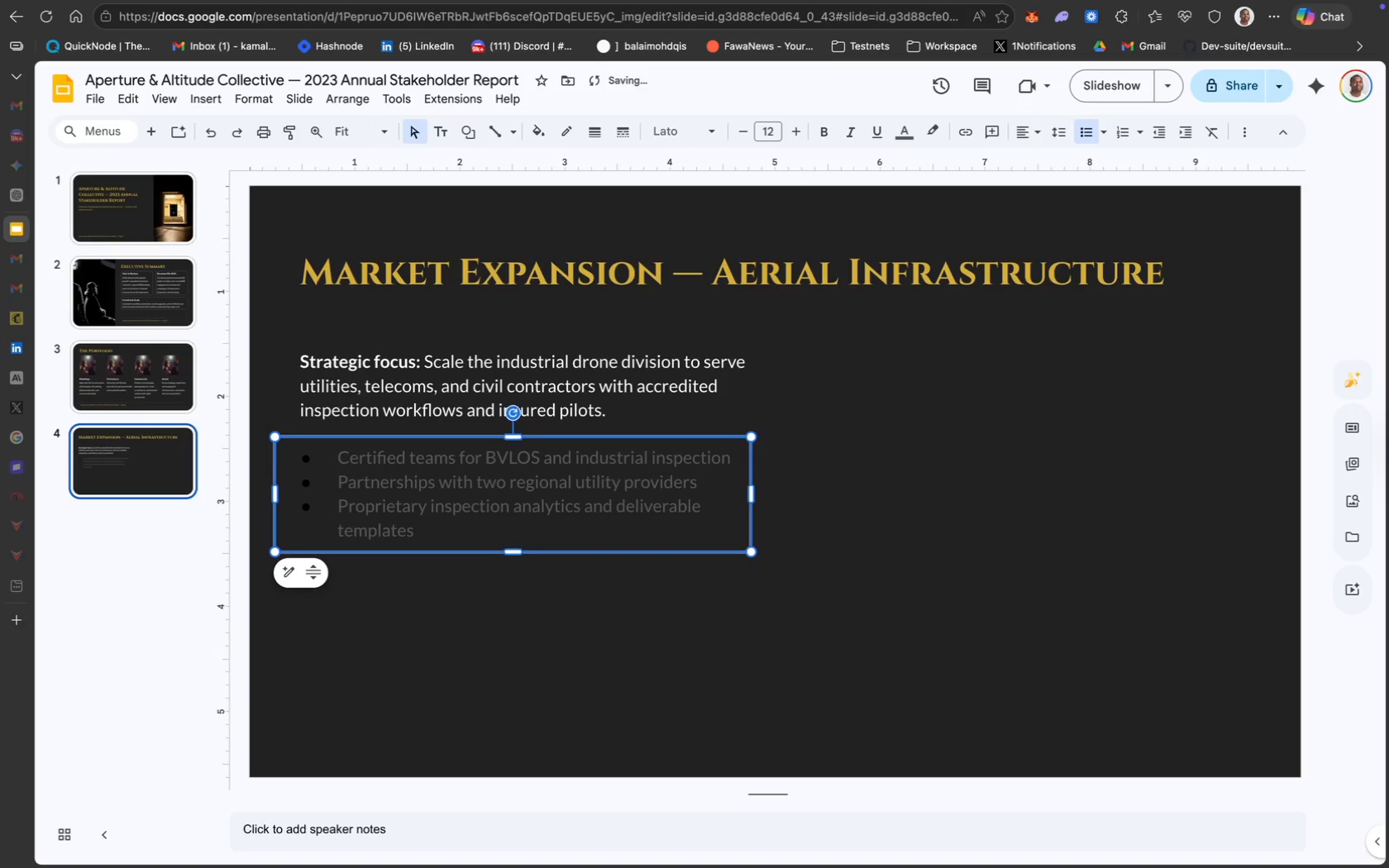 
key(ArrowLeft)
 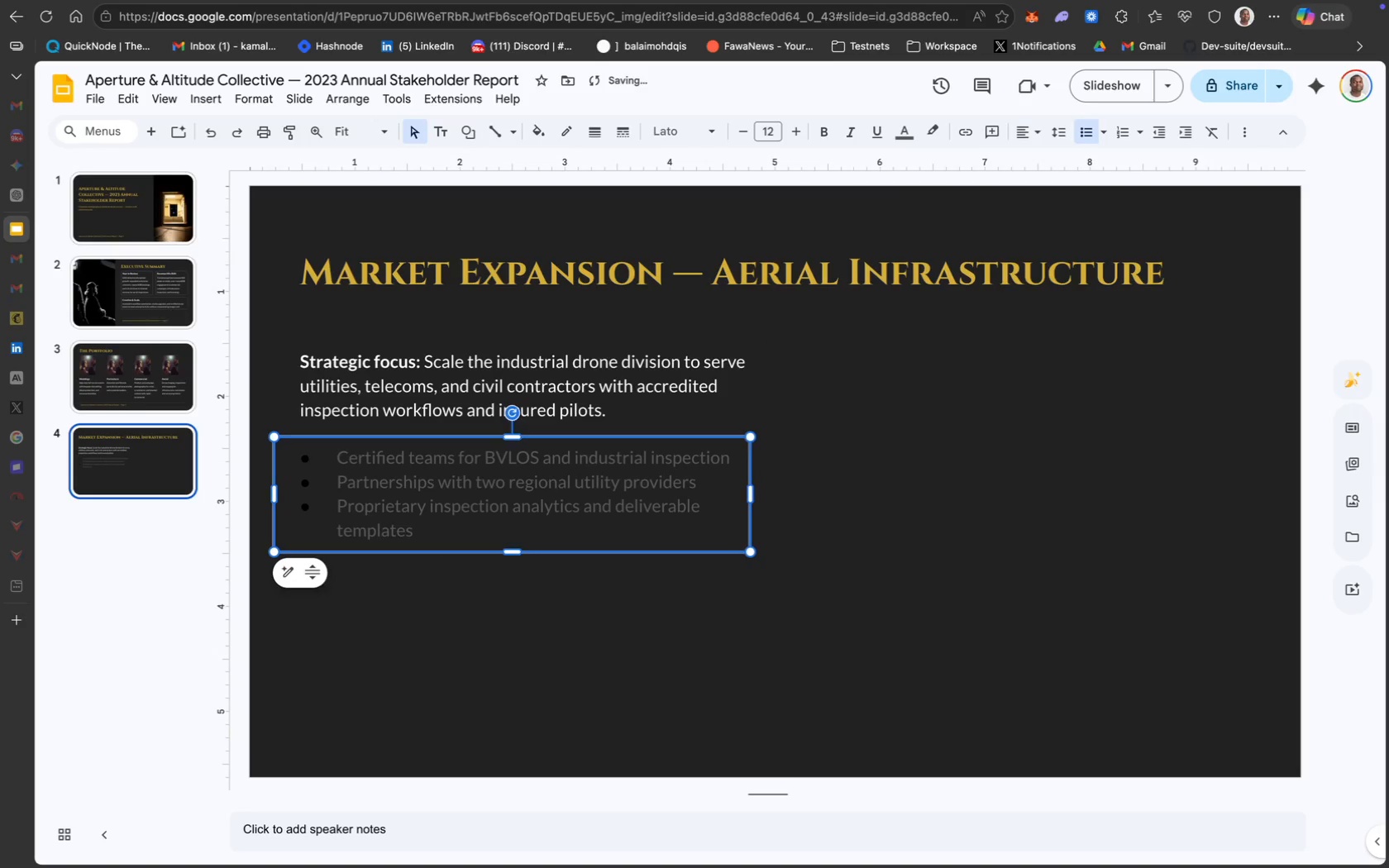 
key(ArrowLeft)
 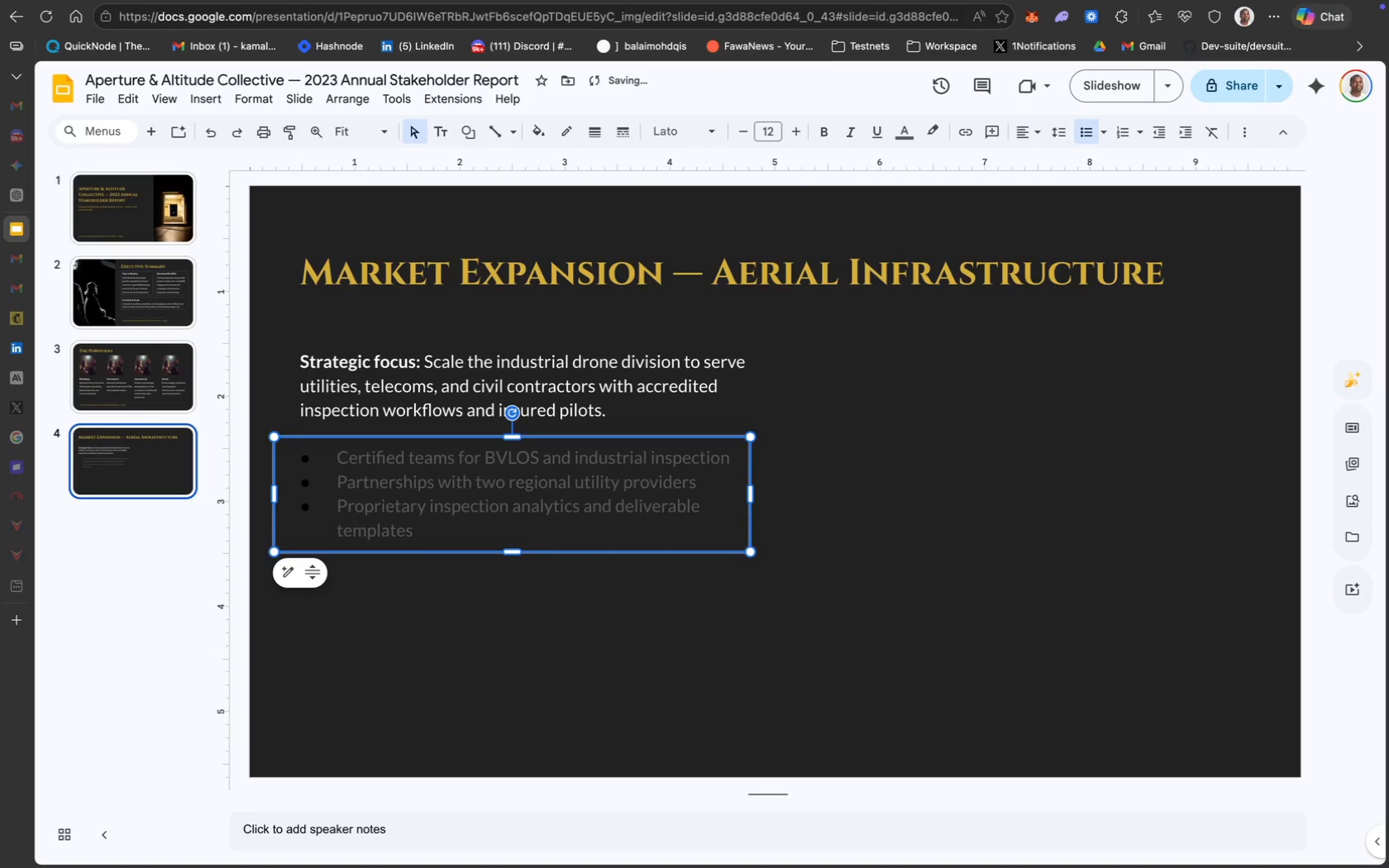 
key(ArrowUp)
 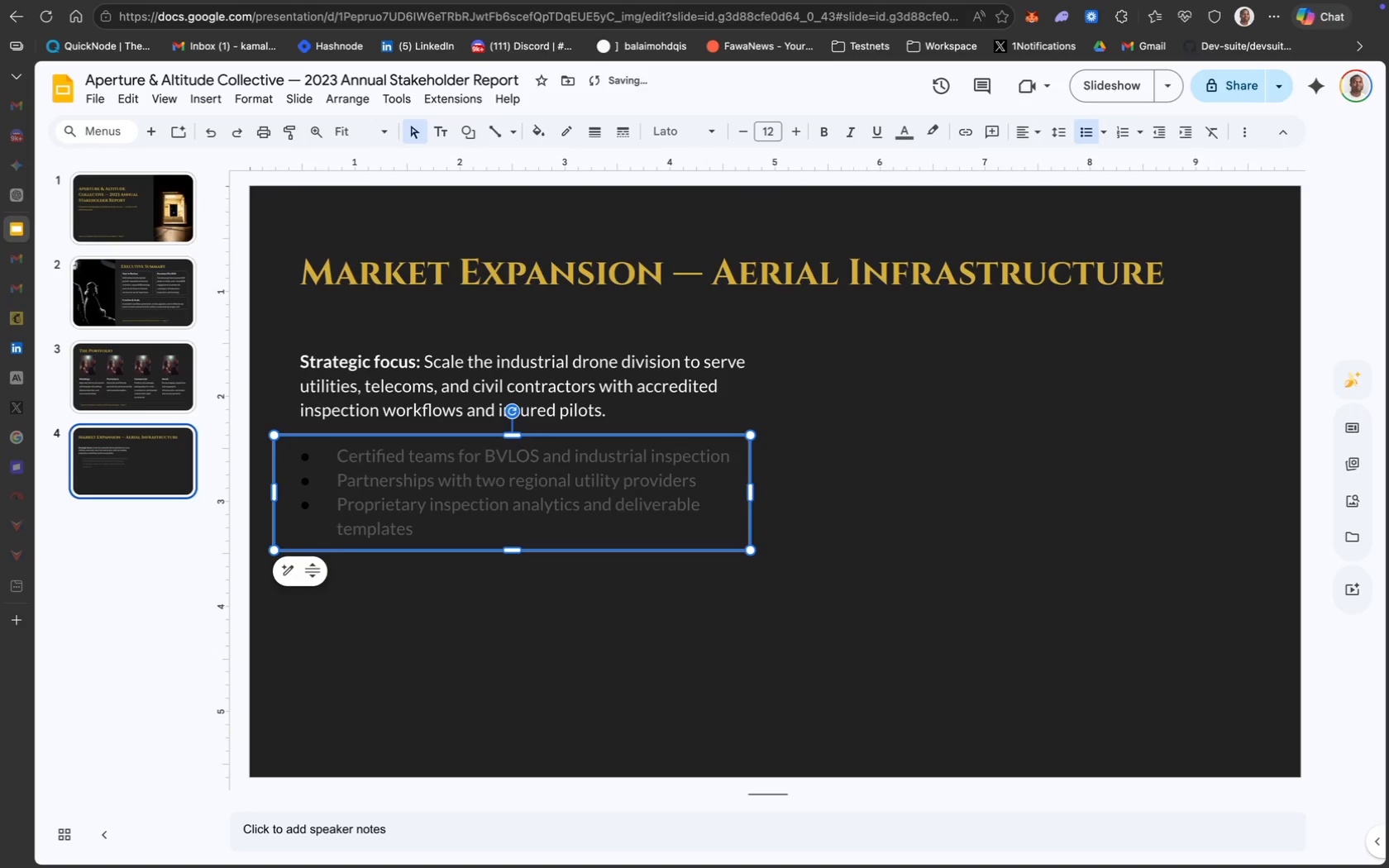 
key(ArrowUp)
 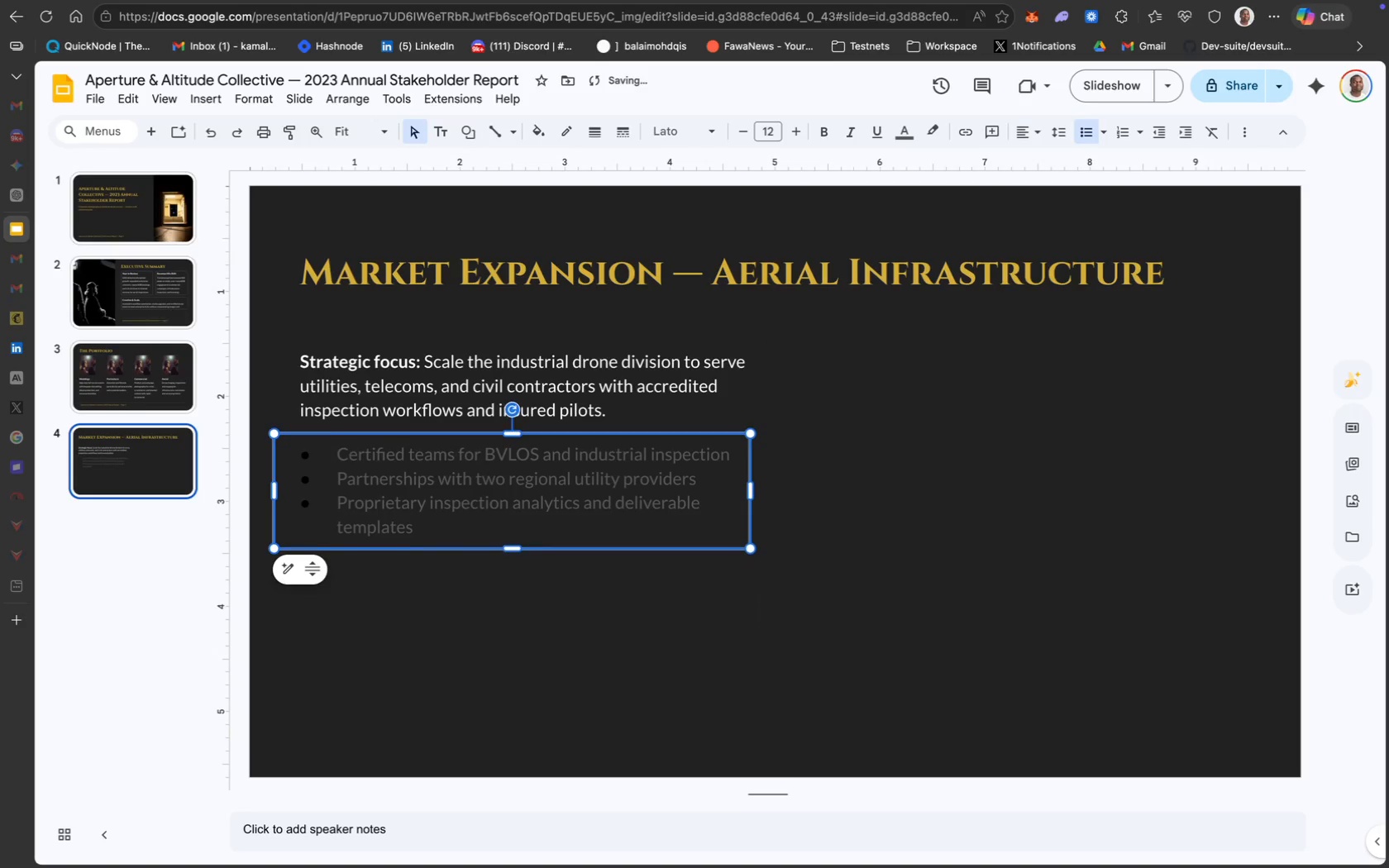 
key(ArrowUp)
 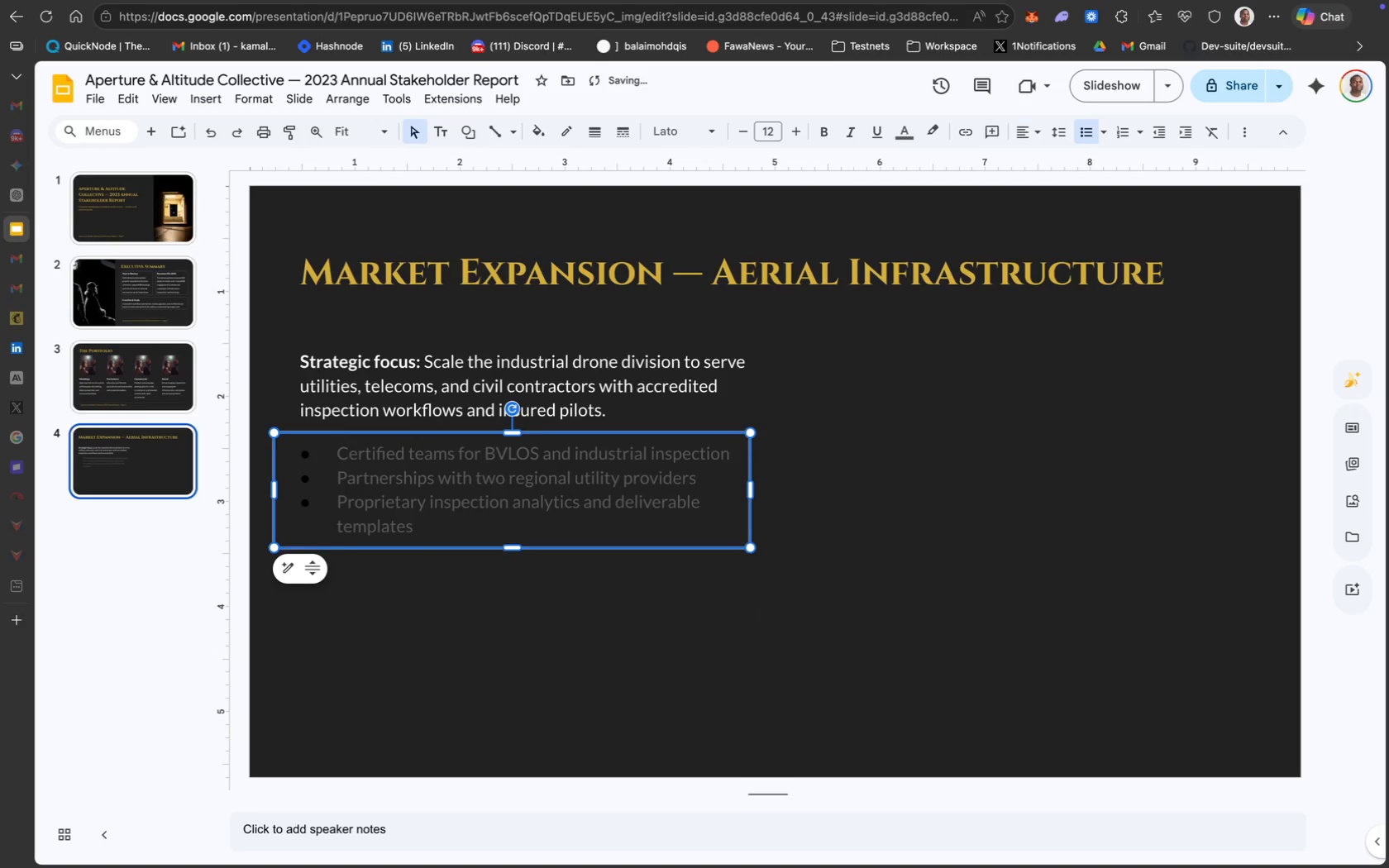 
key(ArrowUp)
 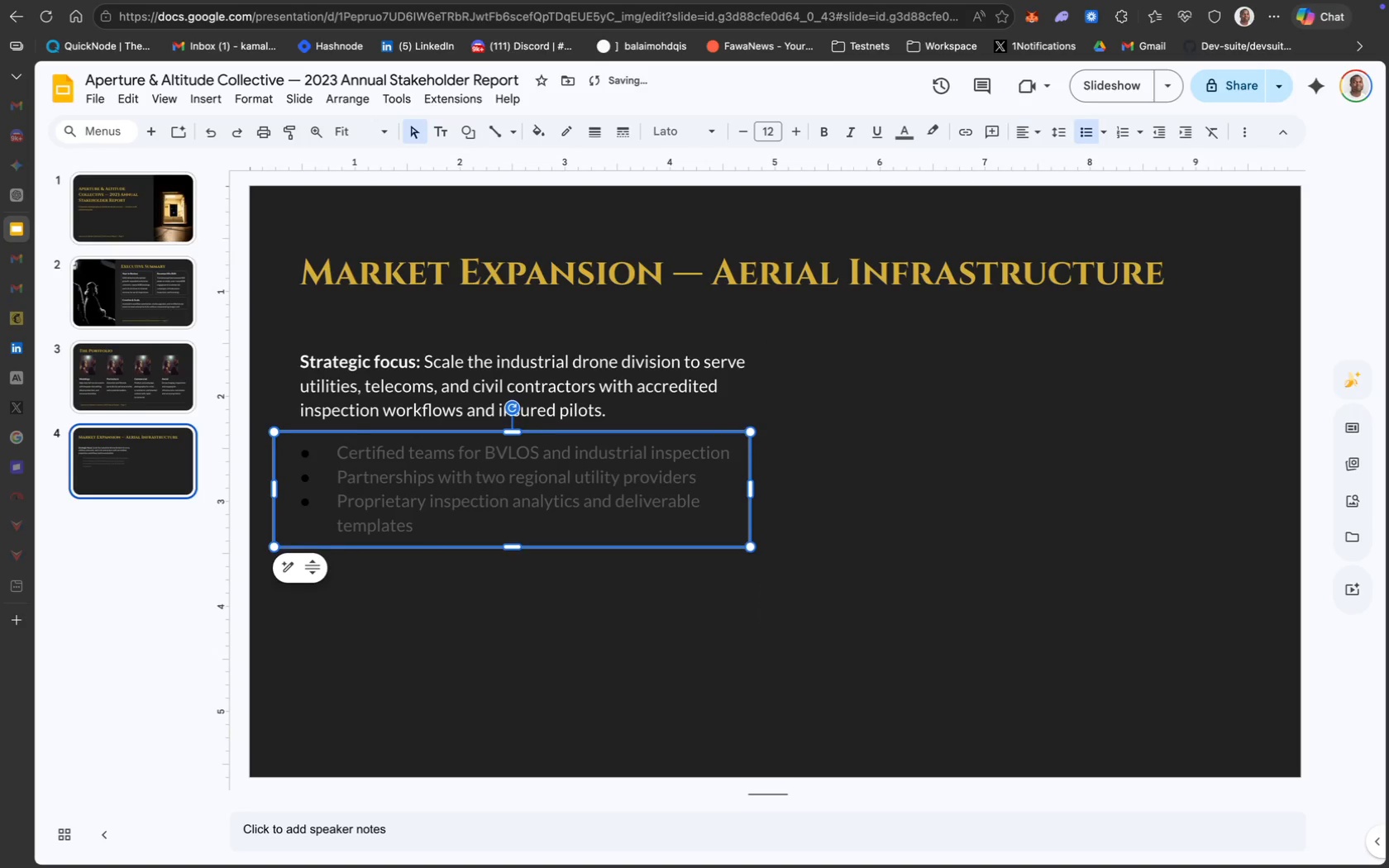 
key(ArrowUp)
 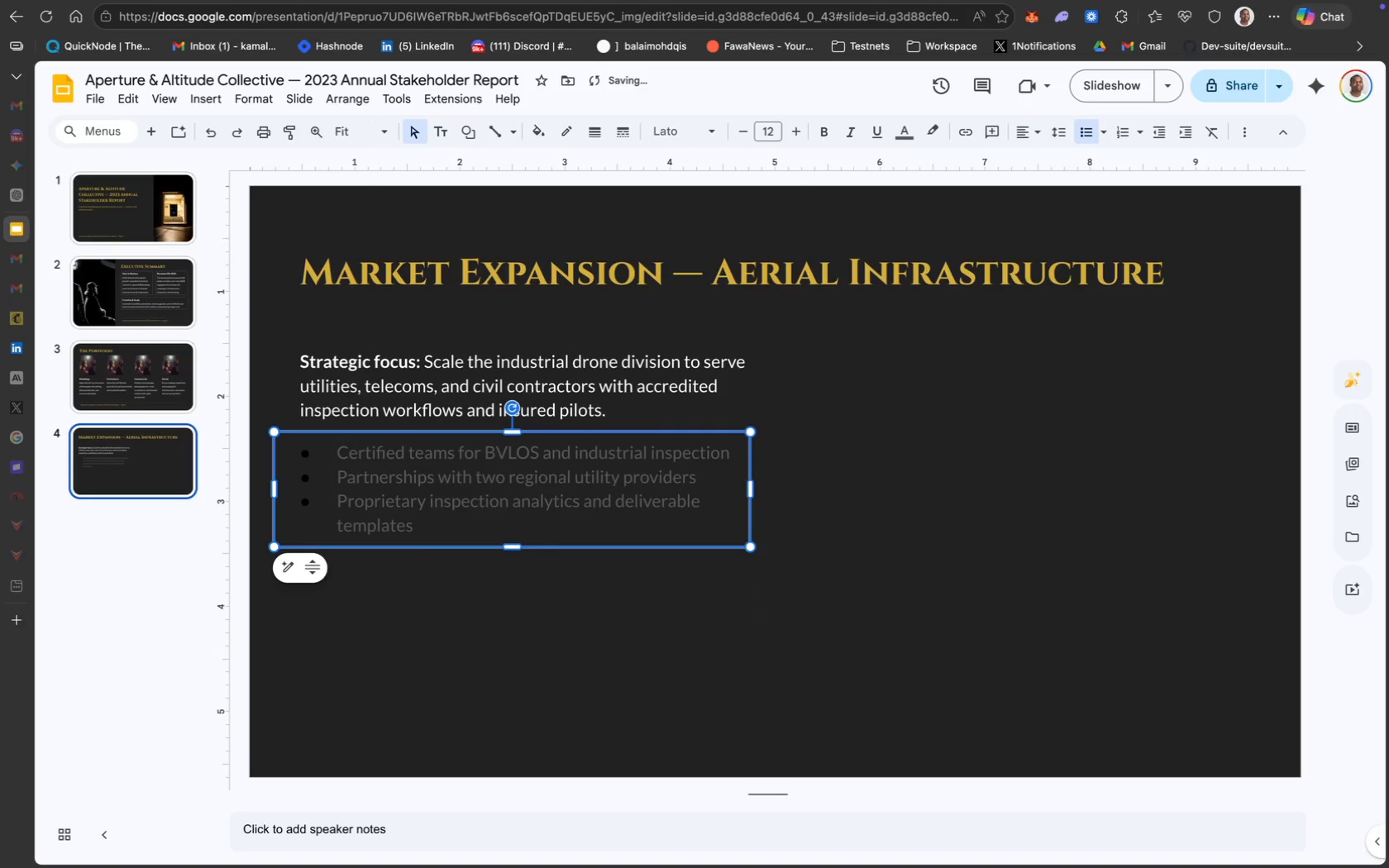 
key(ArrowUp)
 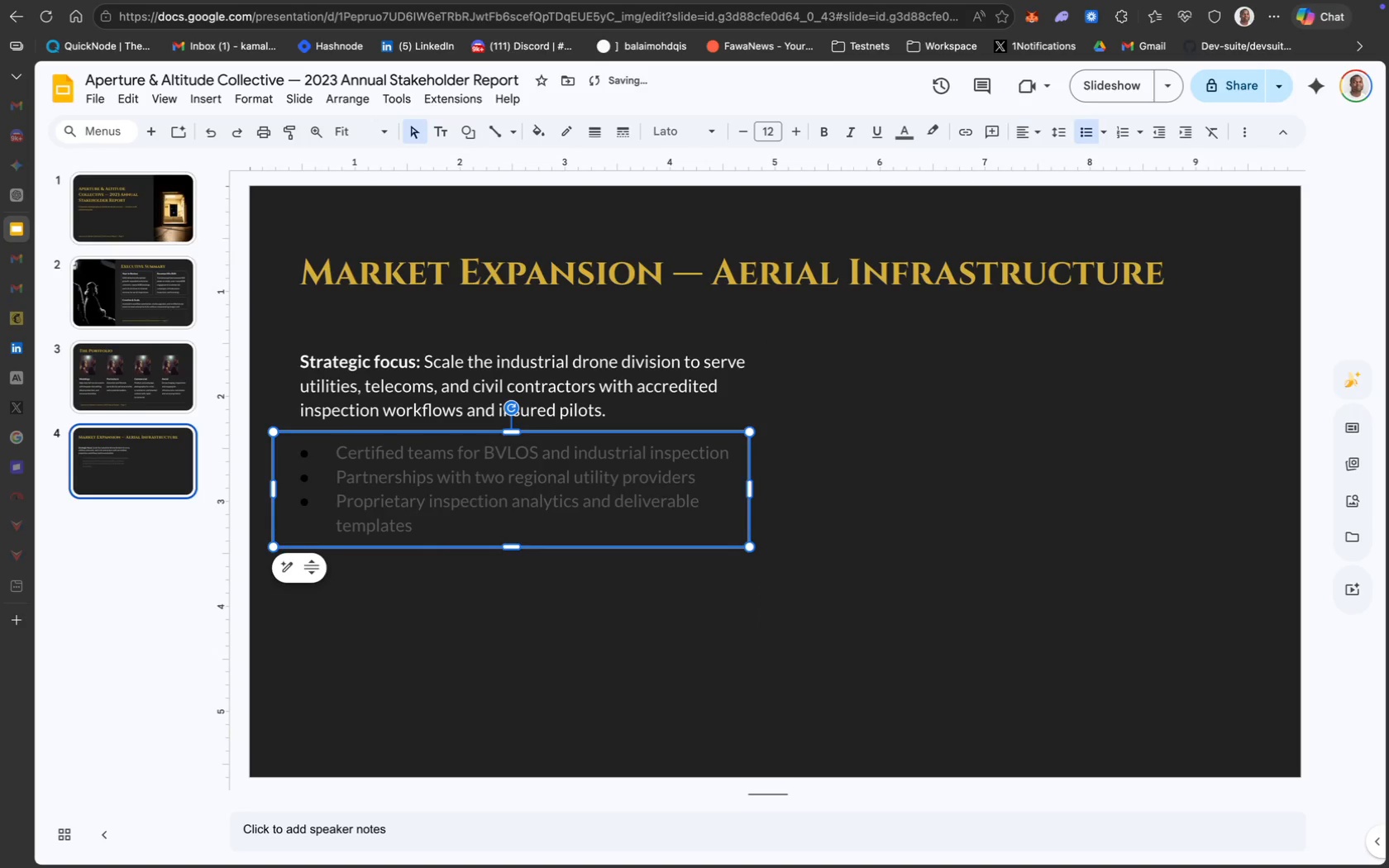 
key(ArrowLeft)
 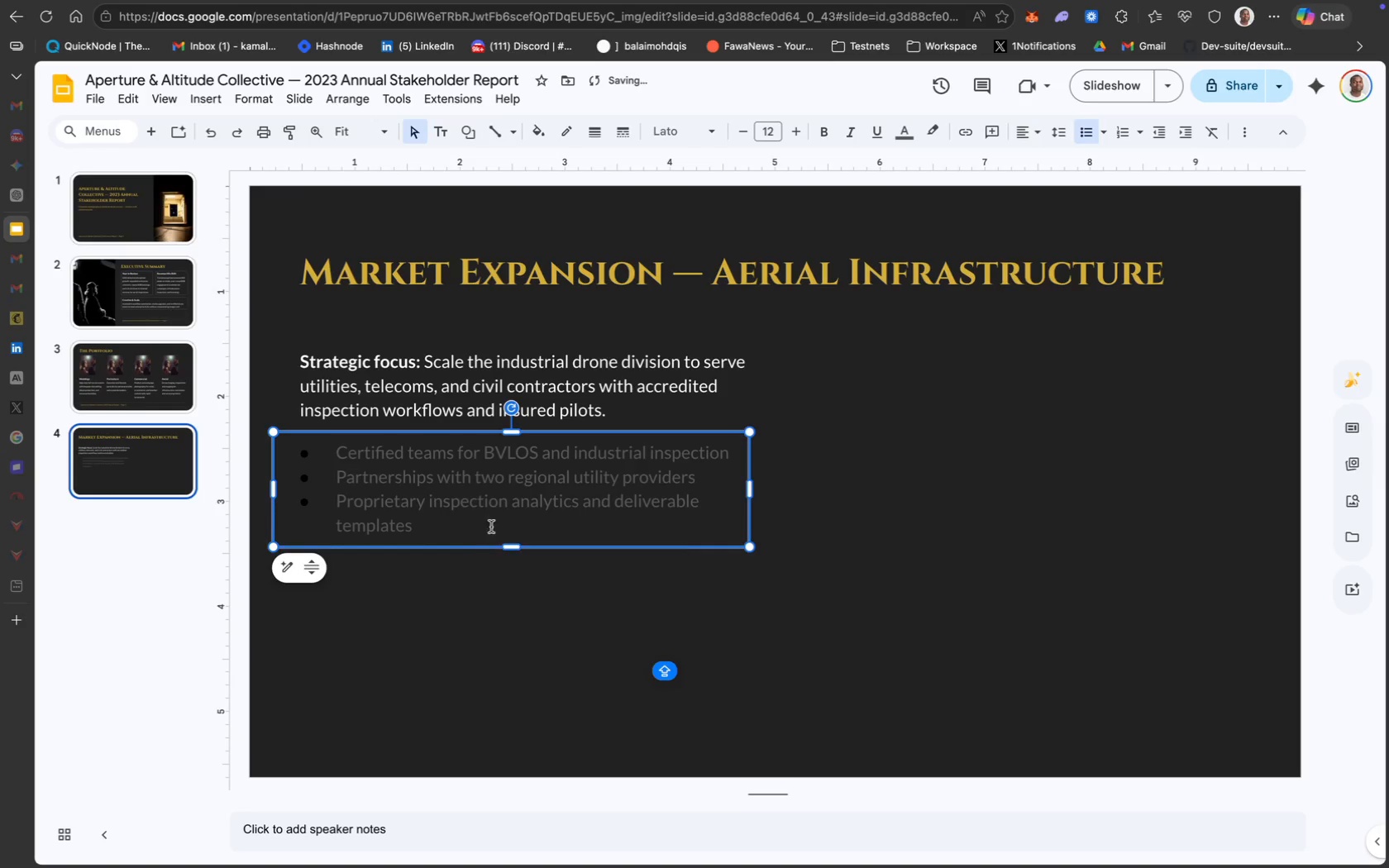 
left_click([515, 498])
 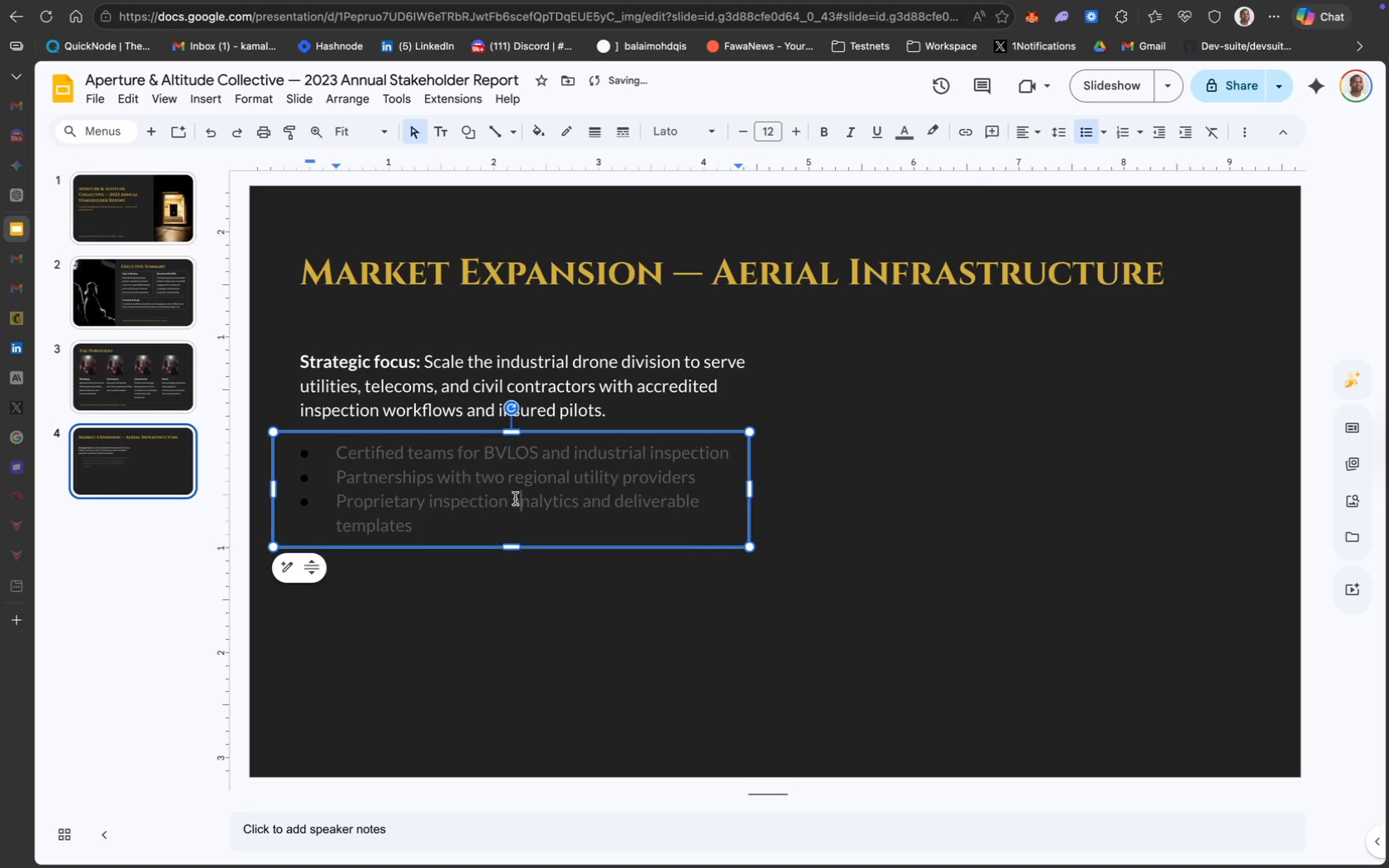 
key(Meta+CommandLeft)
 